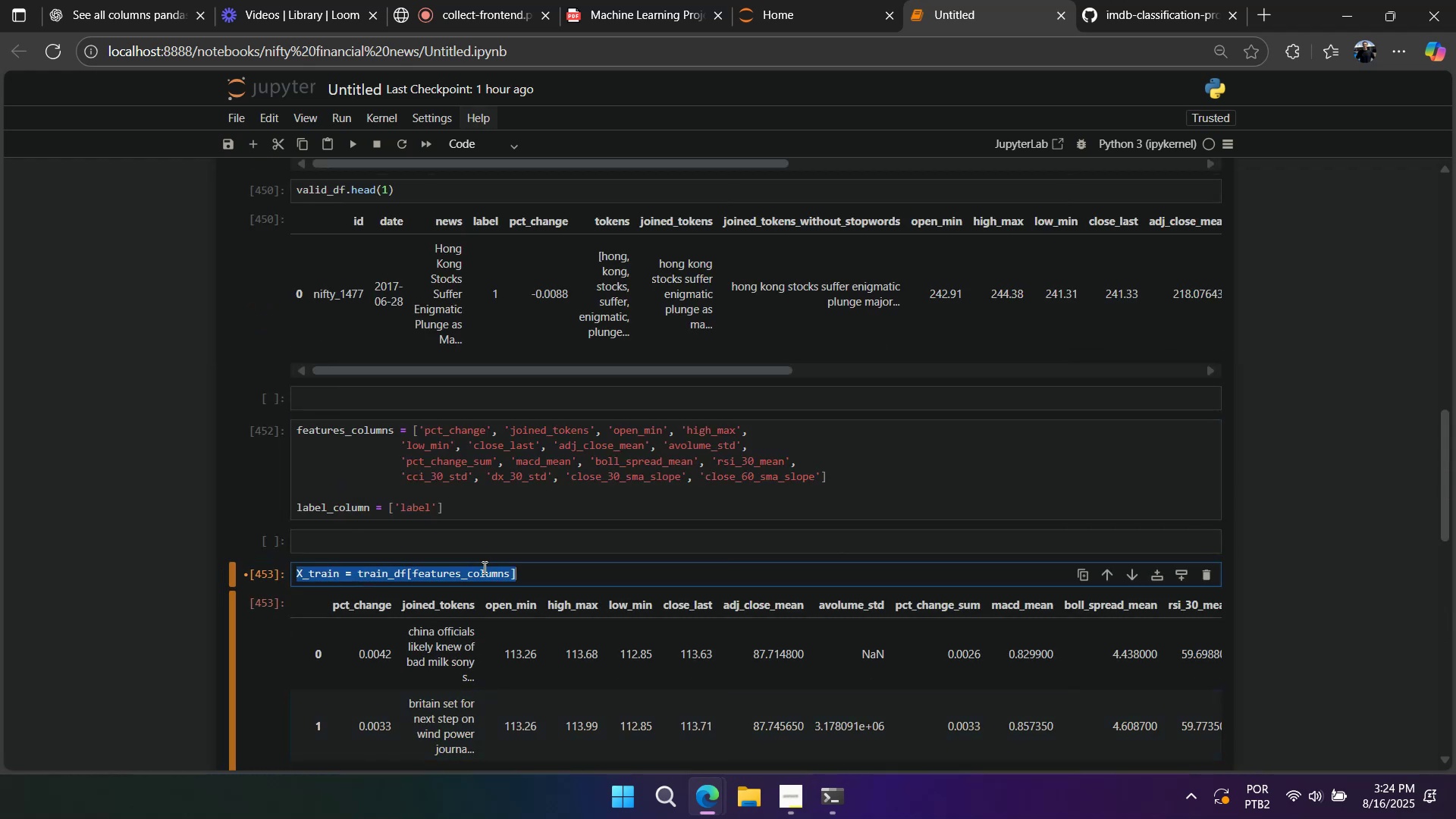 
key(Control+C)
 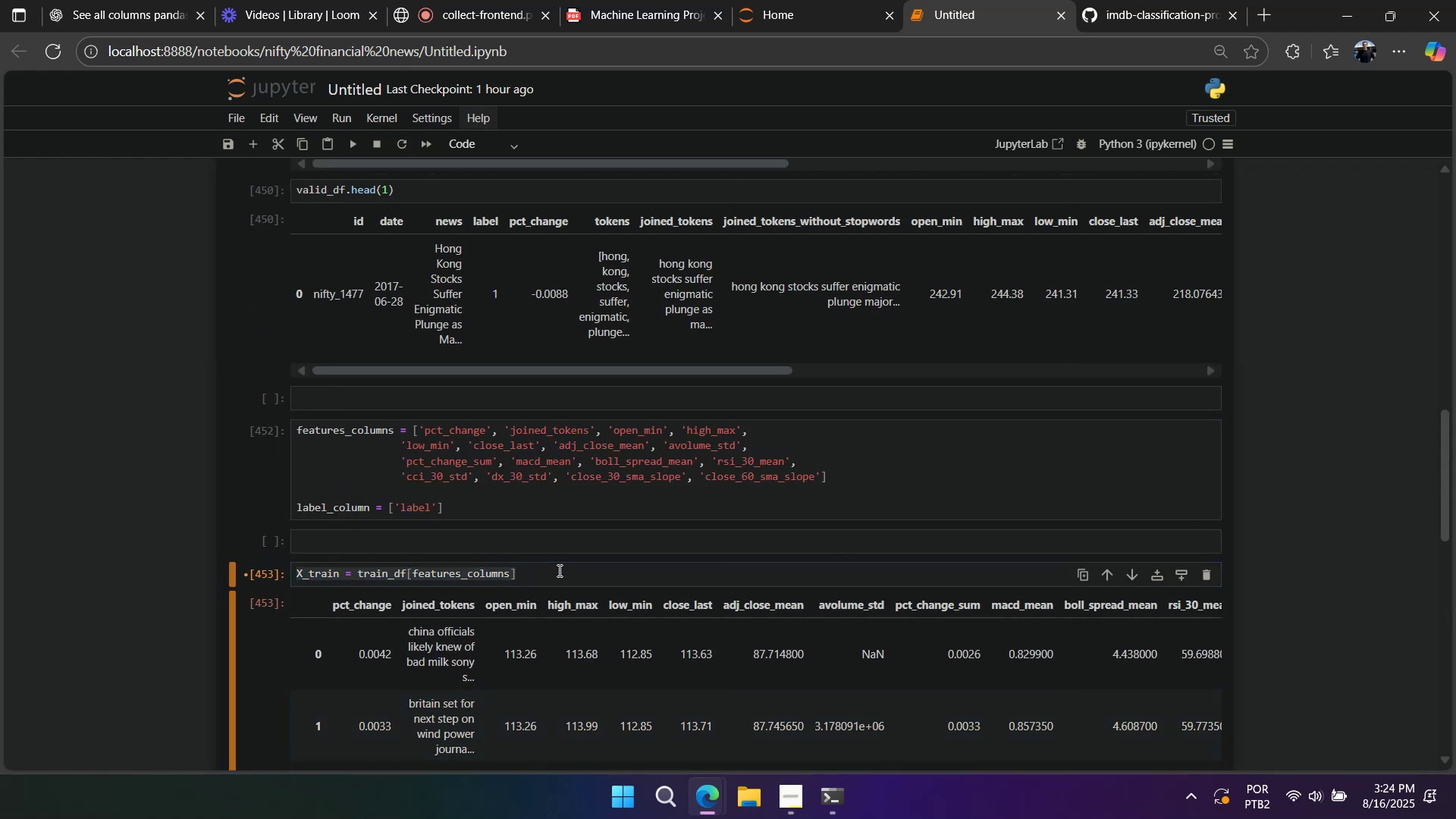 
double_click([558, 570])
 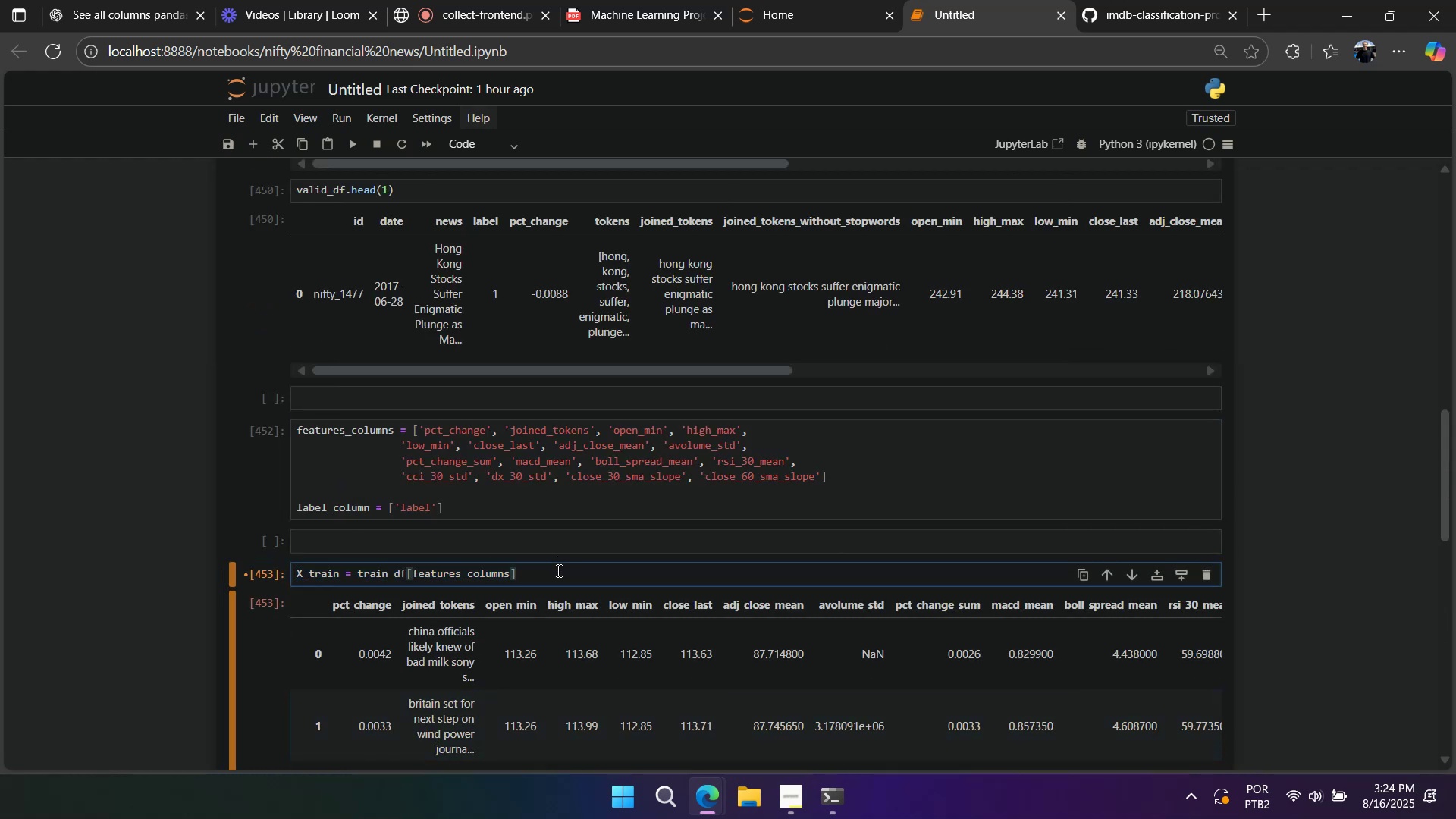 
key(Enter)
 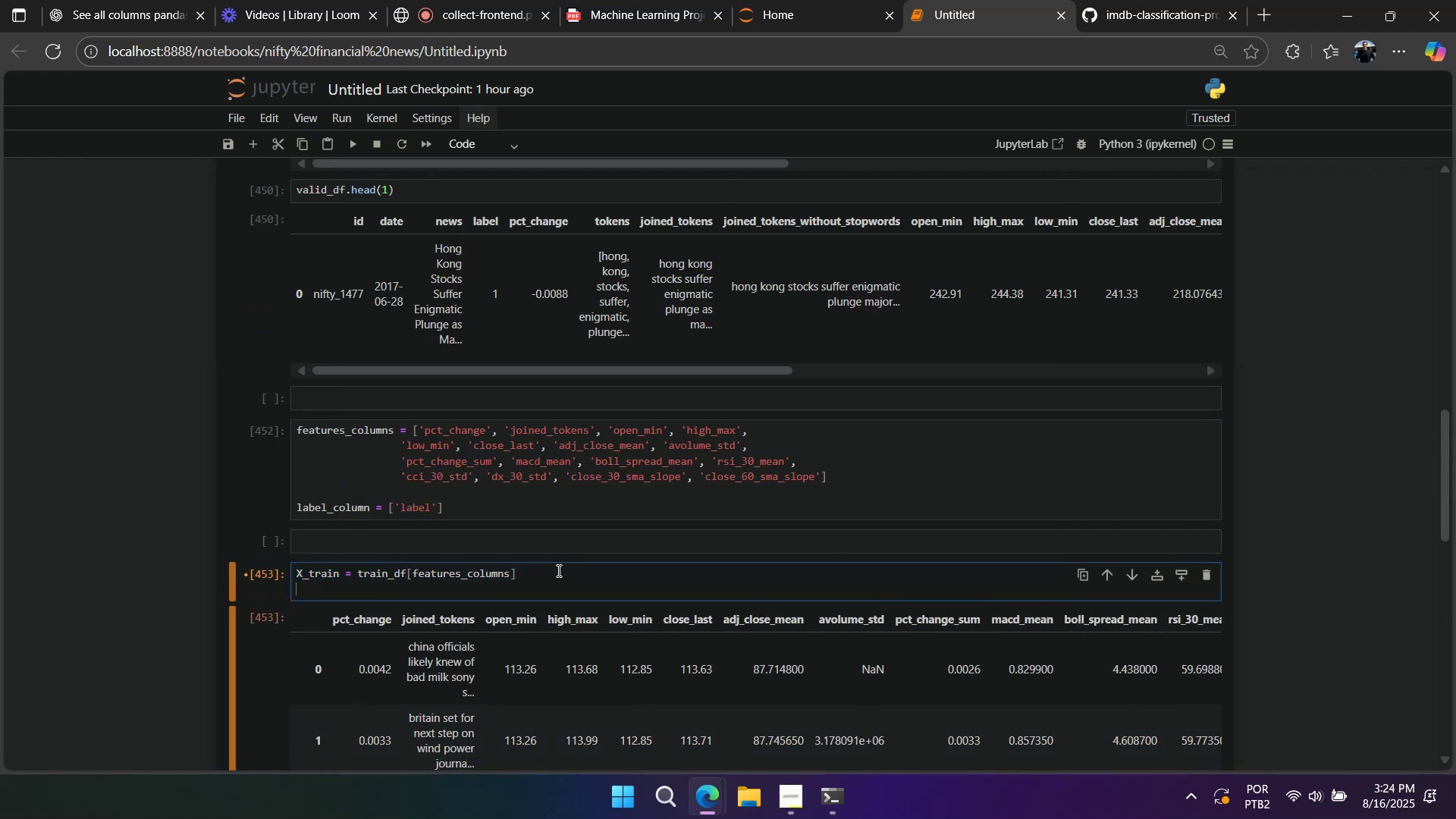 
hold_key(key=ShiftLeft, duration=0.91)
 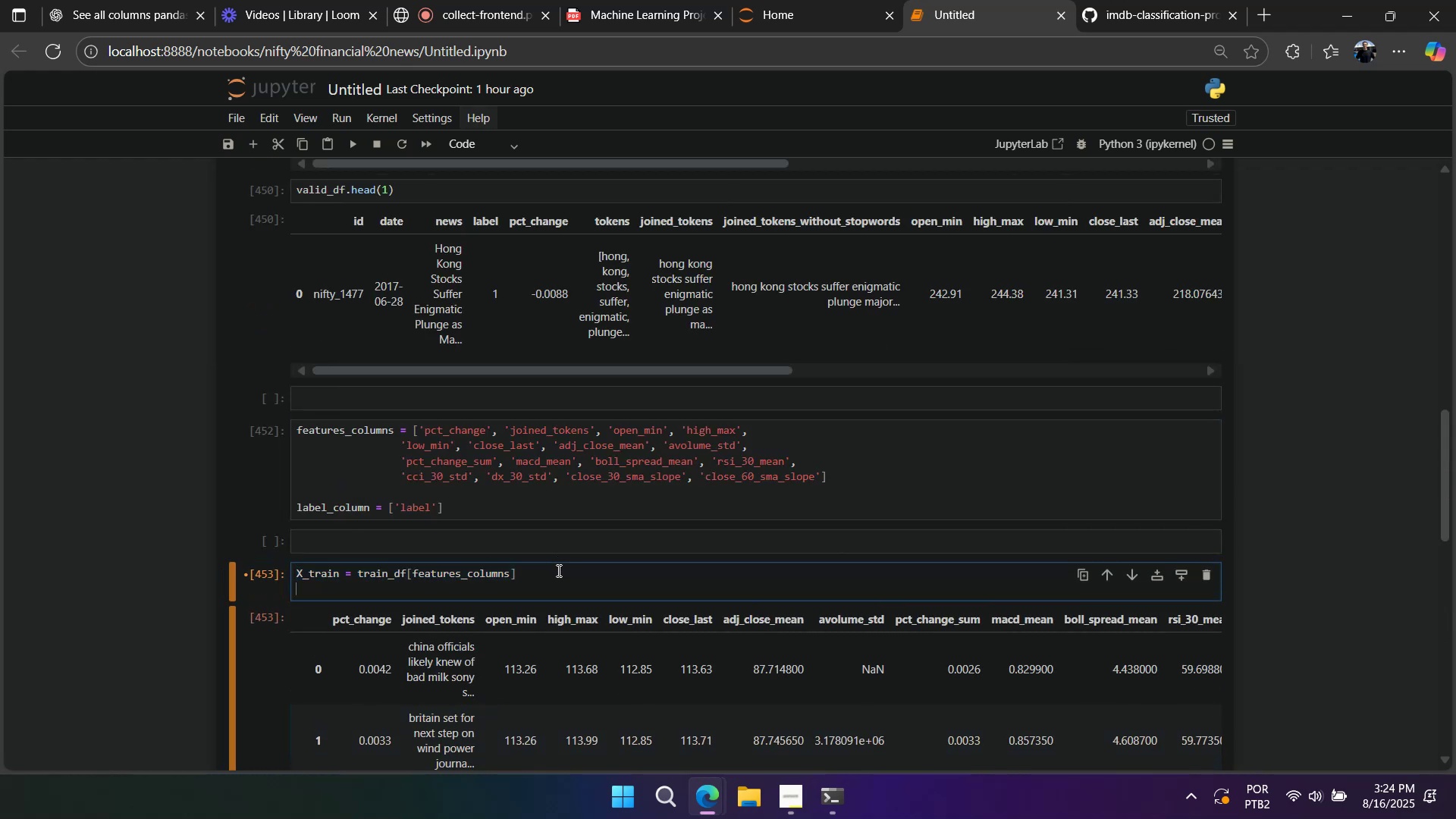 
type(y_train = )
 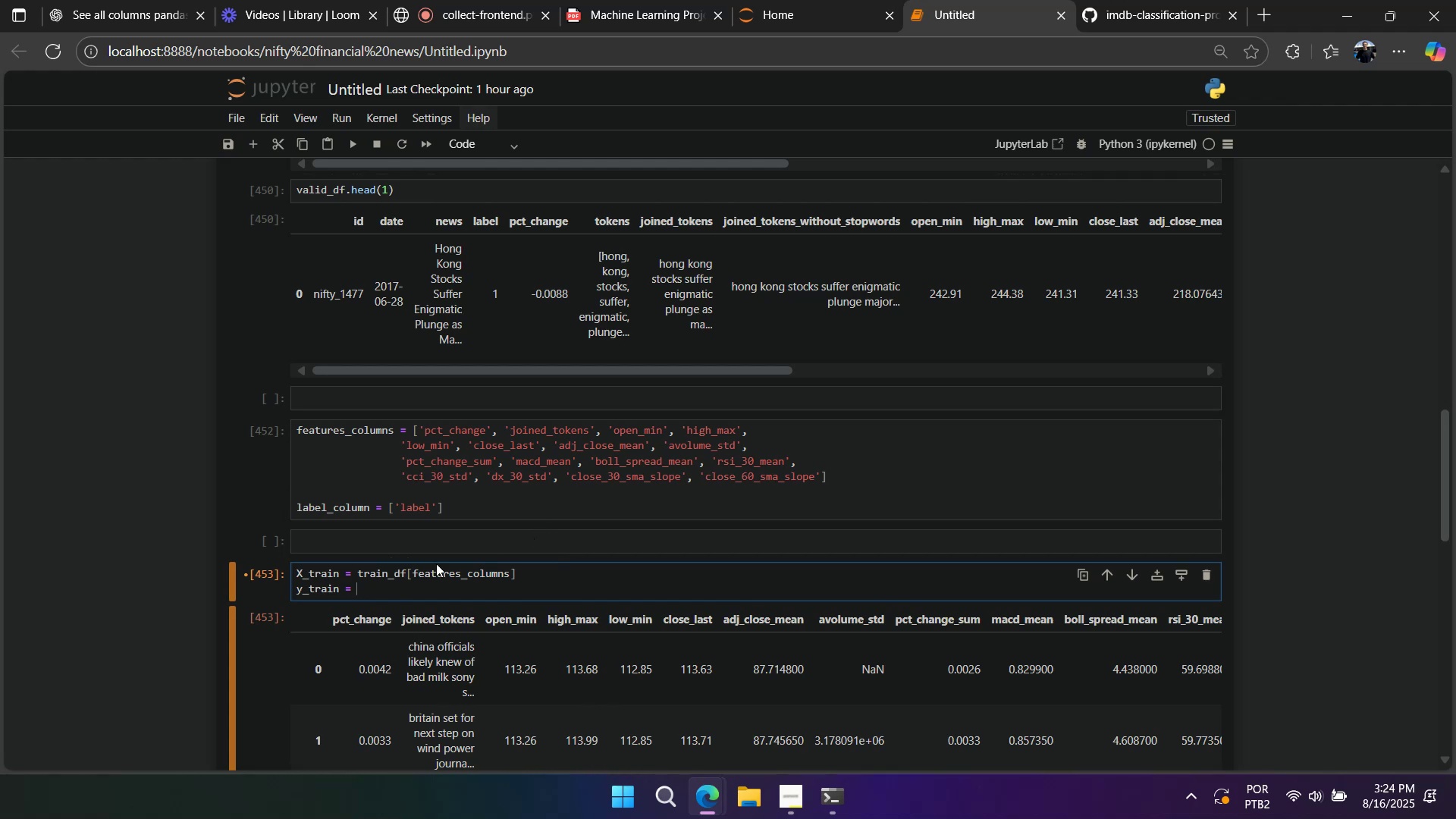 
left_click_drag(start_coordinate=[357, 574], to_coordinate=[554, 571])
 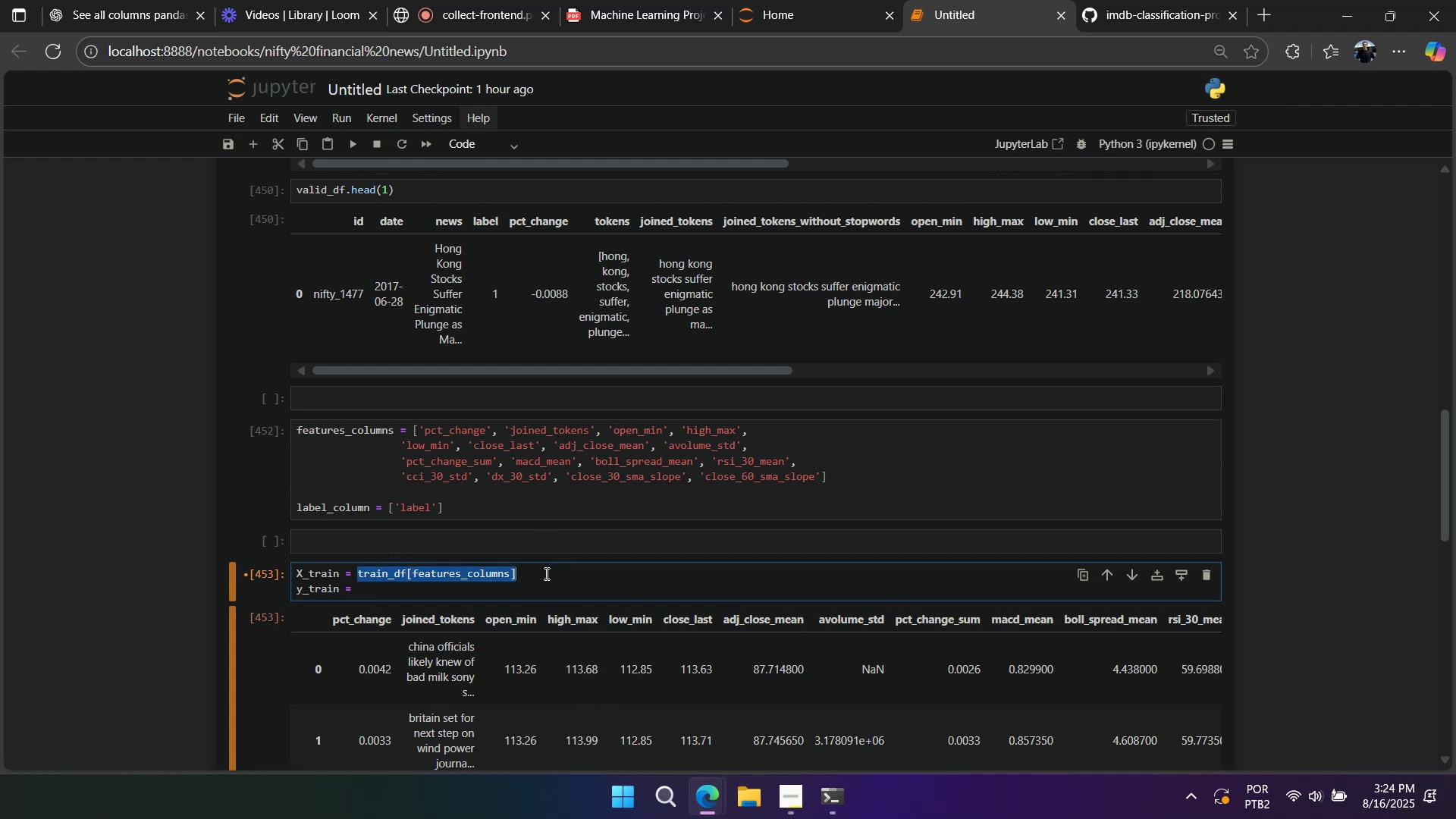 
key(Control+ControlLeft)
 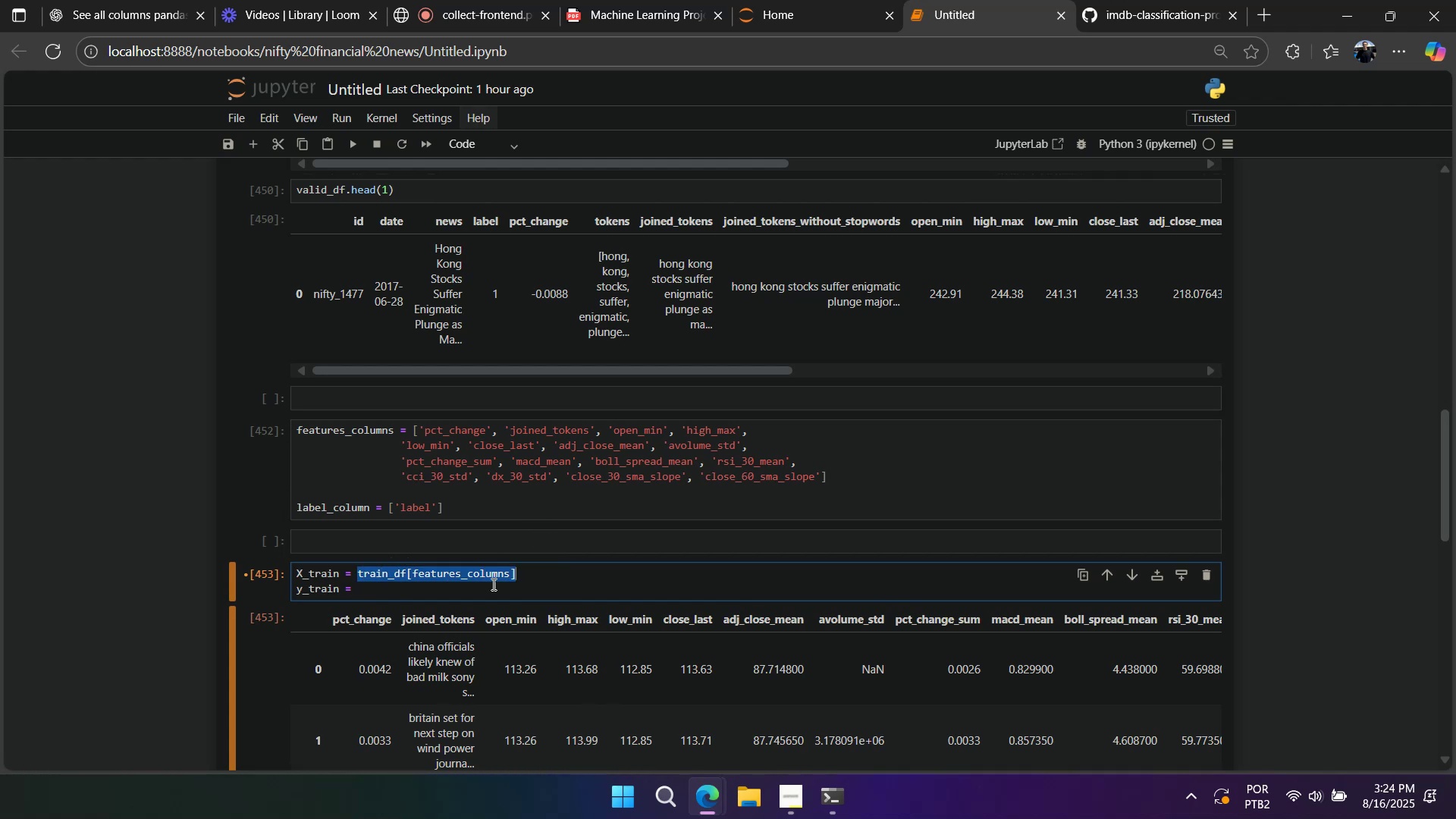 
key(Control+C)
 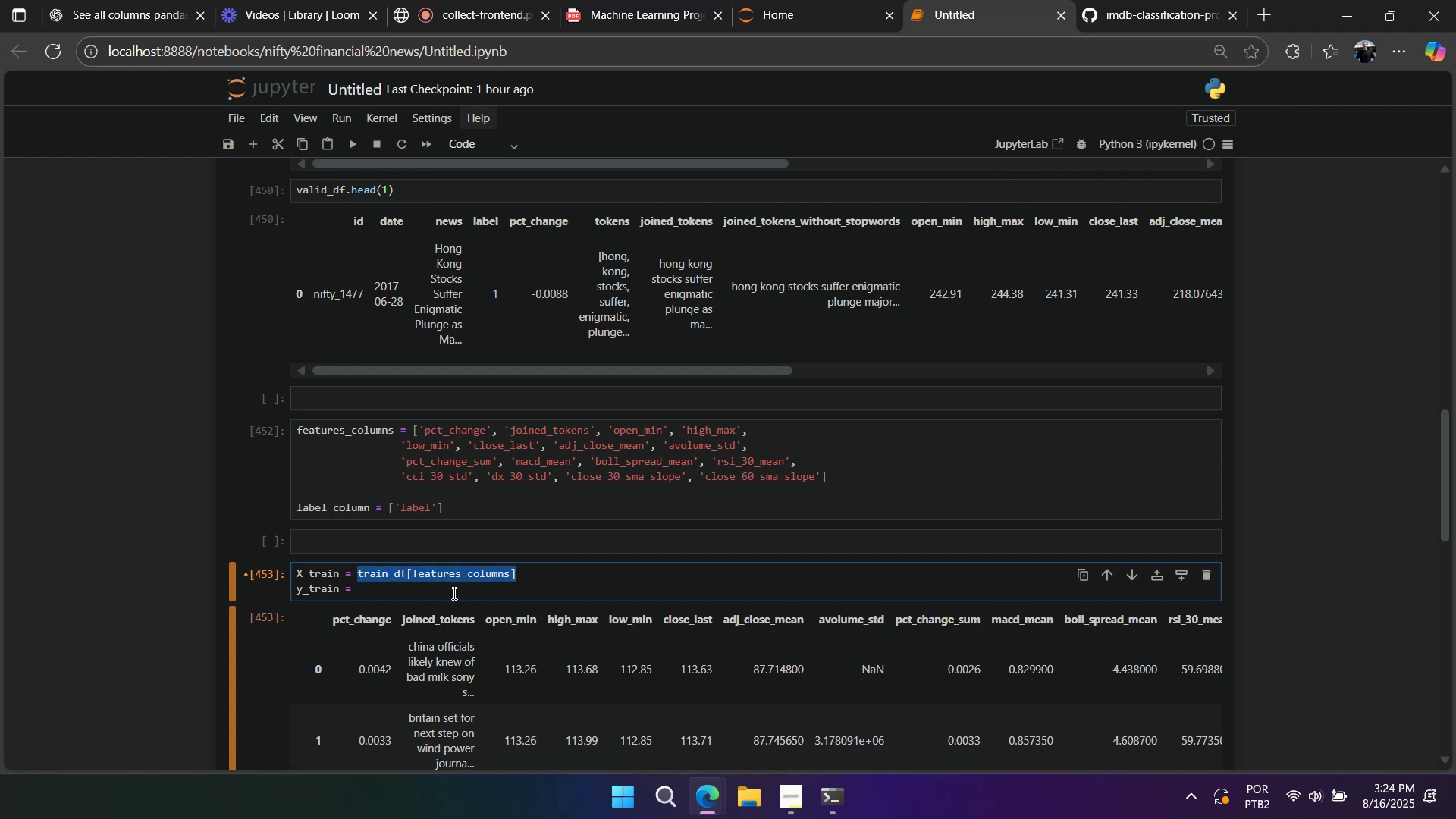 
left_click([453, 593])
 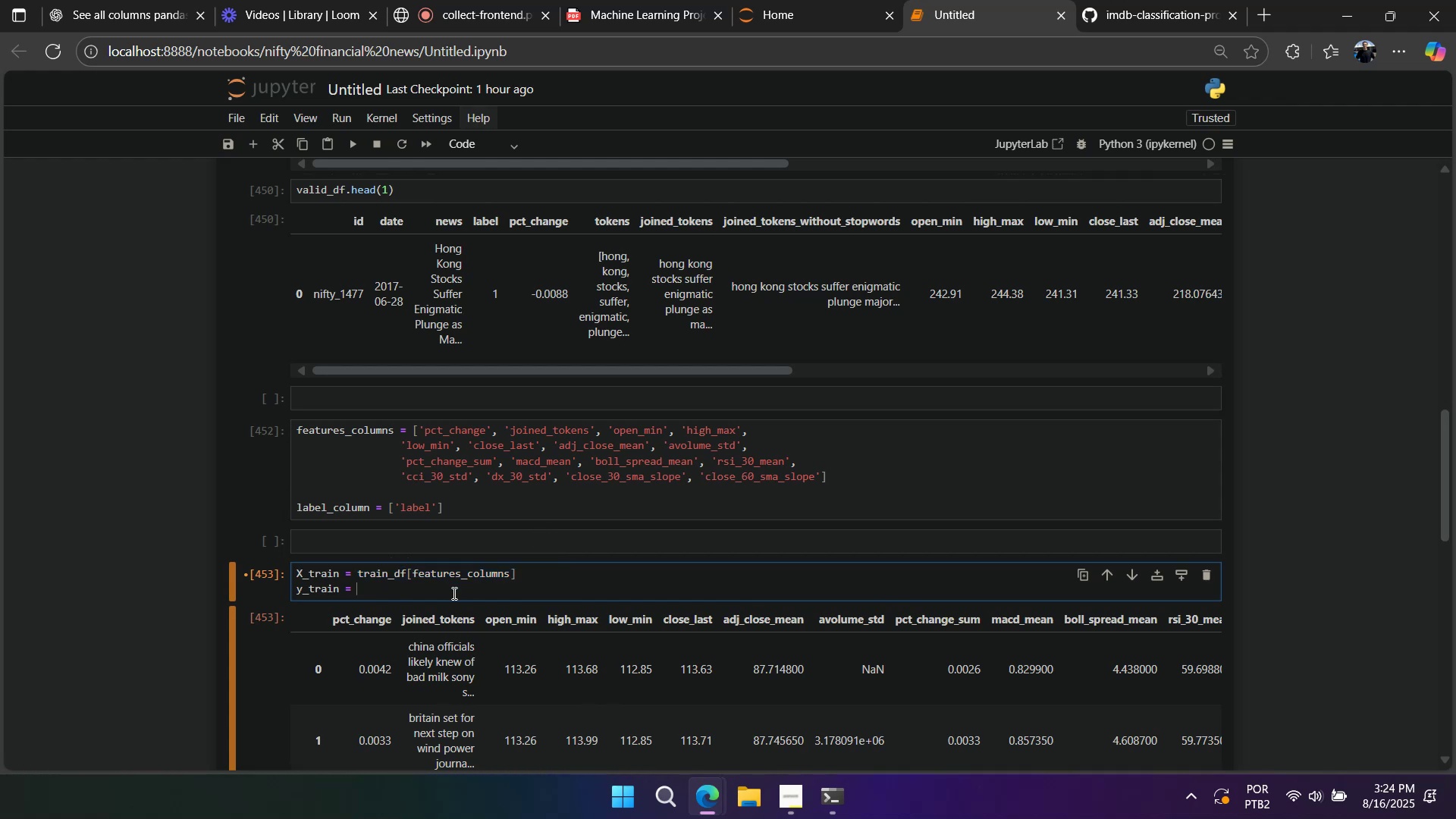 
key(Control+ControlLeft)
 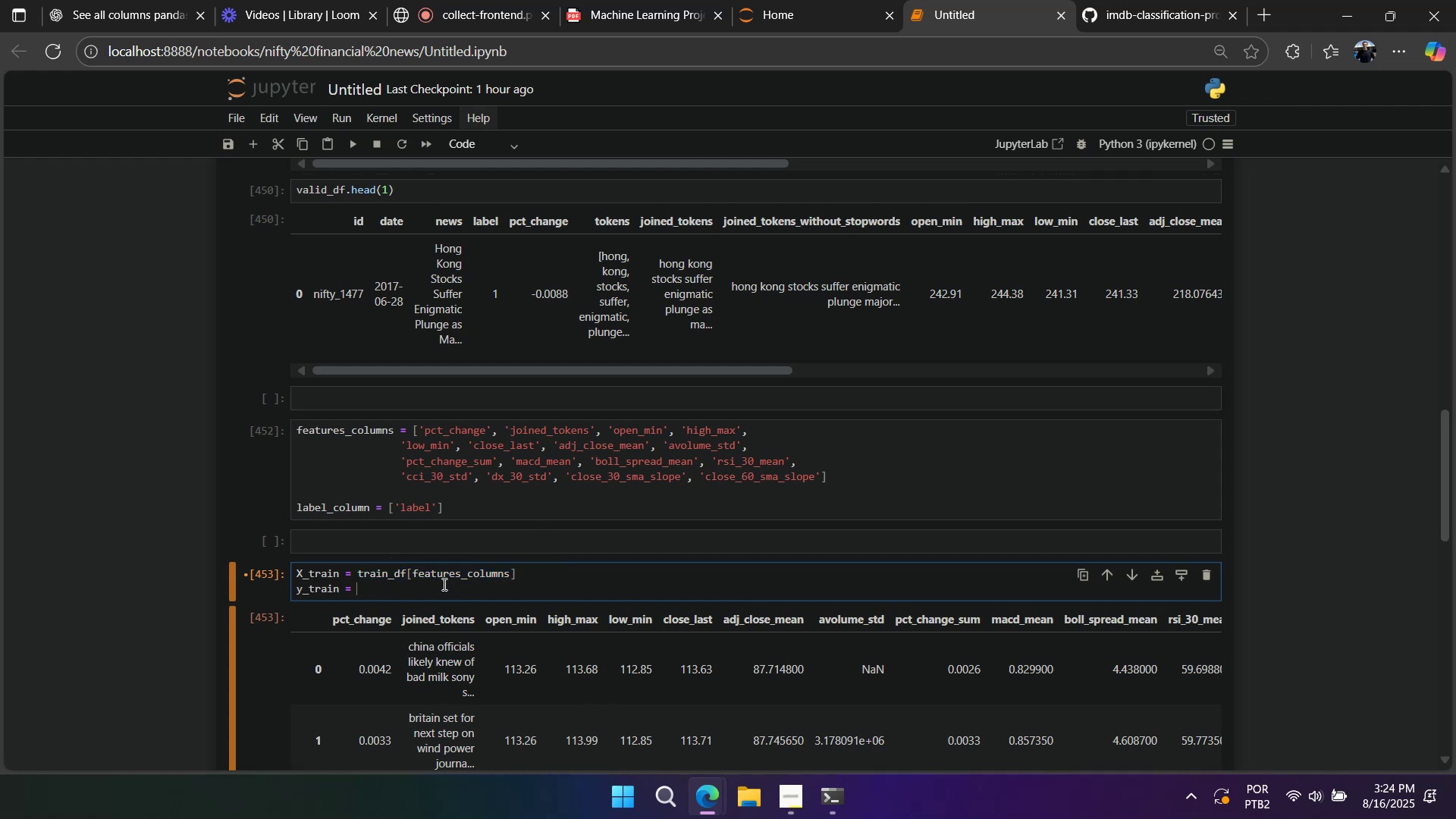 
key(Control+V)
 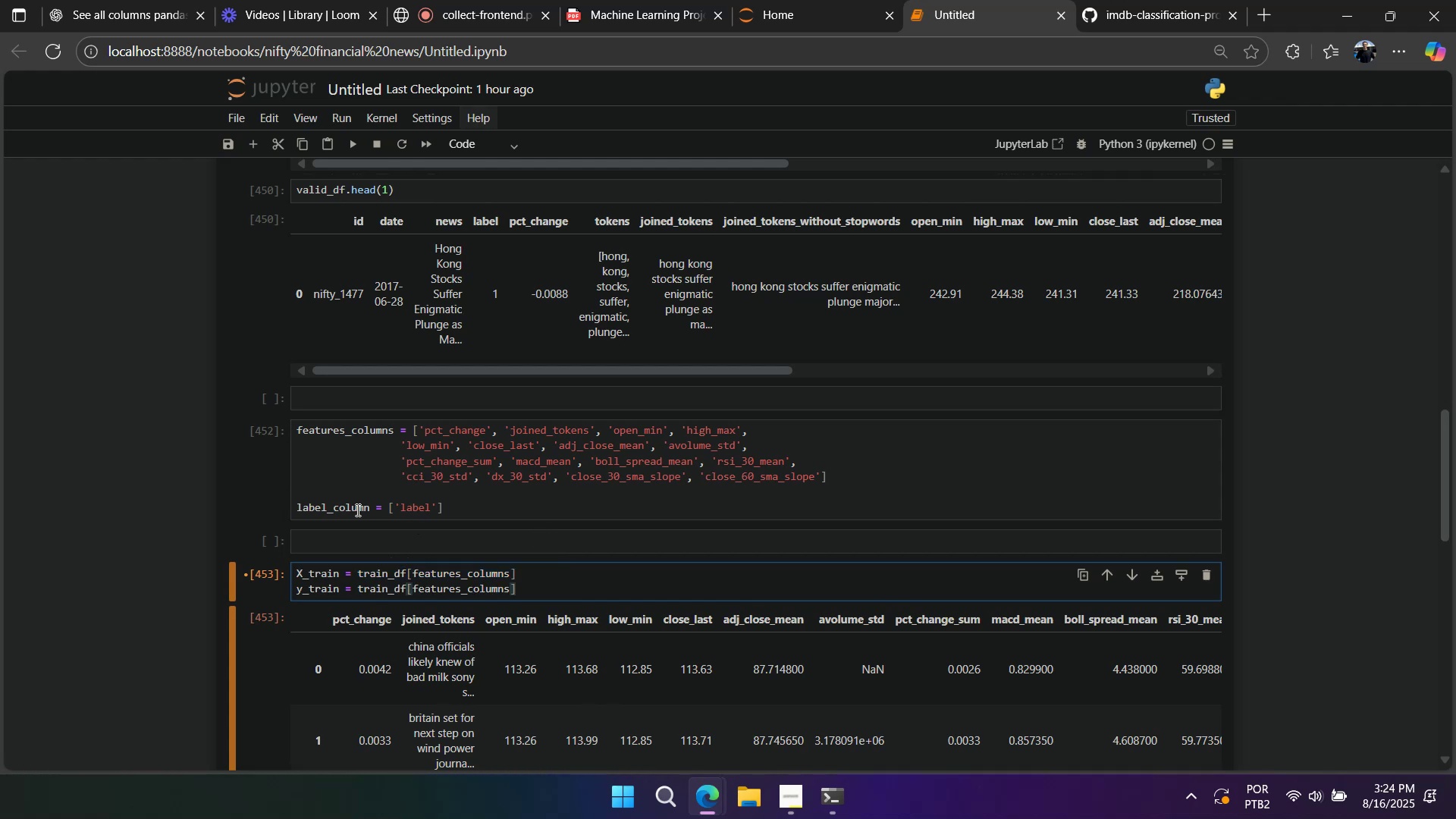 
double_click([356, 510])
 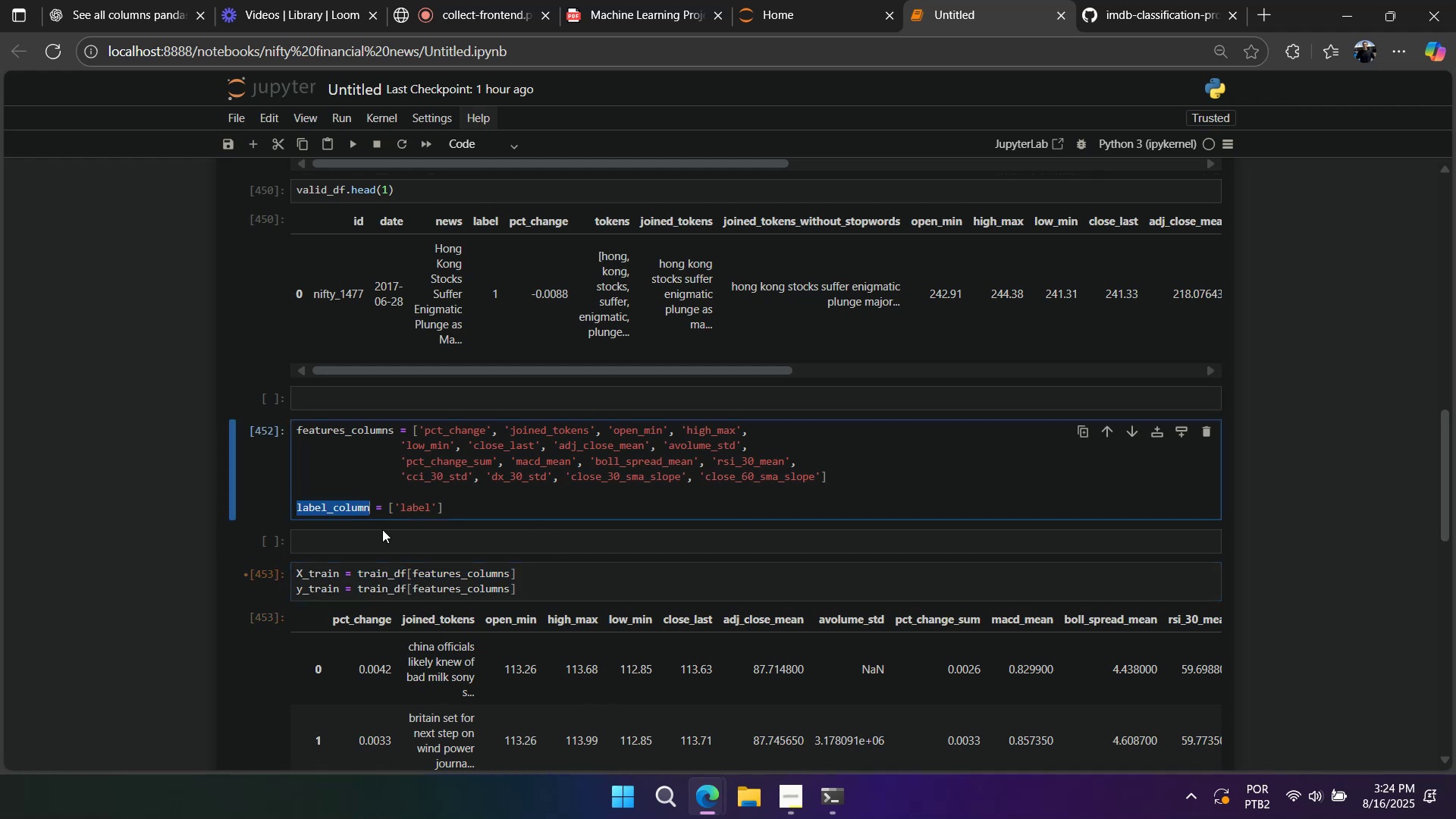 
key(Control+ControlLeft)
 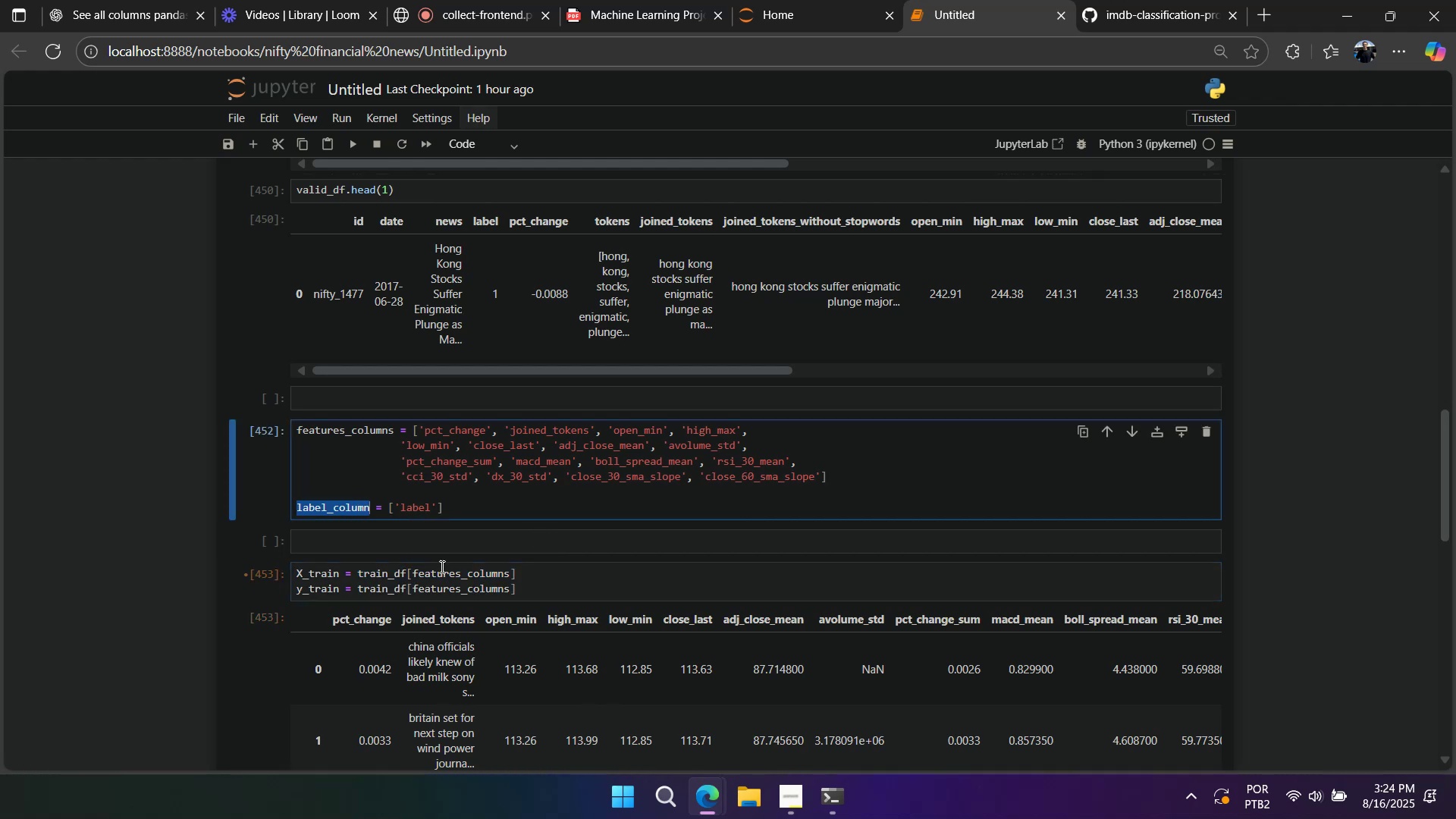 
key(Control+C)
 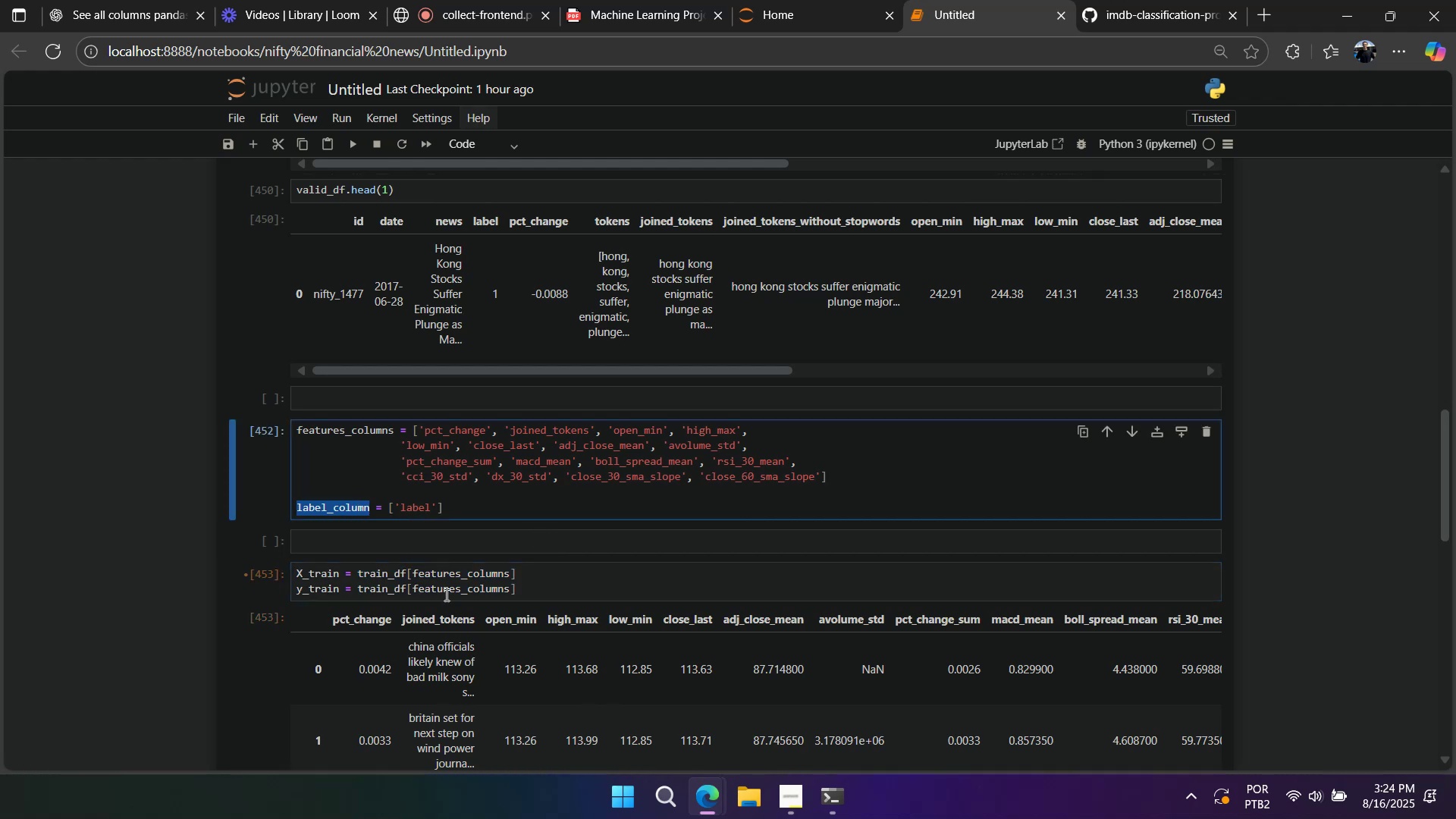 
double_click([445, 595])
 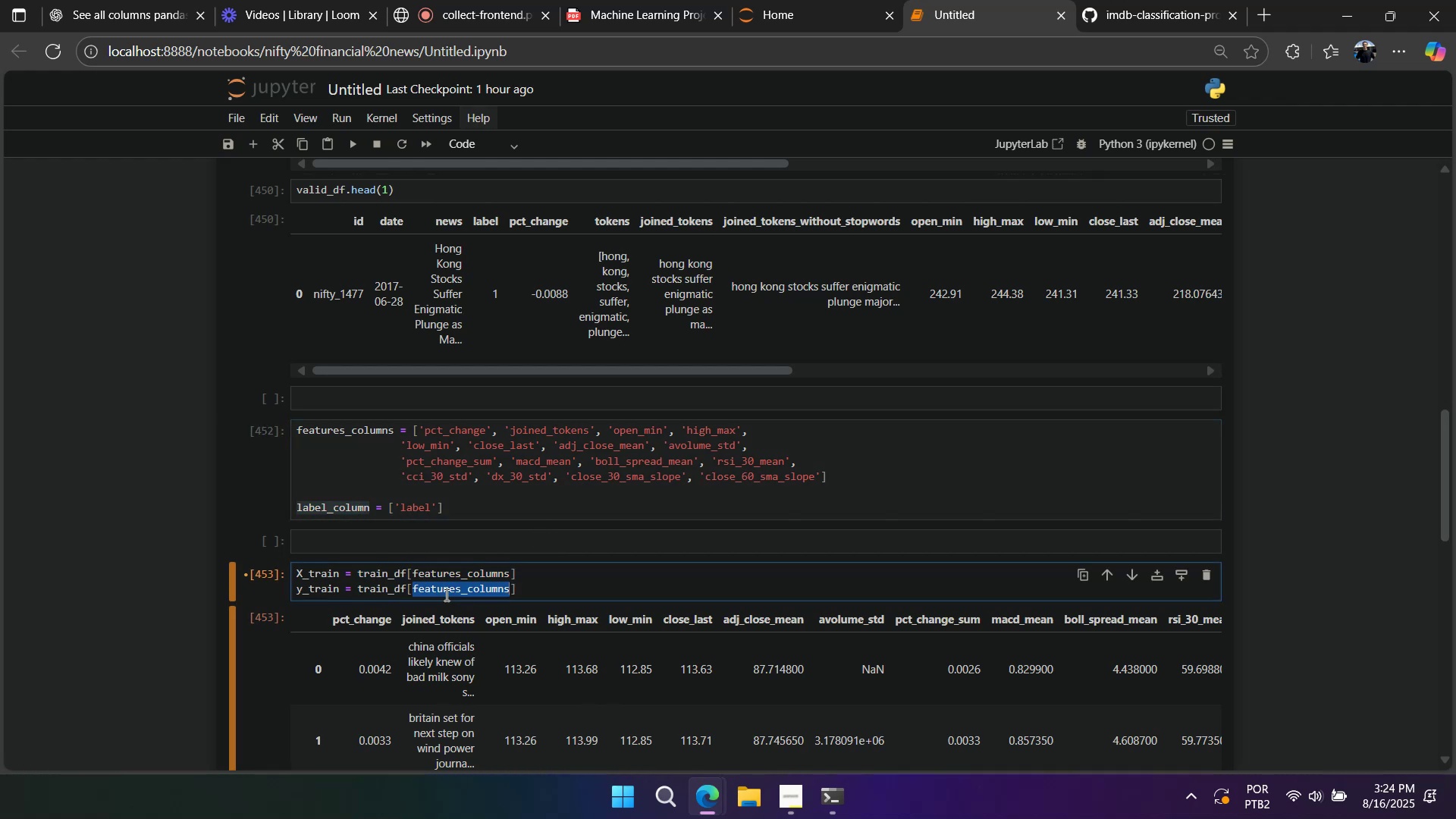 
key(Control+V)
 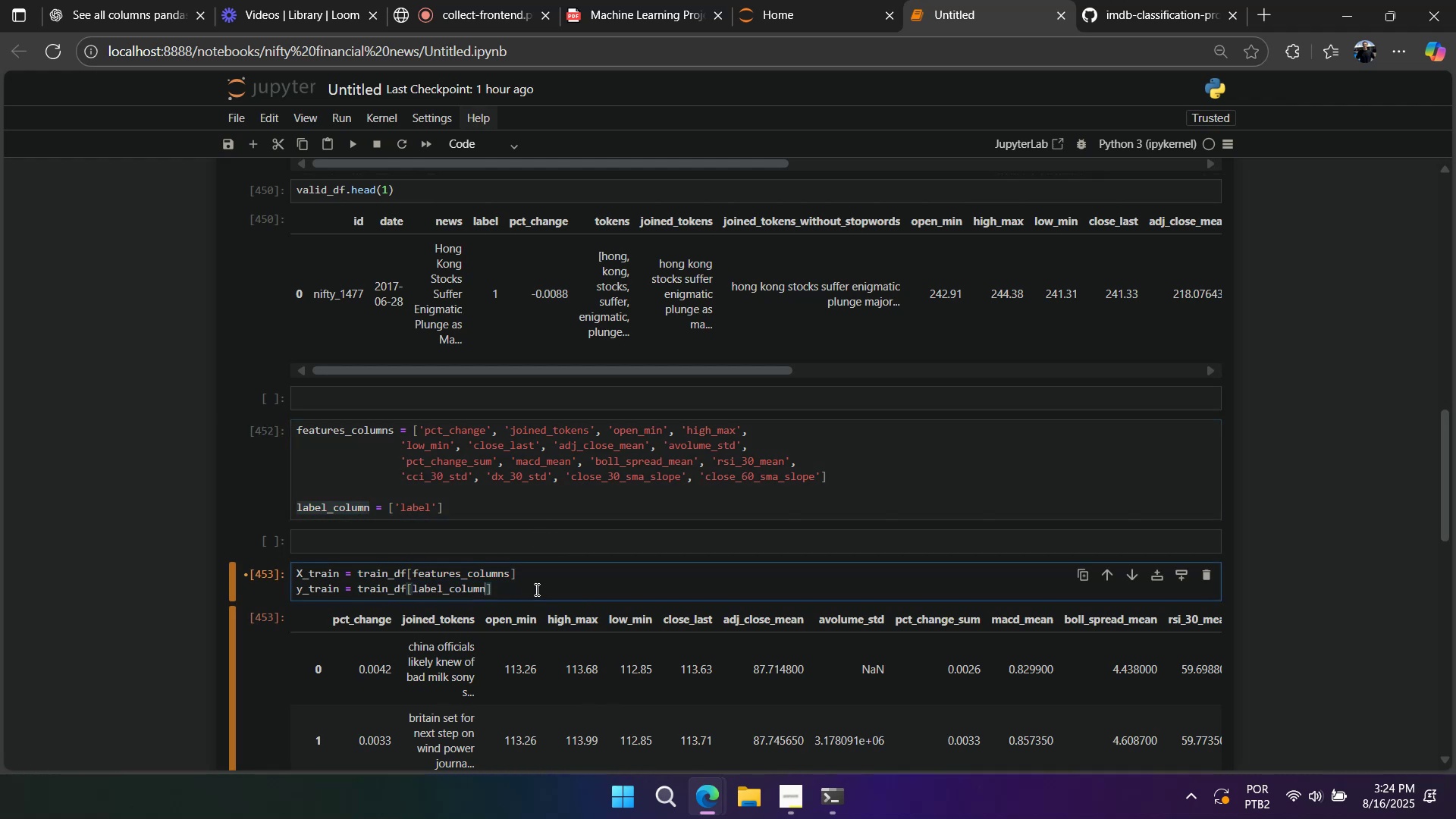 
left_click([535, 589])
 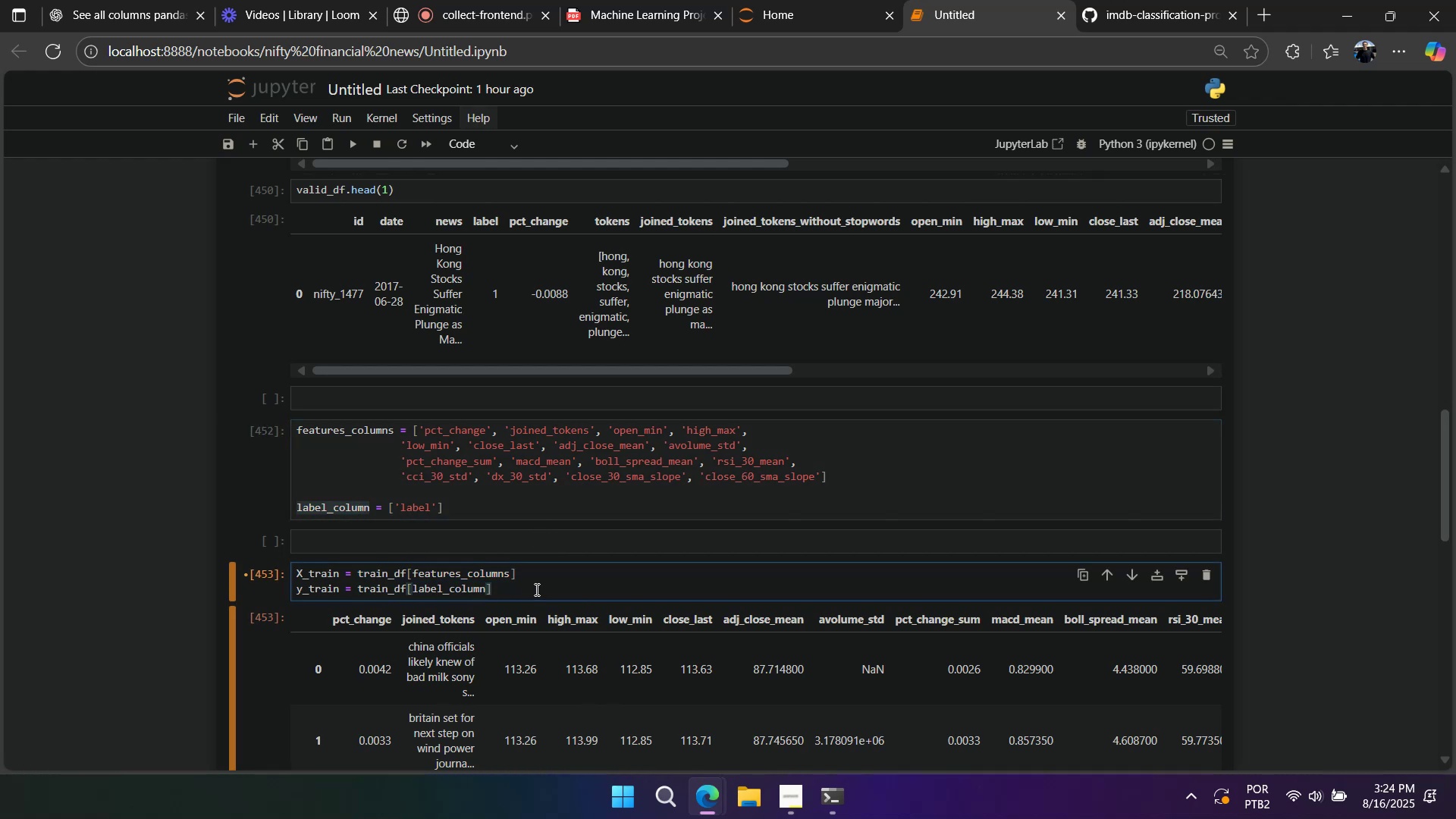 
key(Control+A)
 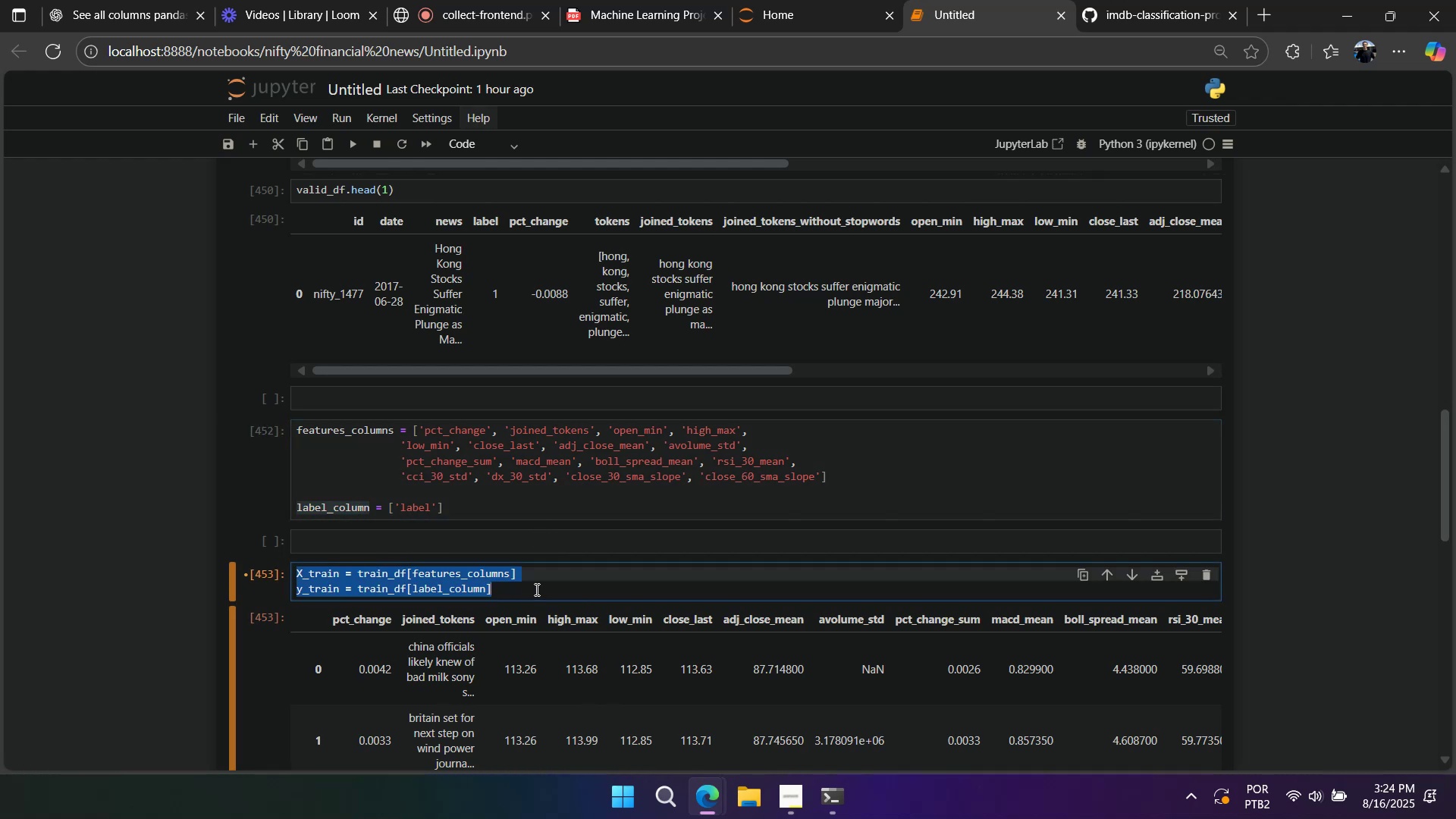 
key(Control+C)
 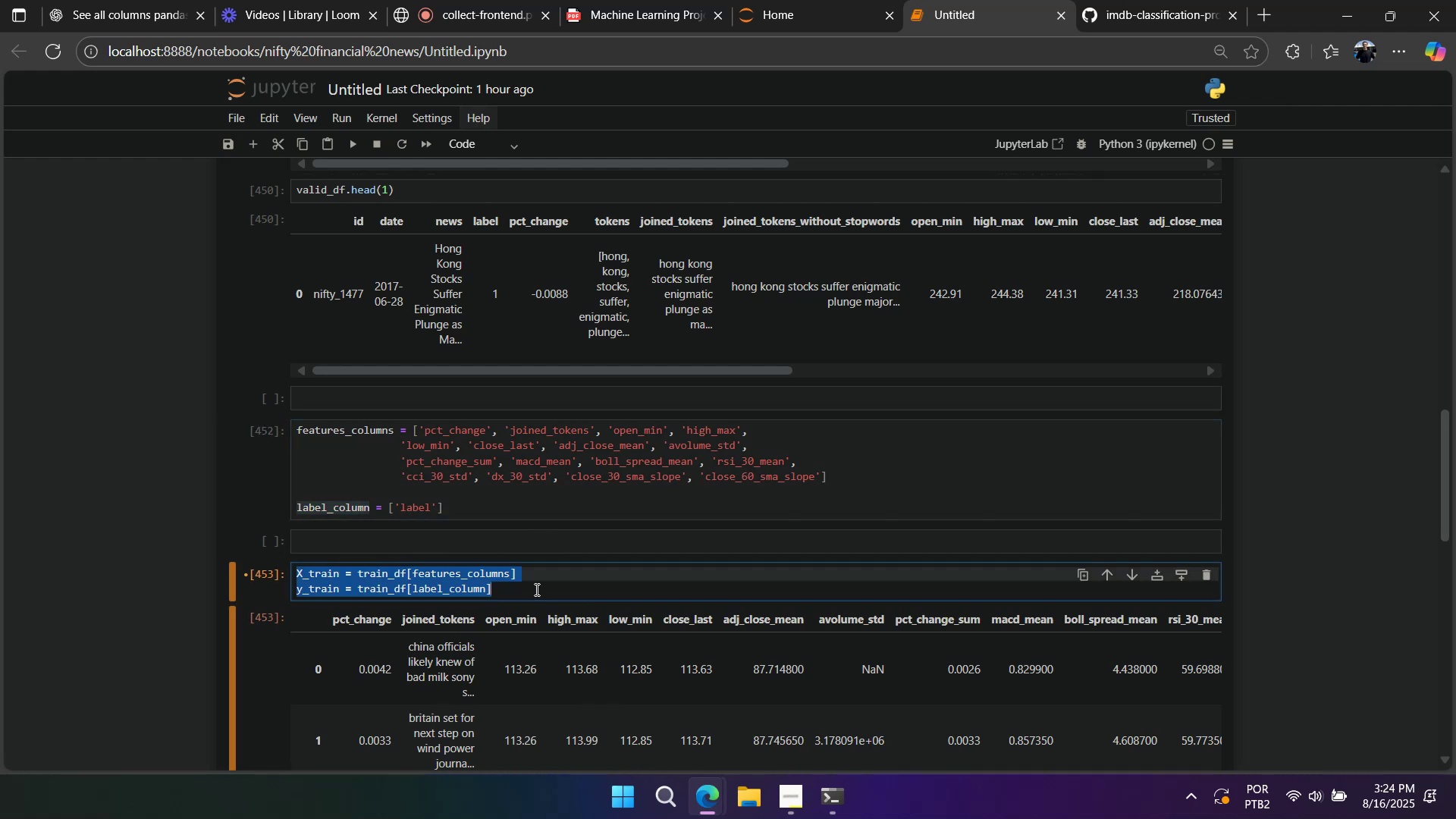 
left_click([535, 589])
 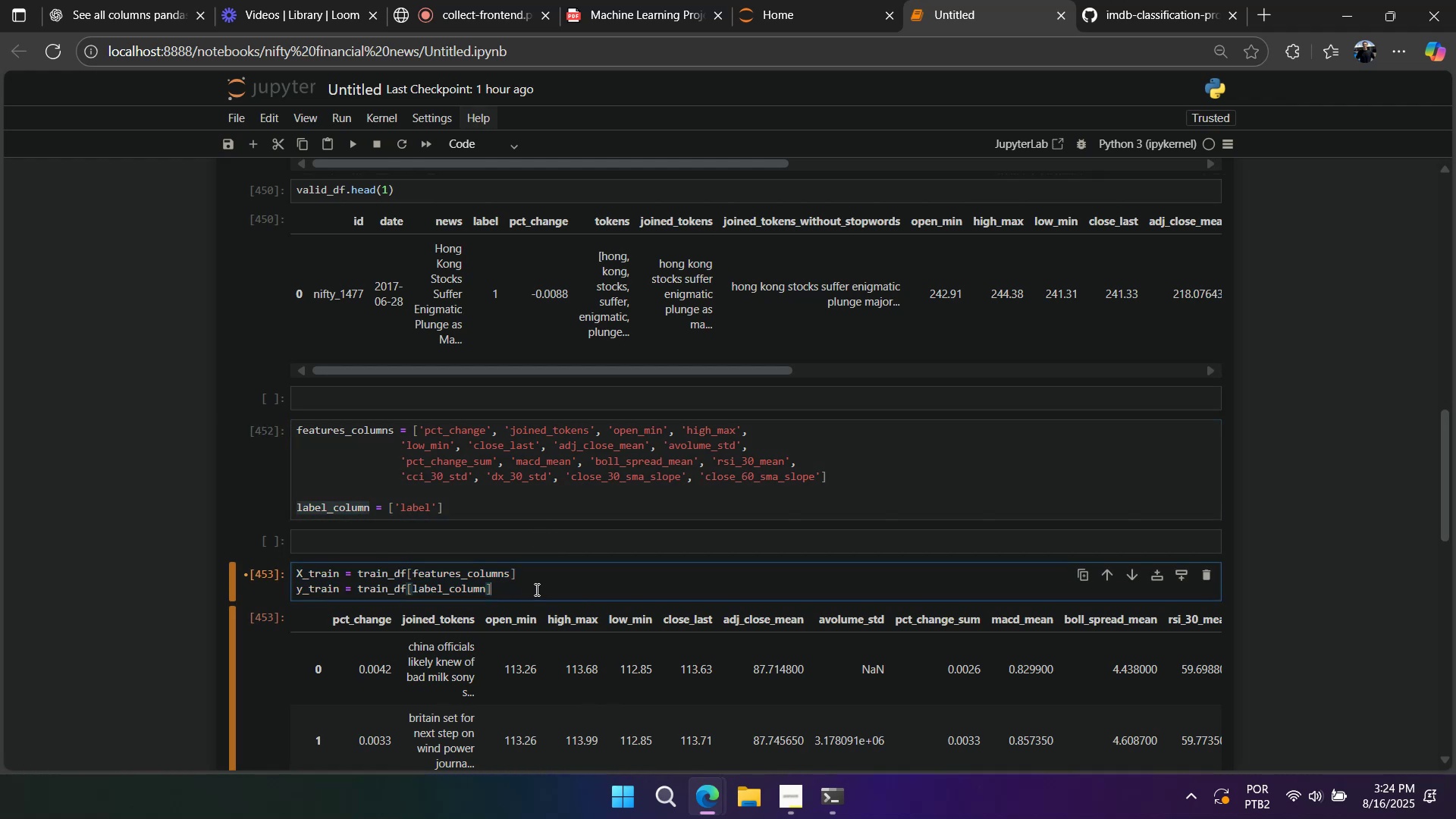 
key(Enter)
 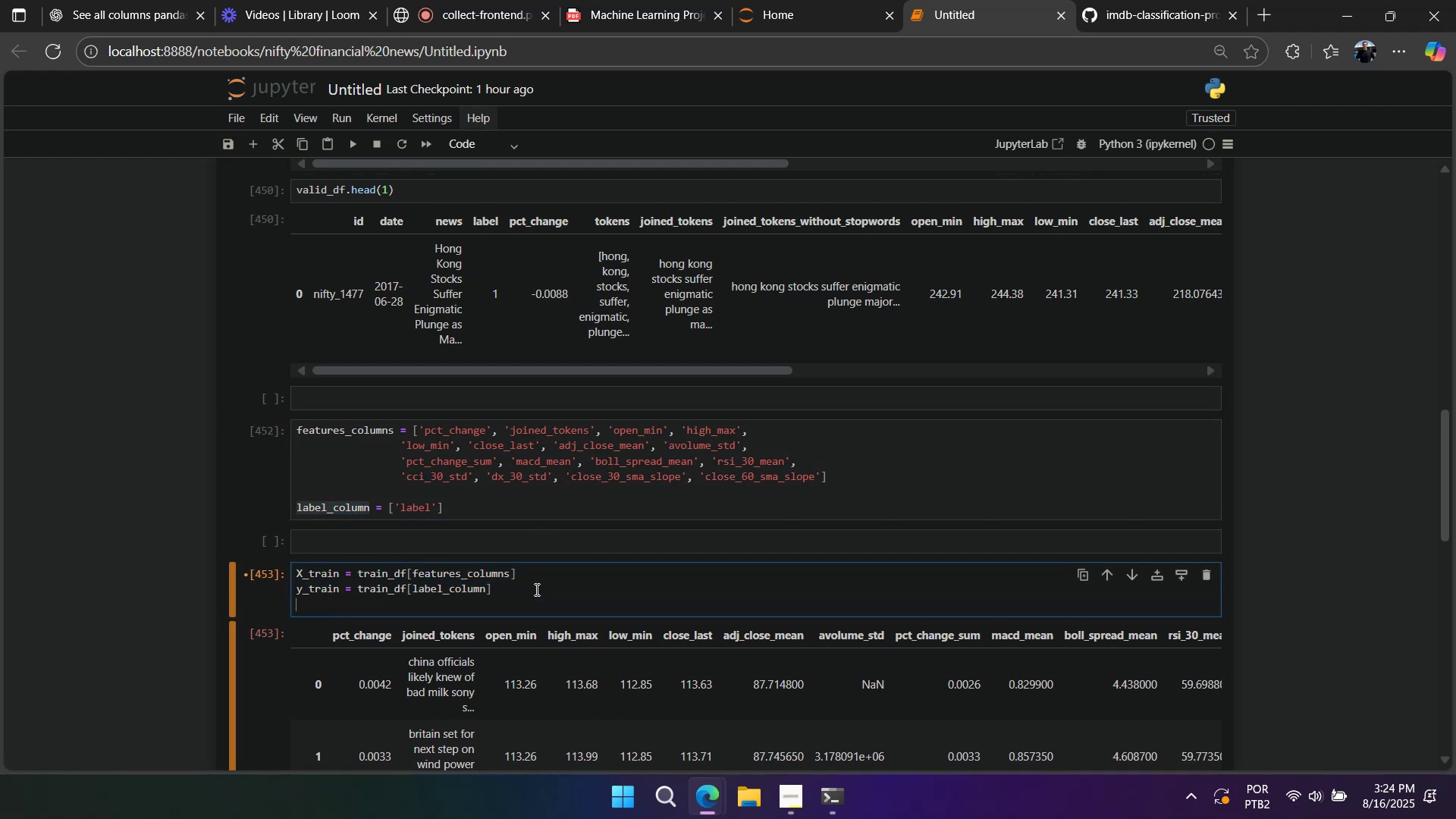 
key(Enter)
 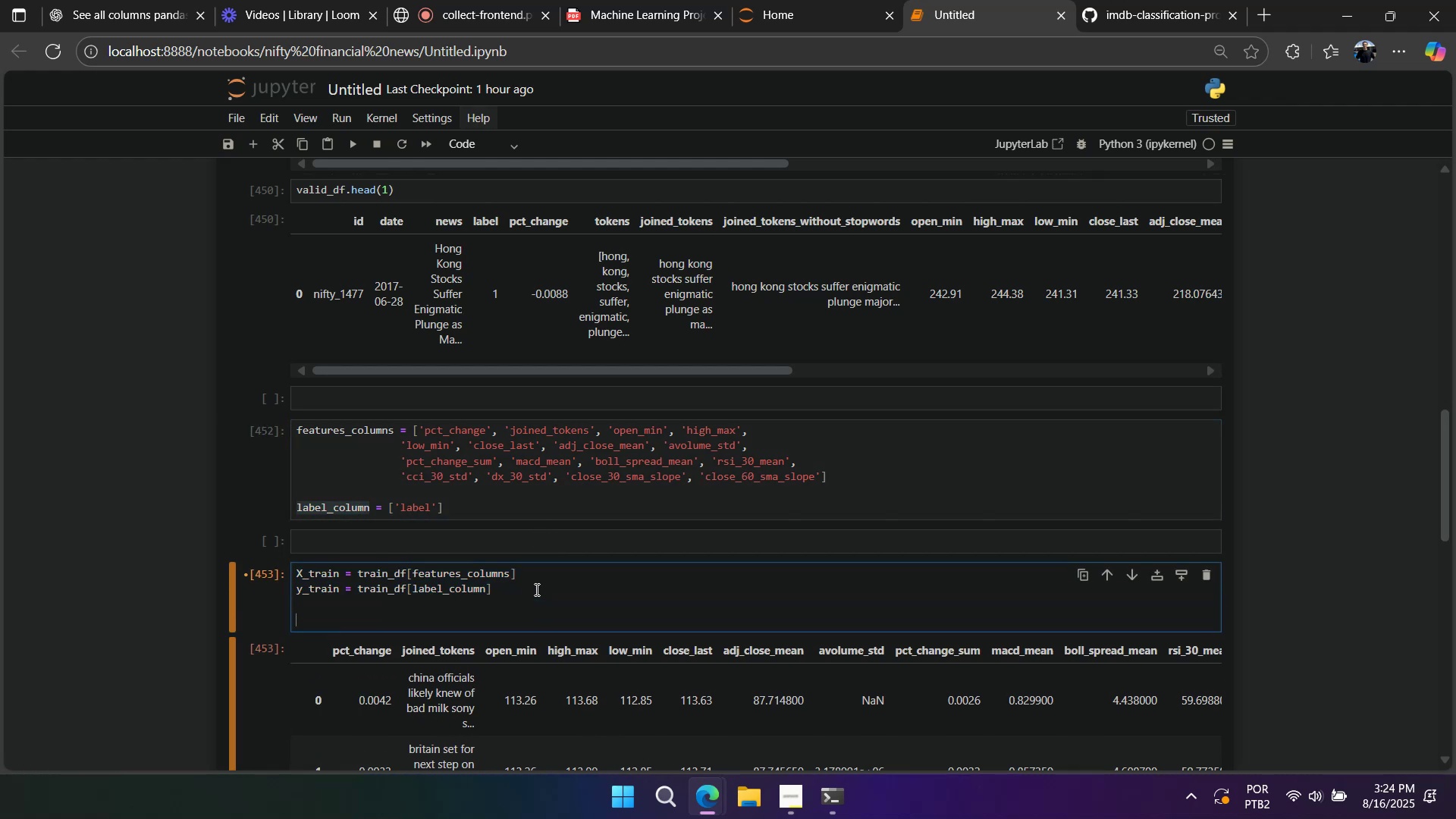 
key(Control+ControlLeft)
 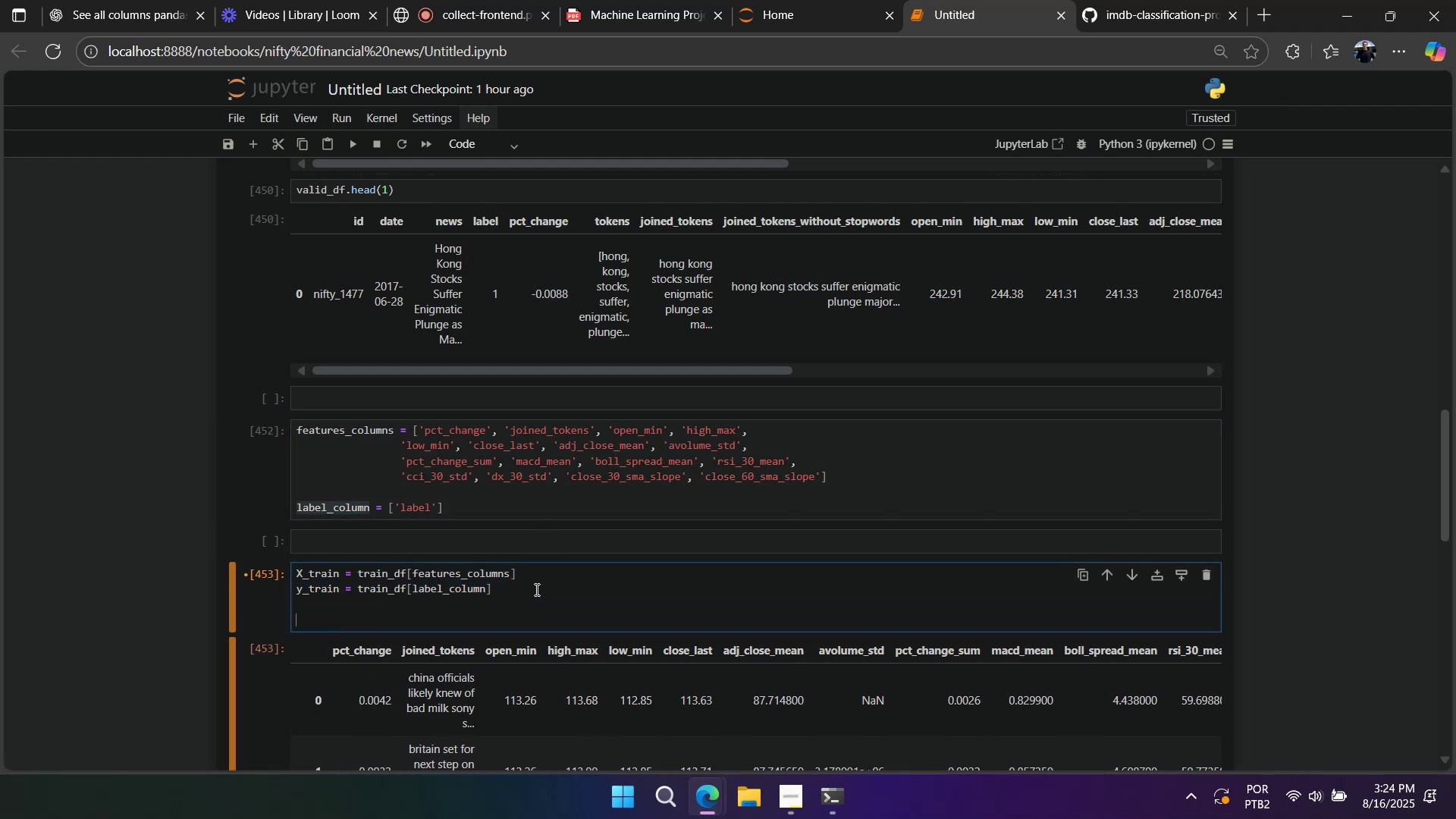 
key(Control+V)
 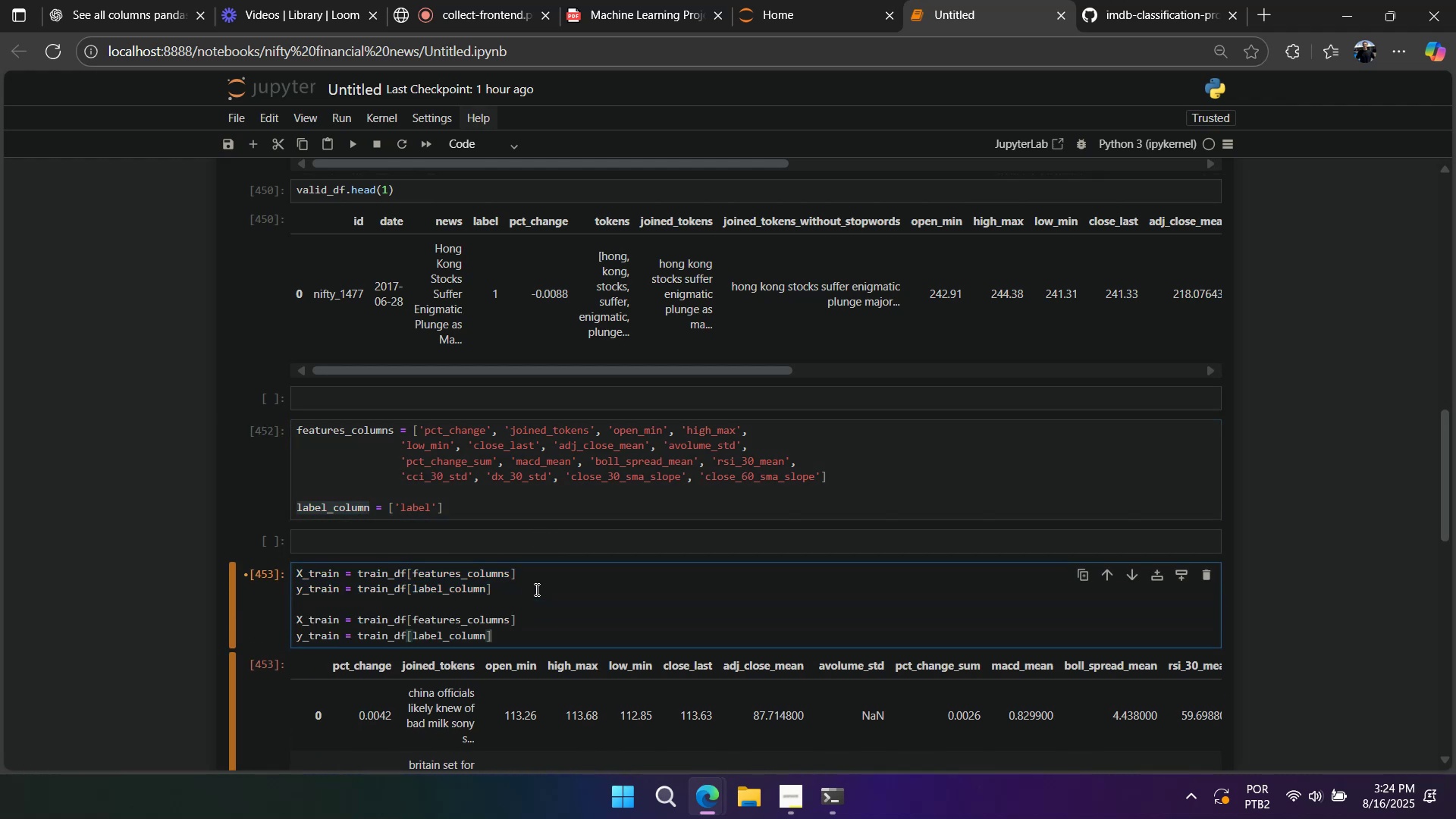 
key(Enter)
 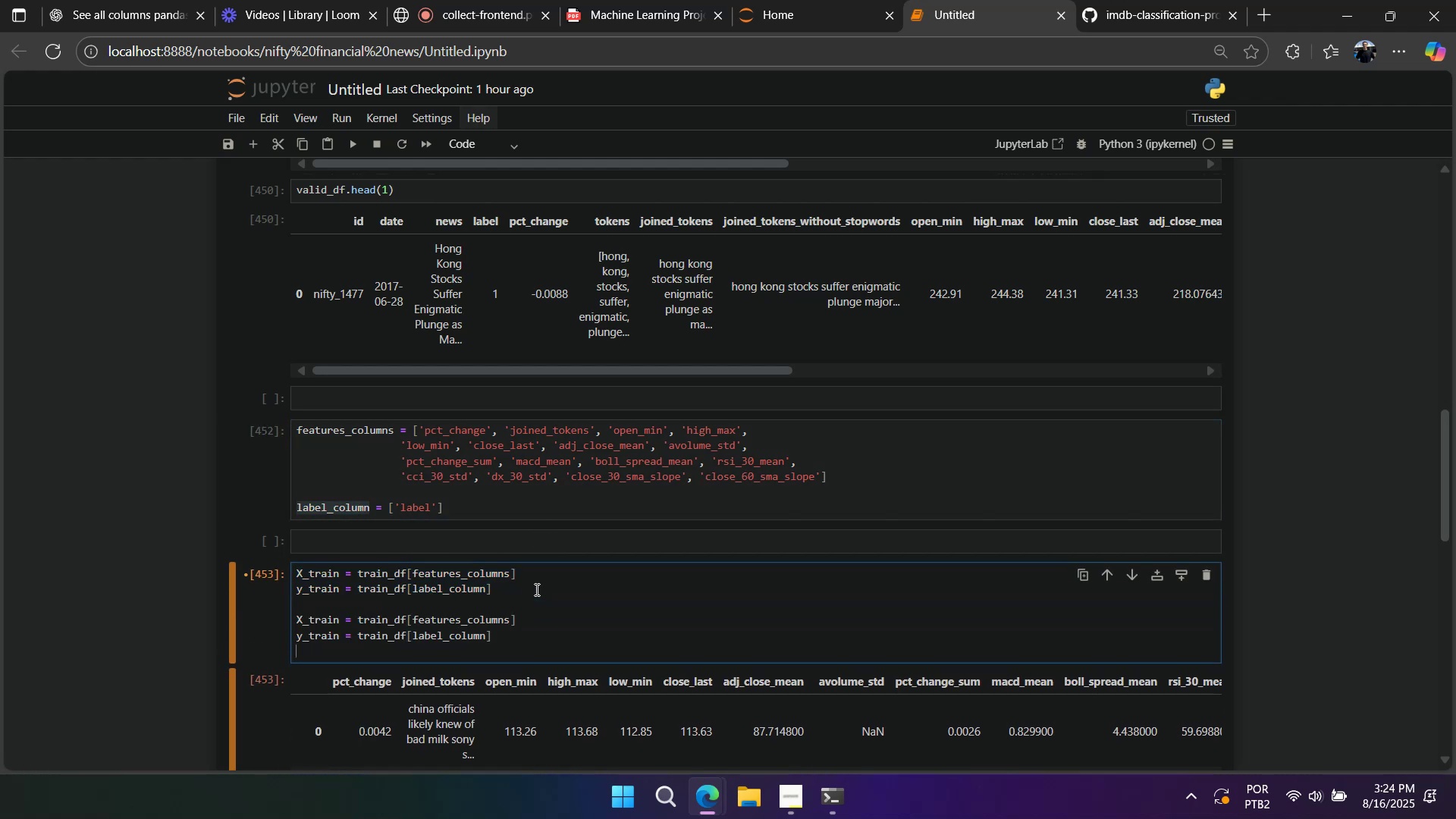 
key(Enter)
 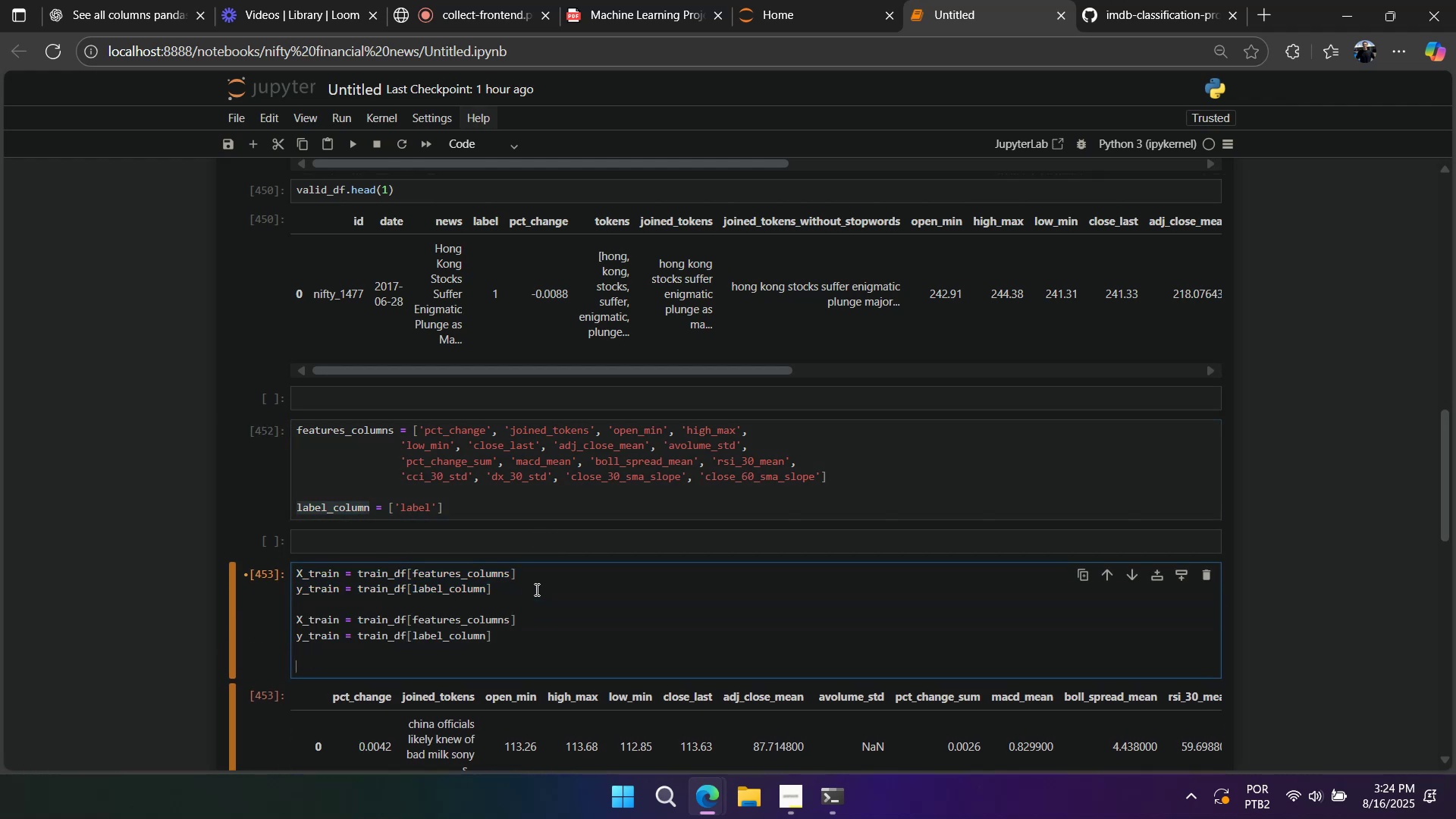 
key(Control+V)
 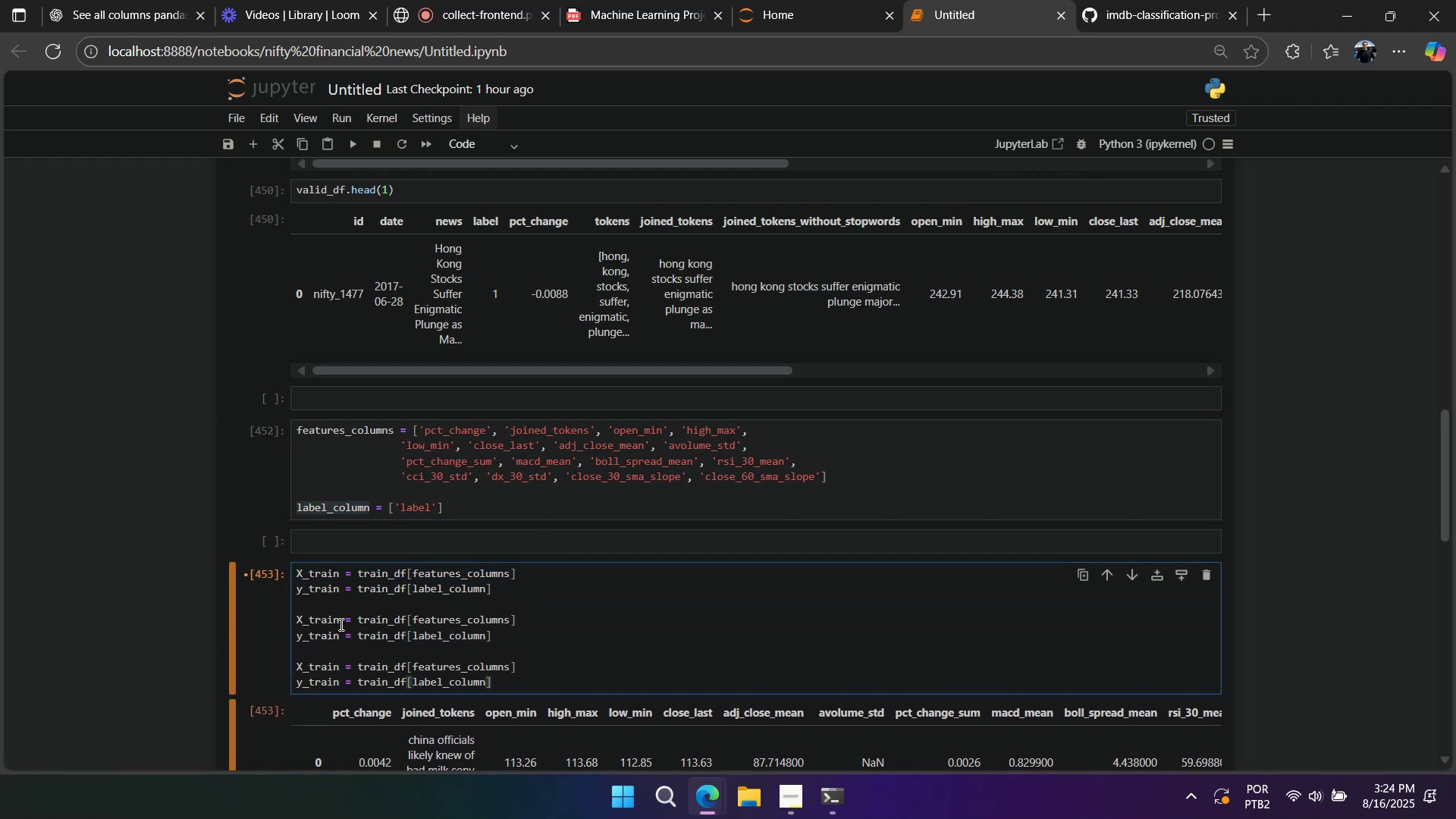 
left_click_drag(start_coordinate=[337, 619], to_coordinate=[307, 618])
 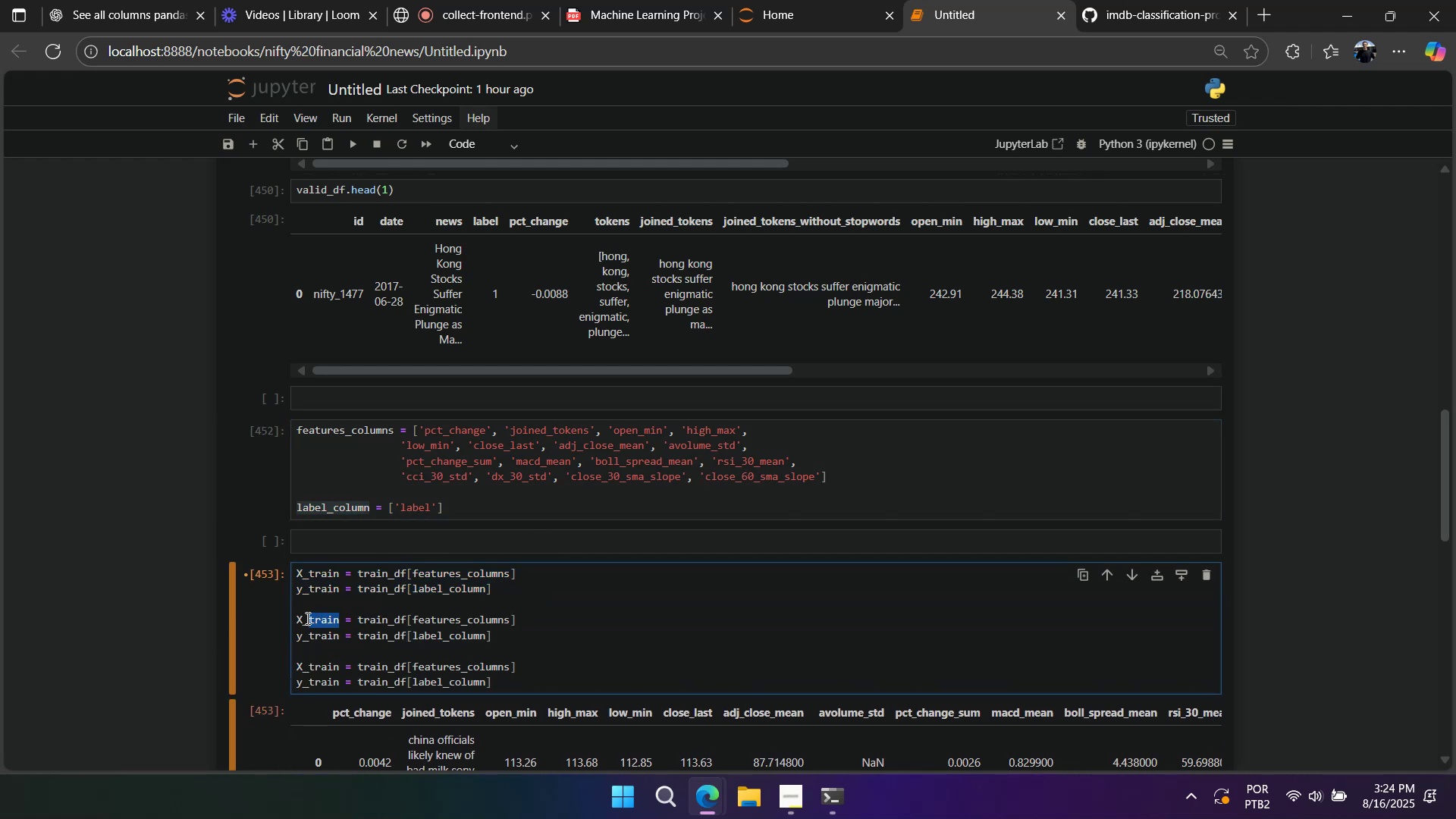 
type(testtestvalval )
 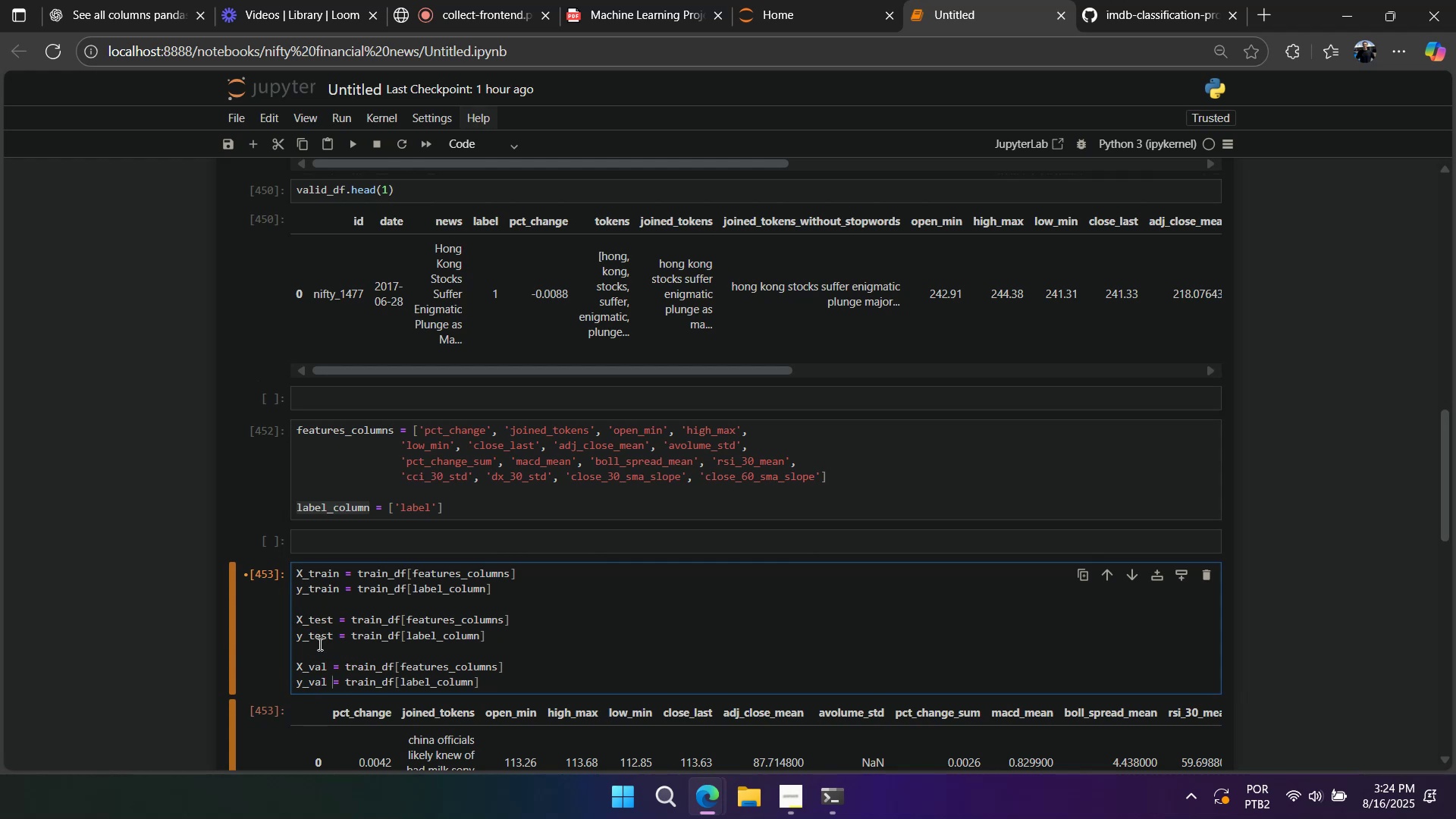 
left_click_drag(start_coordinate=[339, 637], to_coordinate=[310, 636])
 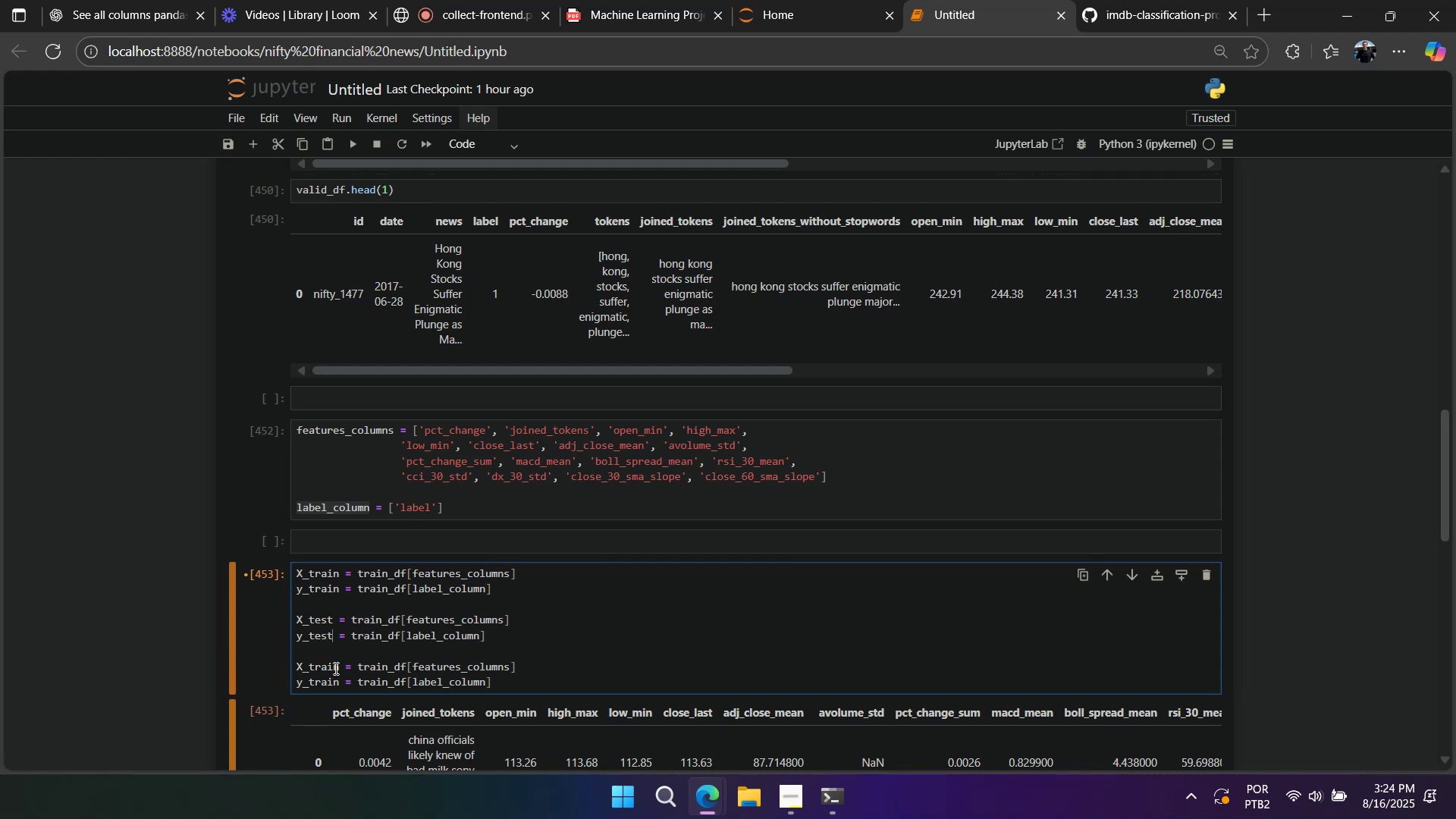 
left_click_drag(start_coordinate=[337, 667], to_coordinate=[311, 668])
 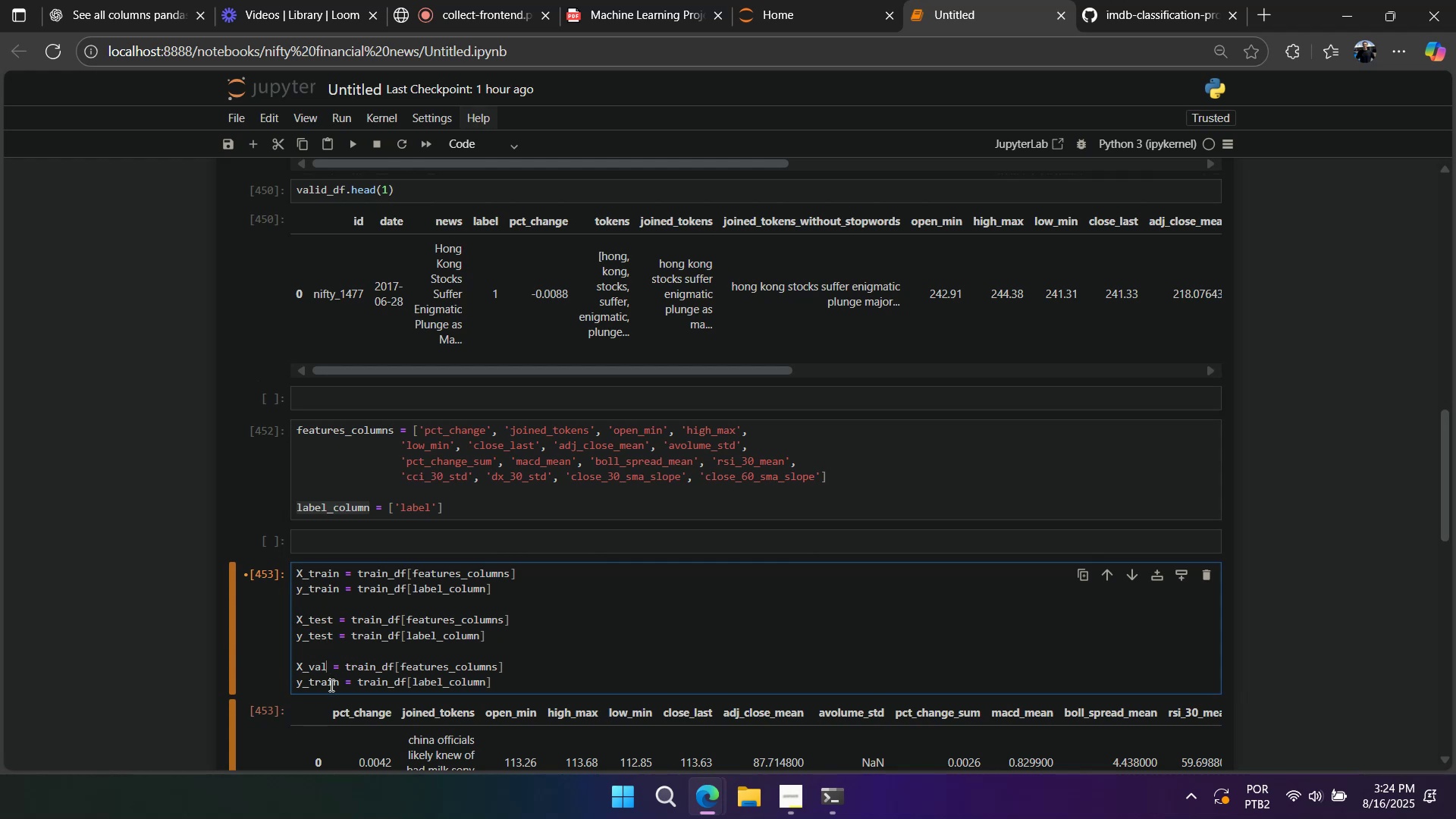 
left_click_drag(start_coordinate=[344, 685], to_coordinate=[309, 685])
 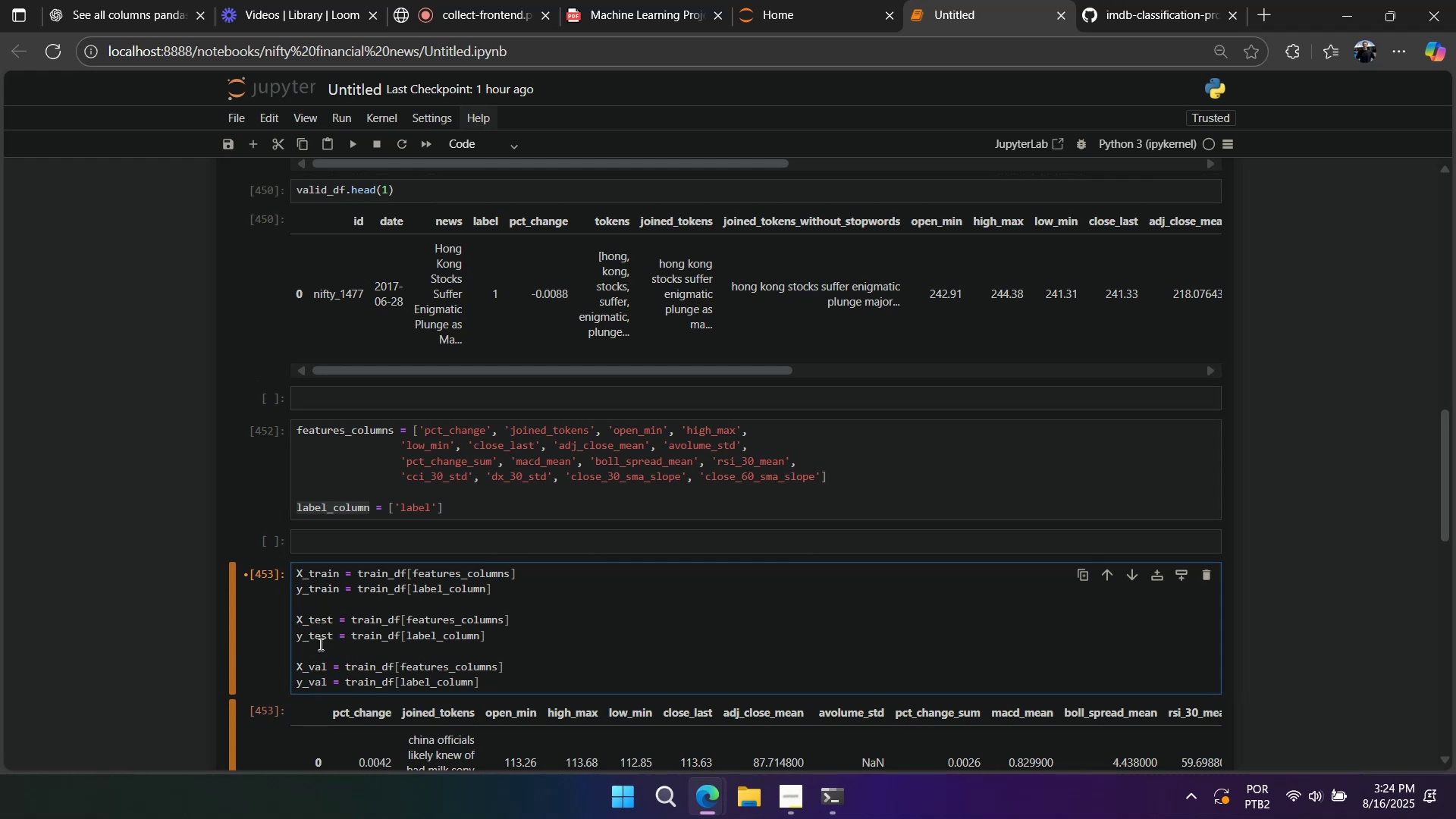 
double_click([307, 680])
 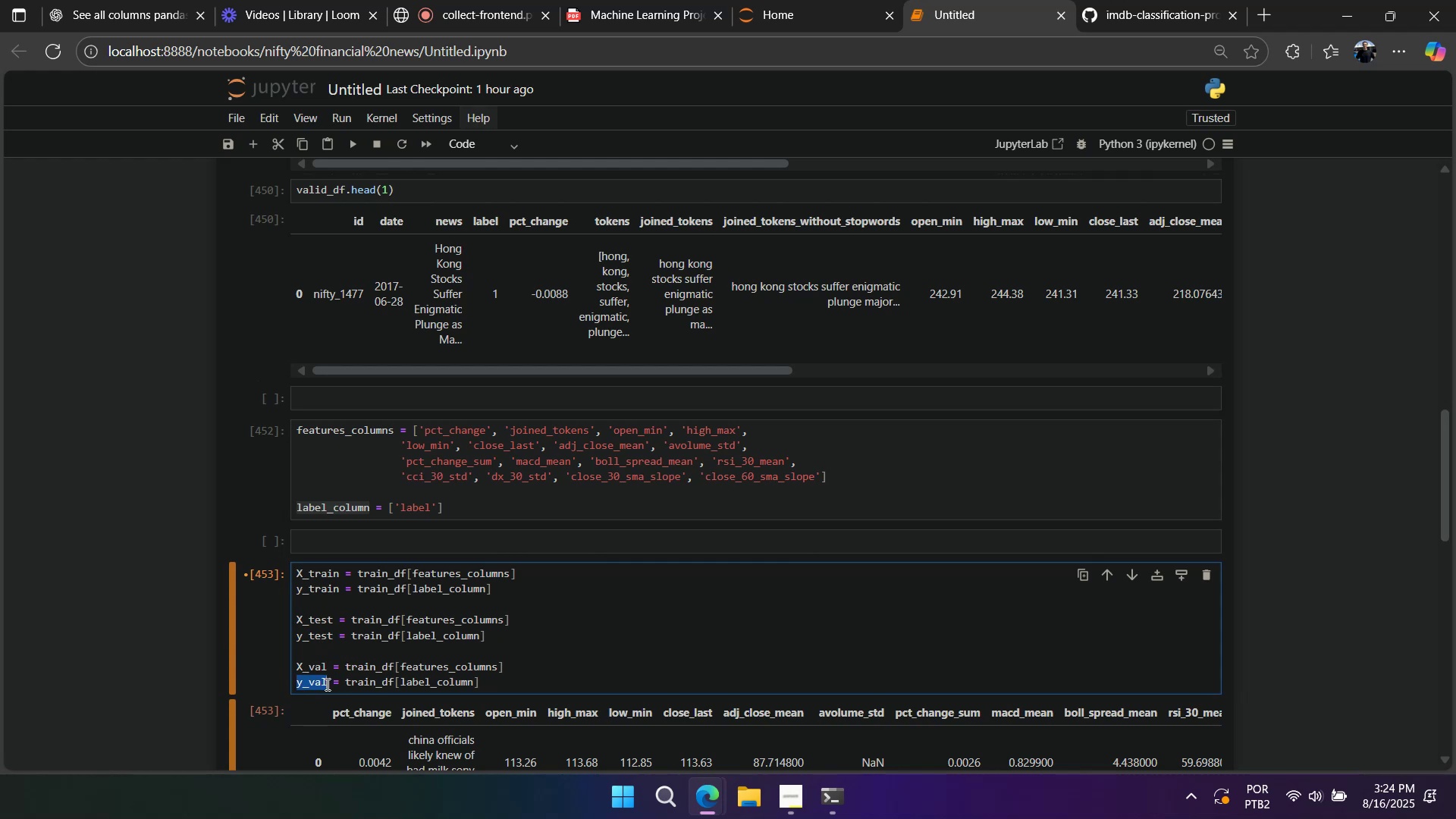 
key(Control+C)
 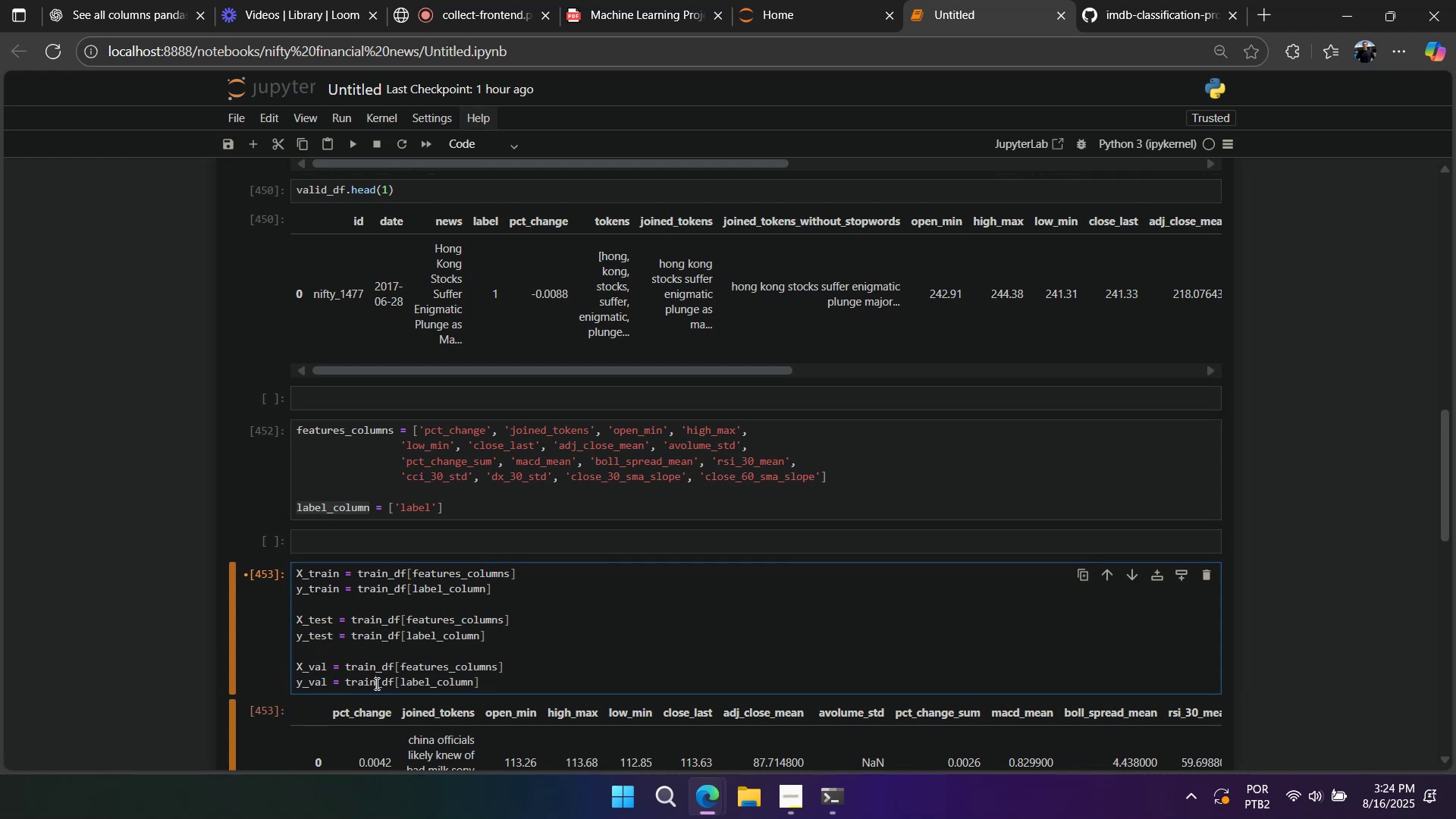 
double_click([375, 683])
 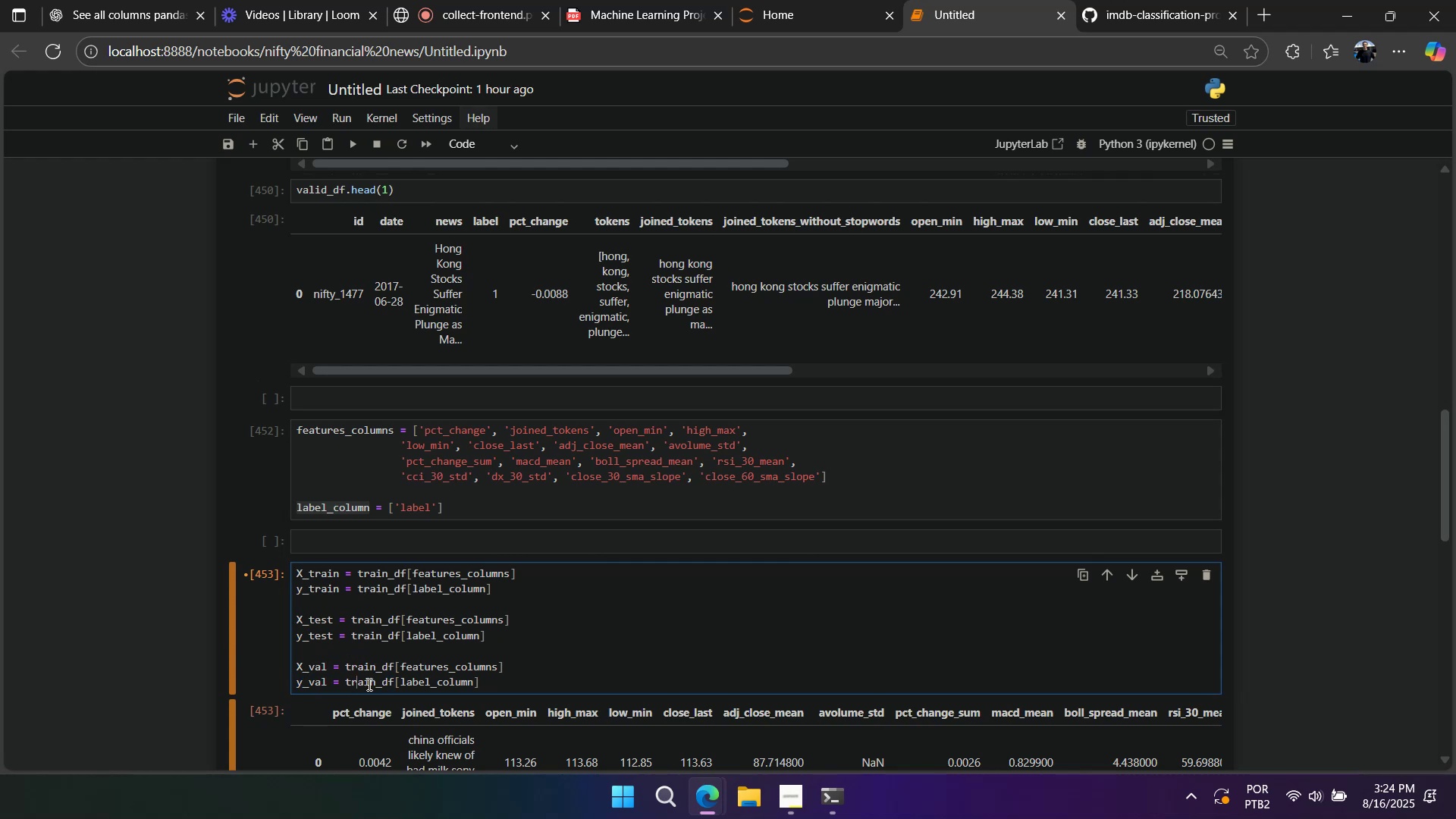 
left_click_drag(start_coordinate=[375, 683], to_coordinate=[347, 682])
 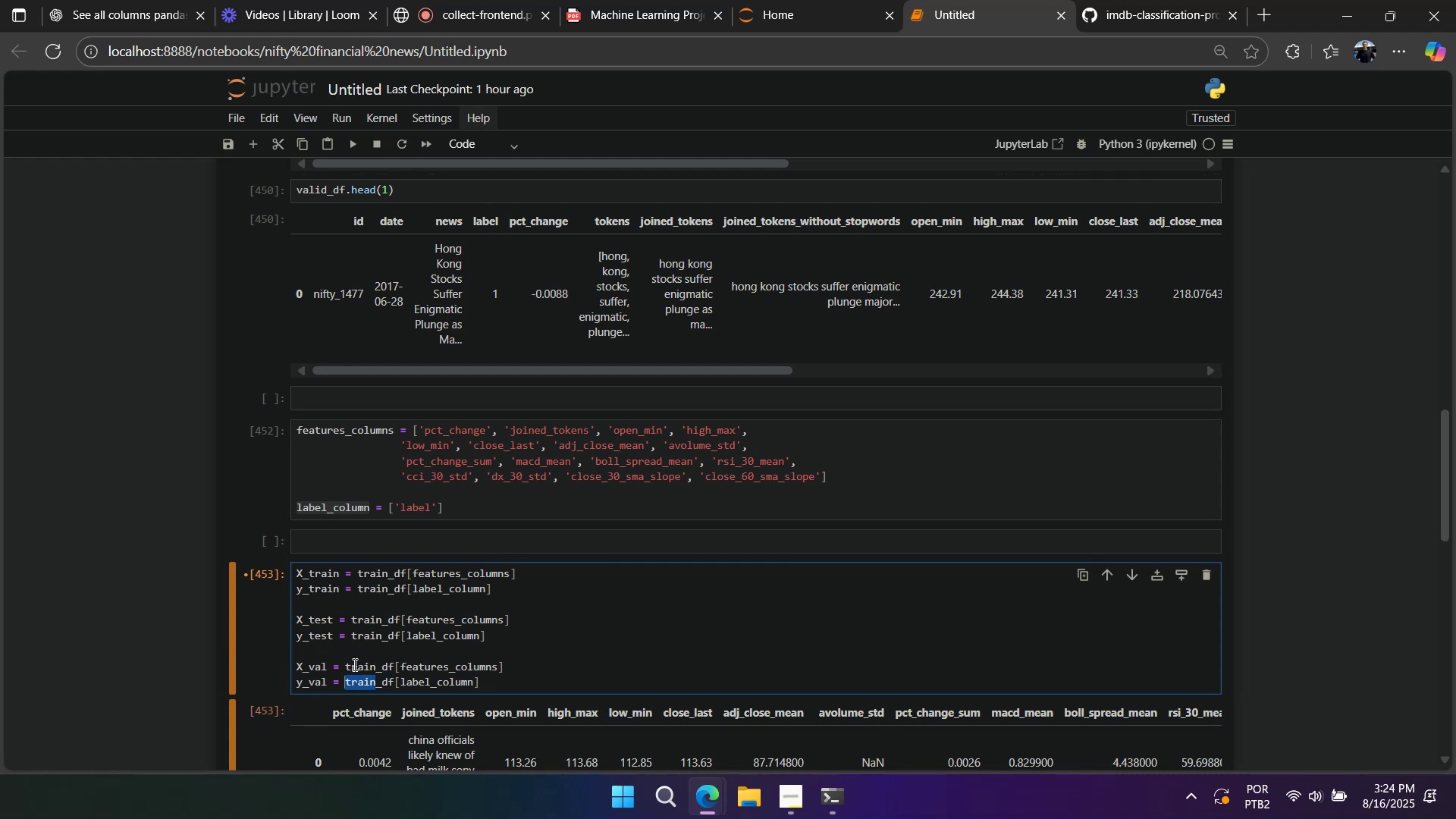 
type(valid)
 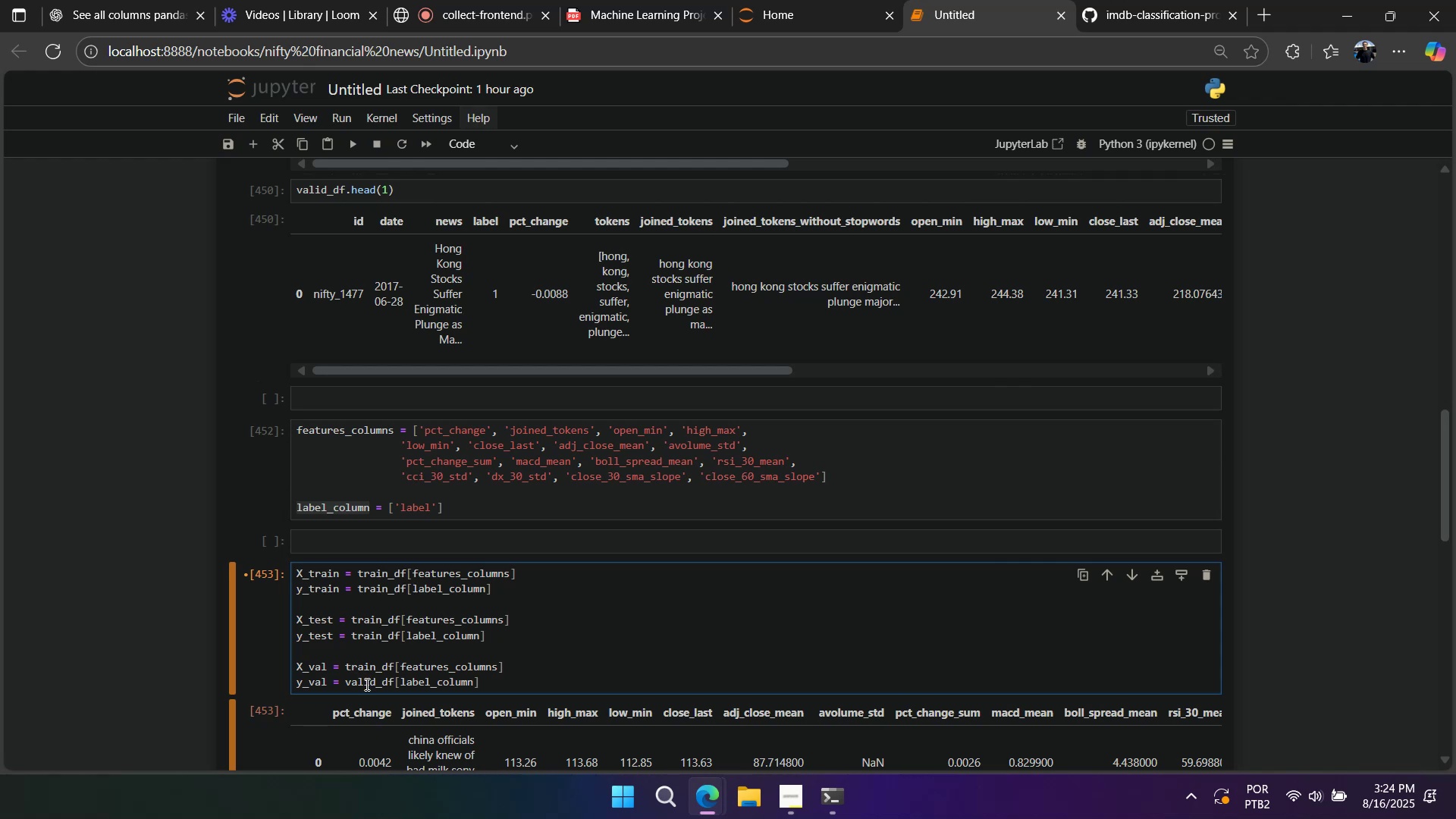 
double_click([366, 684])
 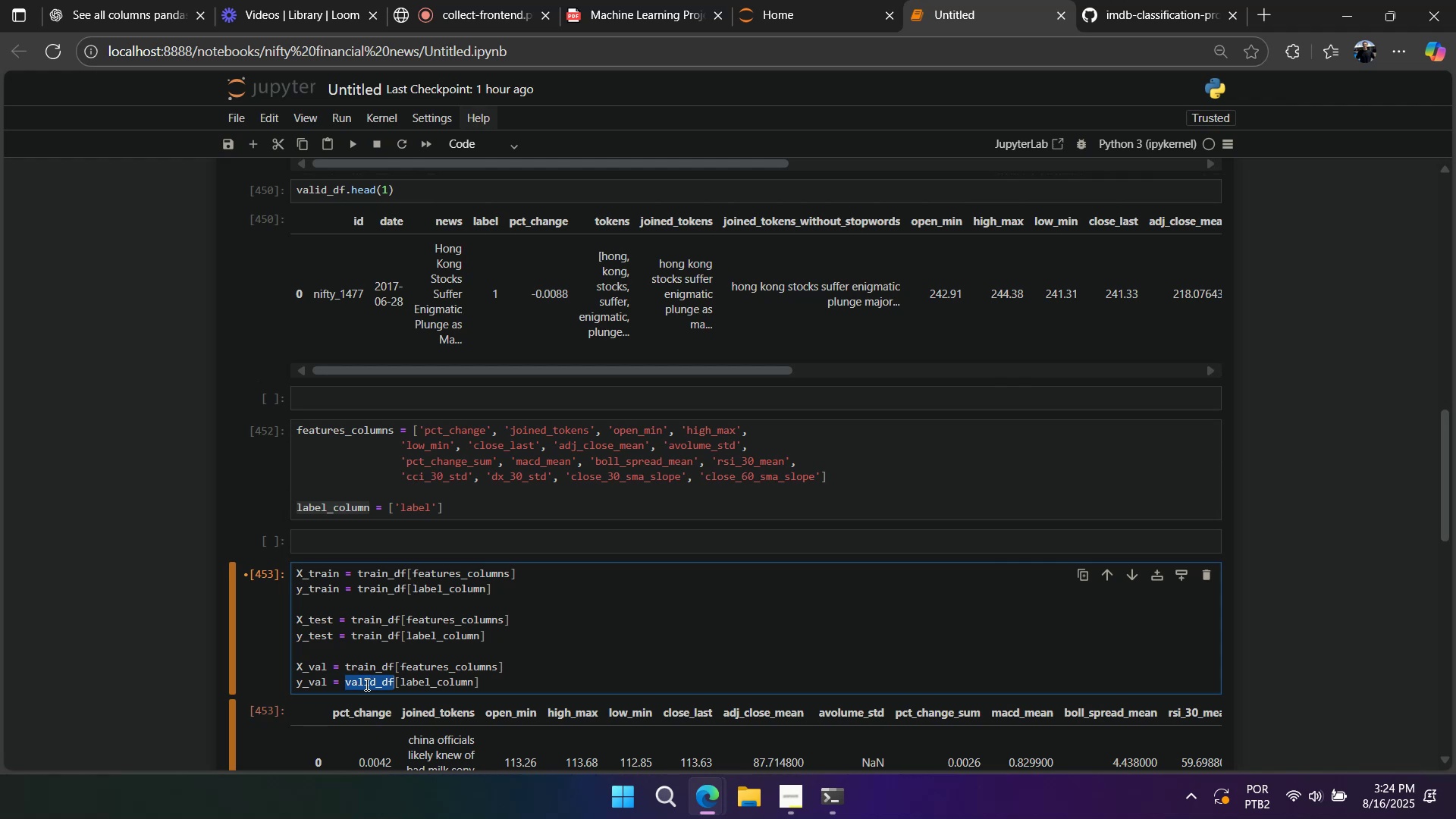 
key(Control+ControlLeft)
 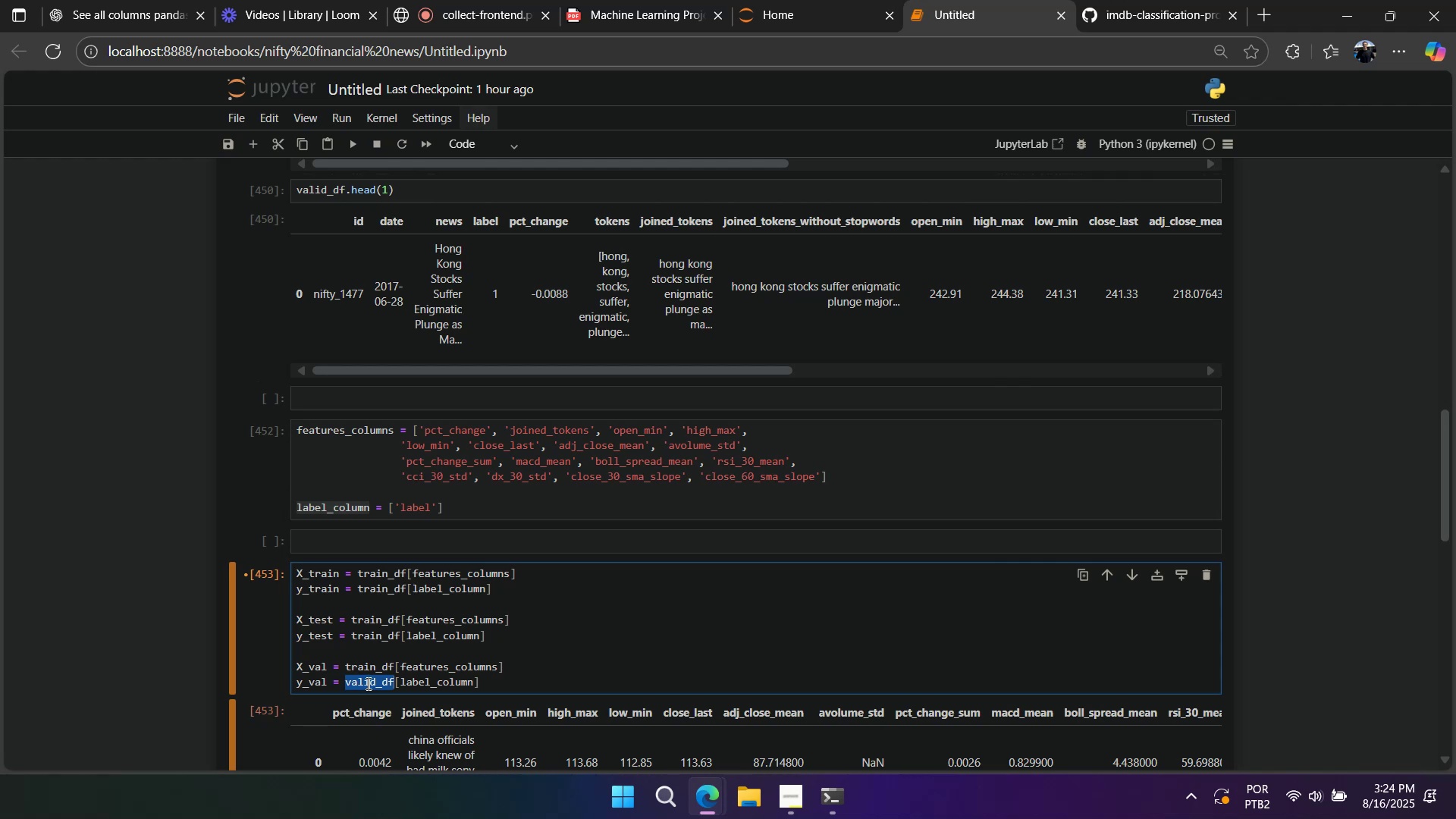 
key(Control+C)
 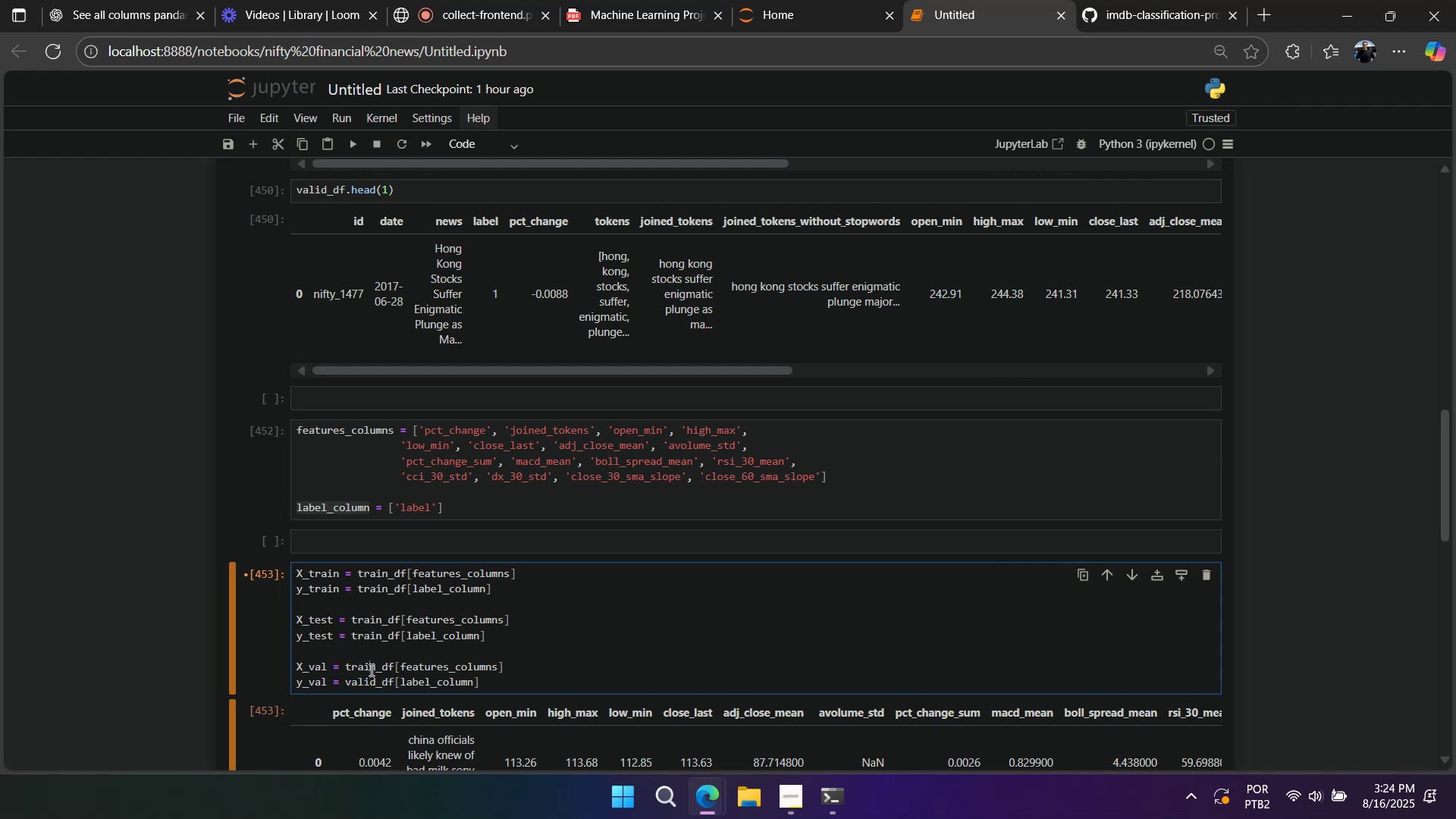 
triple_click([370, 670])
 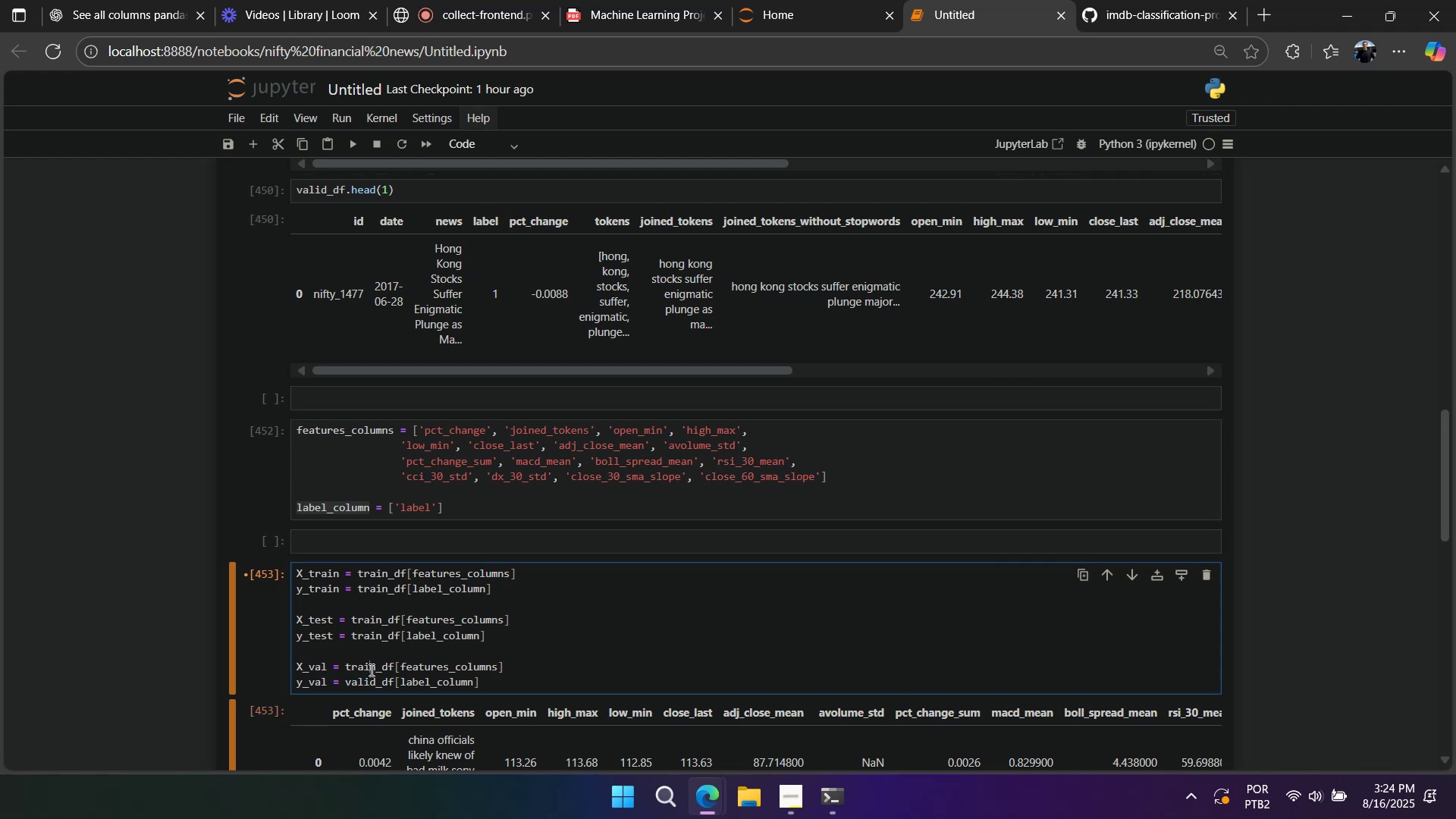 
key(Control+ControlLeft)
 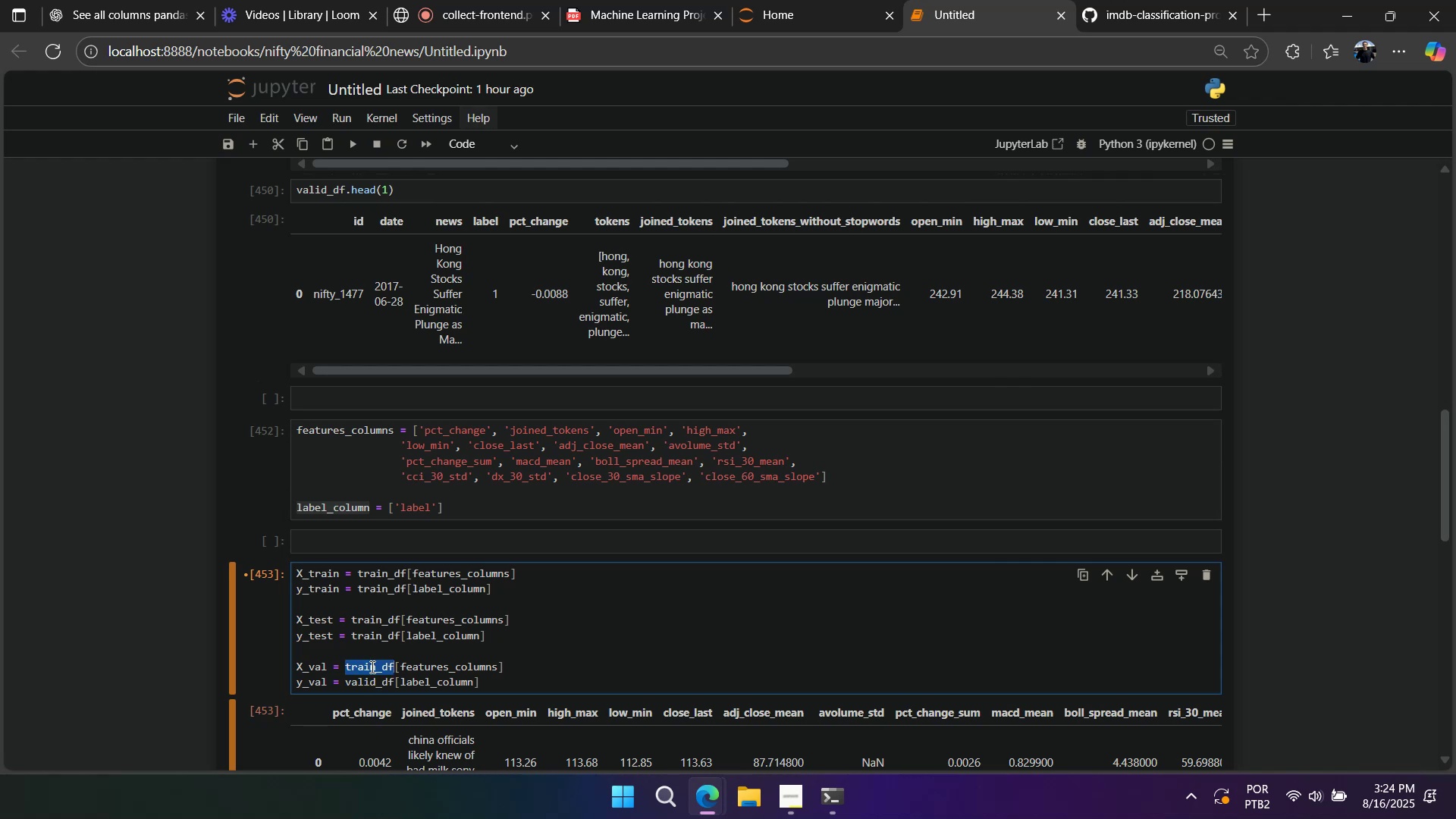 
triple_click([370, 670])
 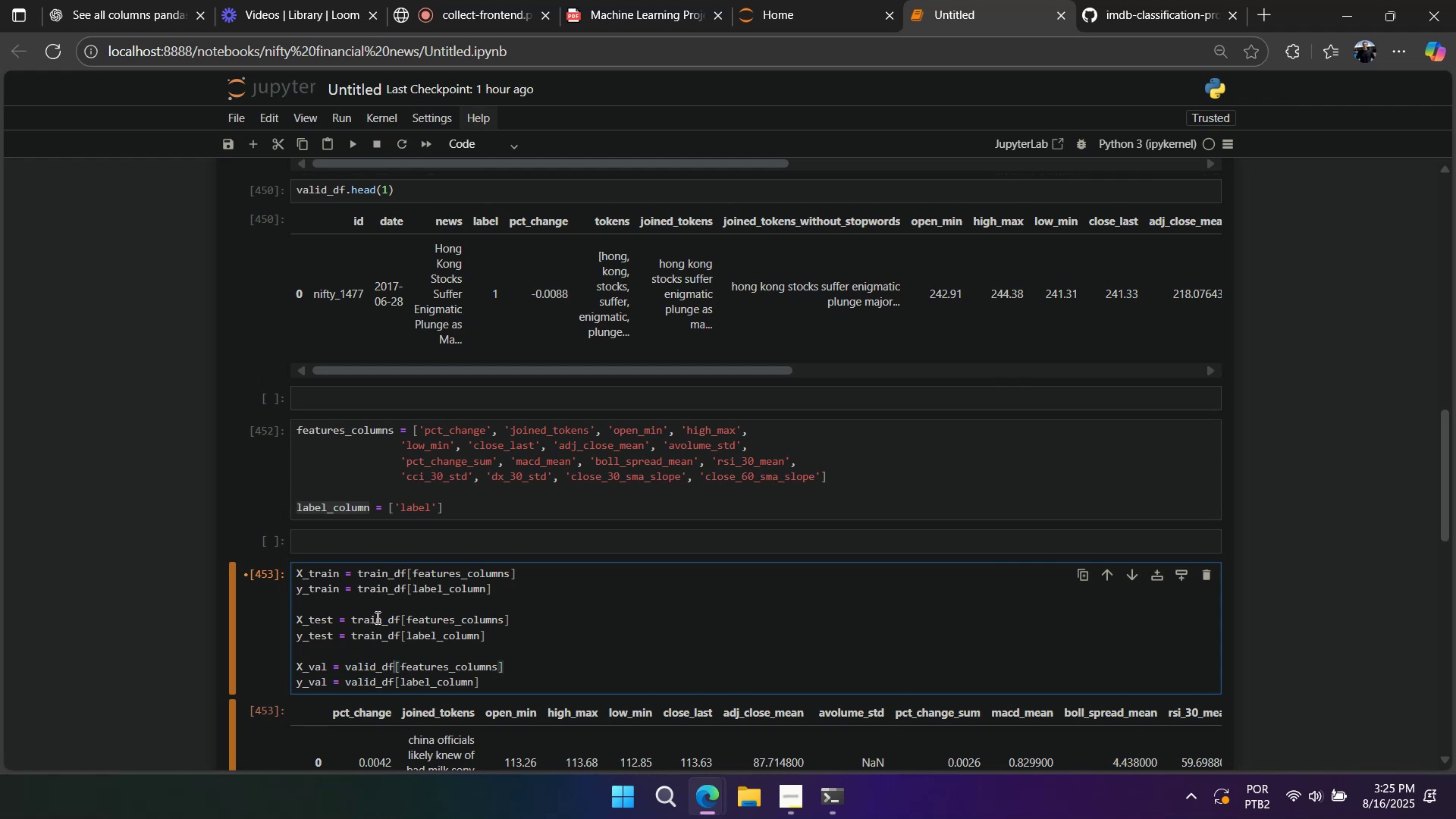 
key(Control+V)
 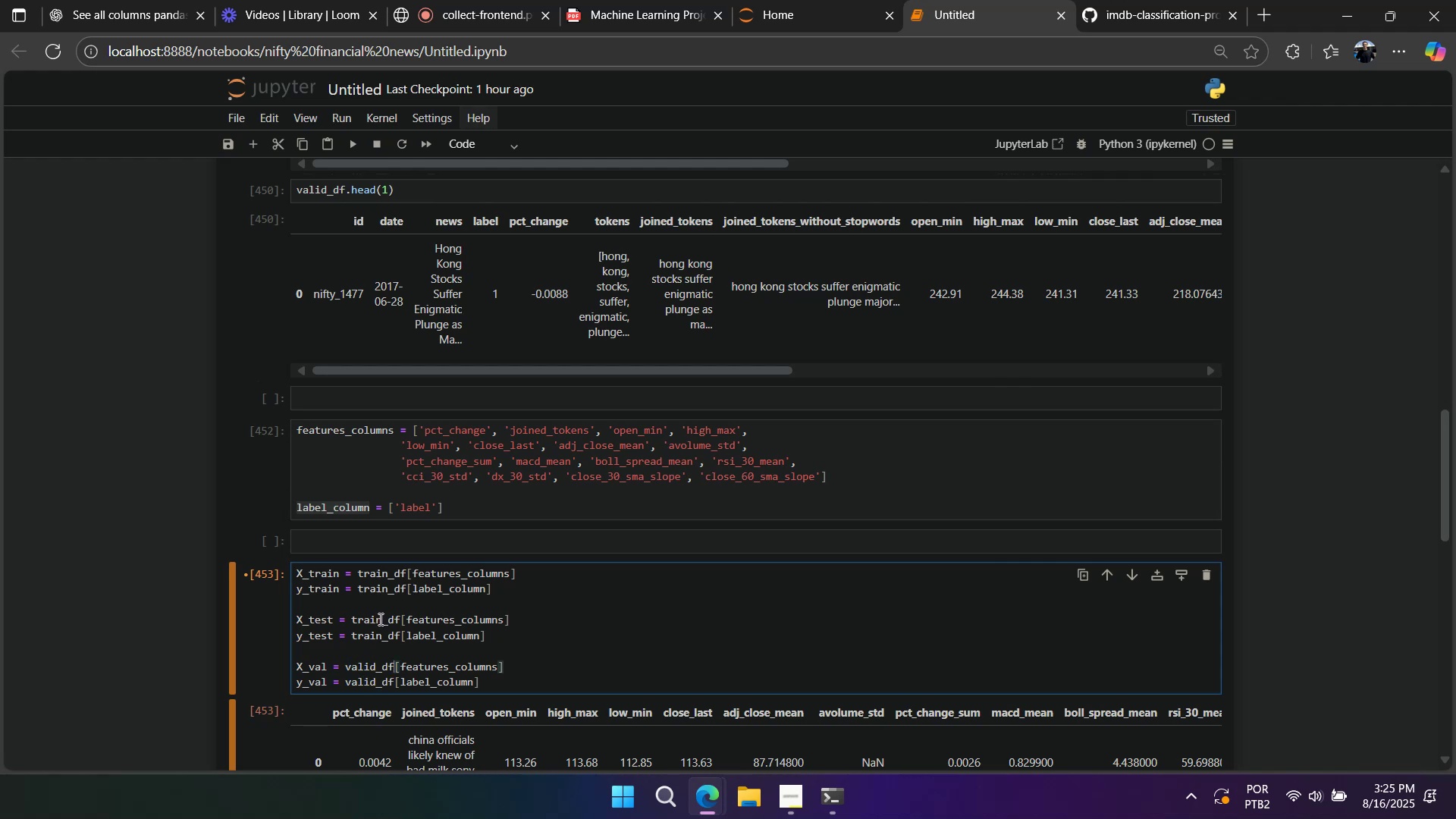 
left_click_drag(start_coordinate=[381, 620], to_coordinate=[353, 622])
 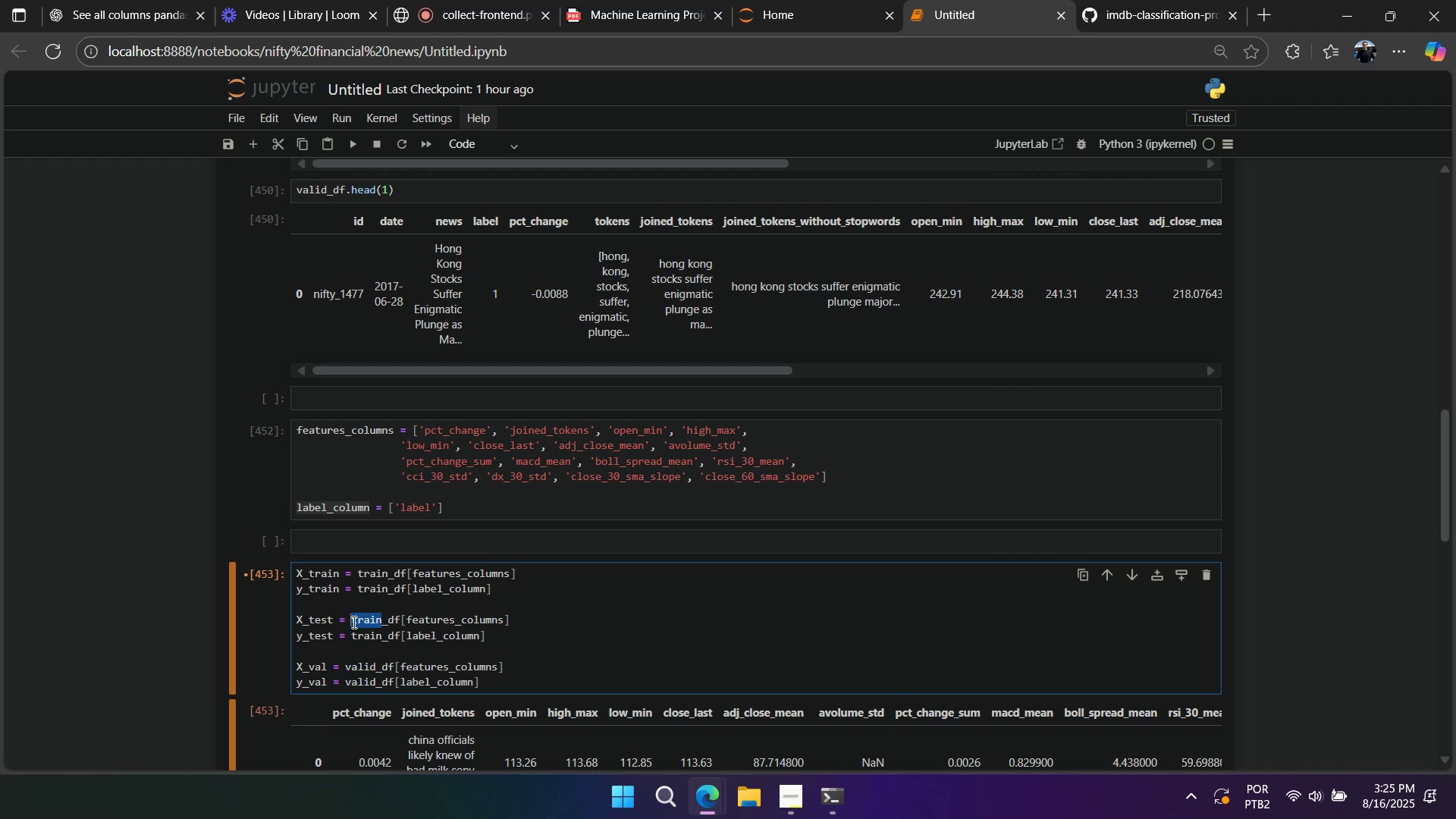 
type(testtest)
 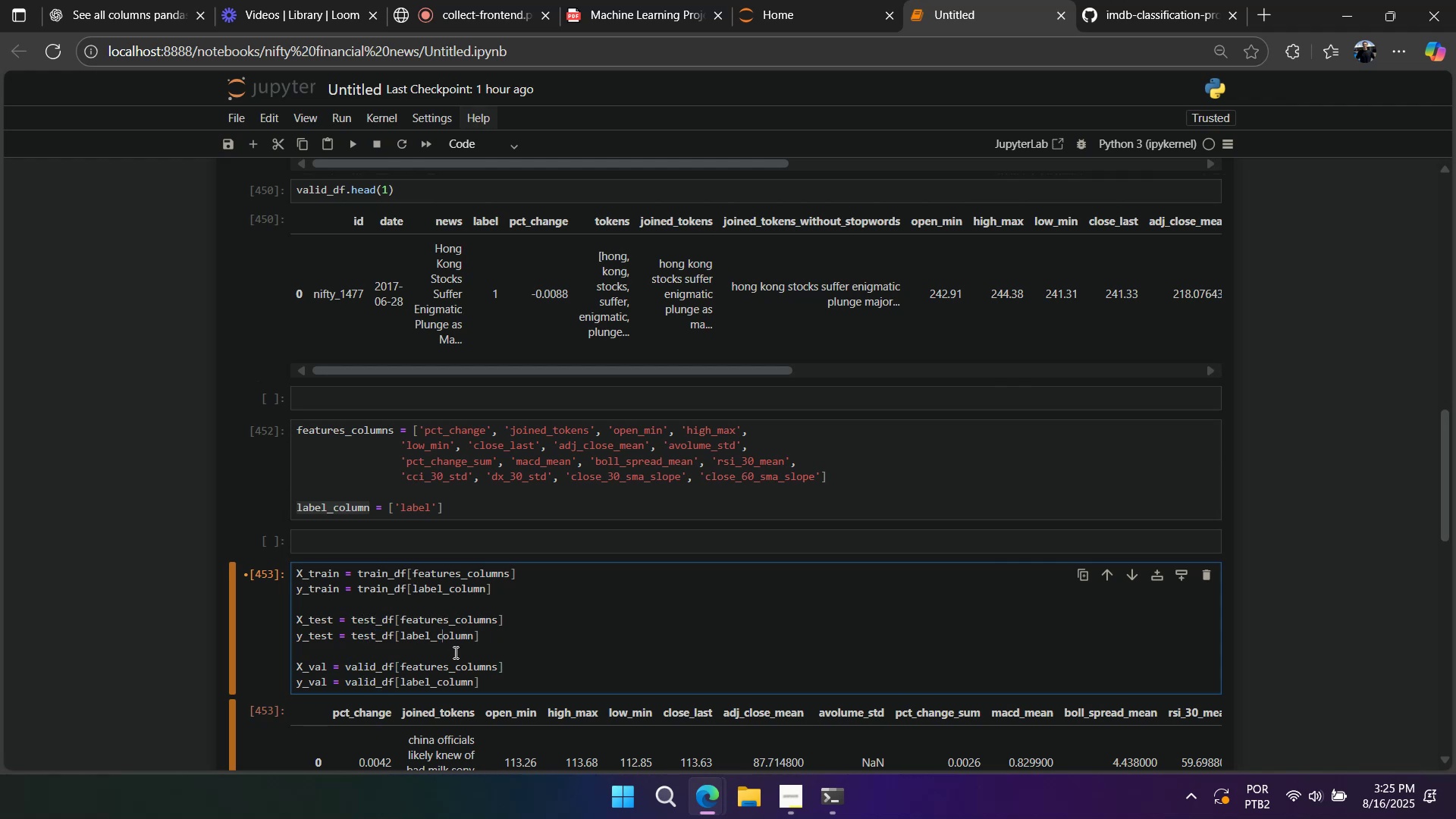 
left_click_drag(start_coordinate=[381, 639], to_coordinate=[353, 639])
 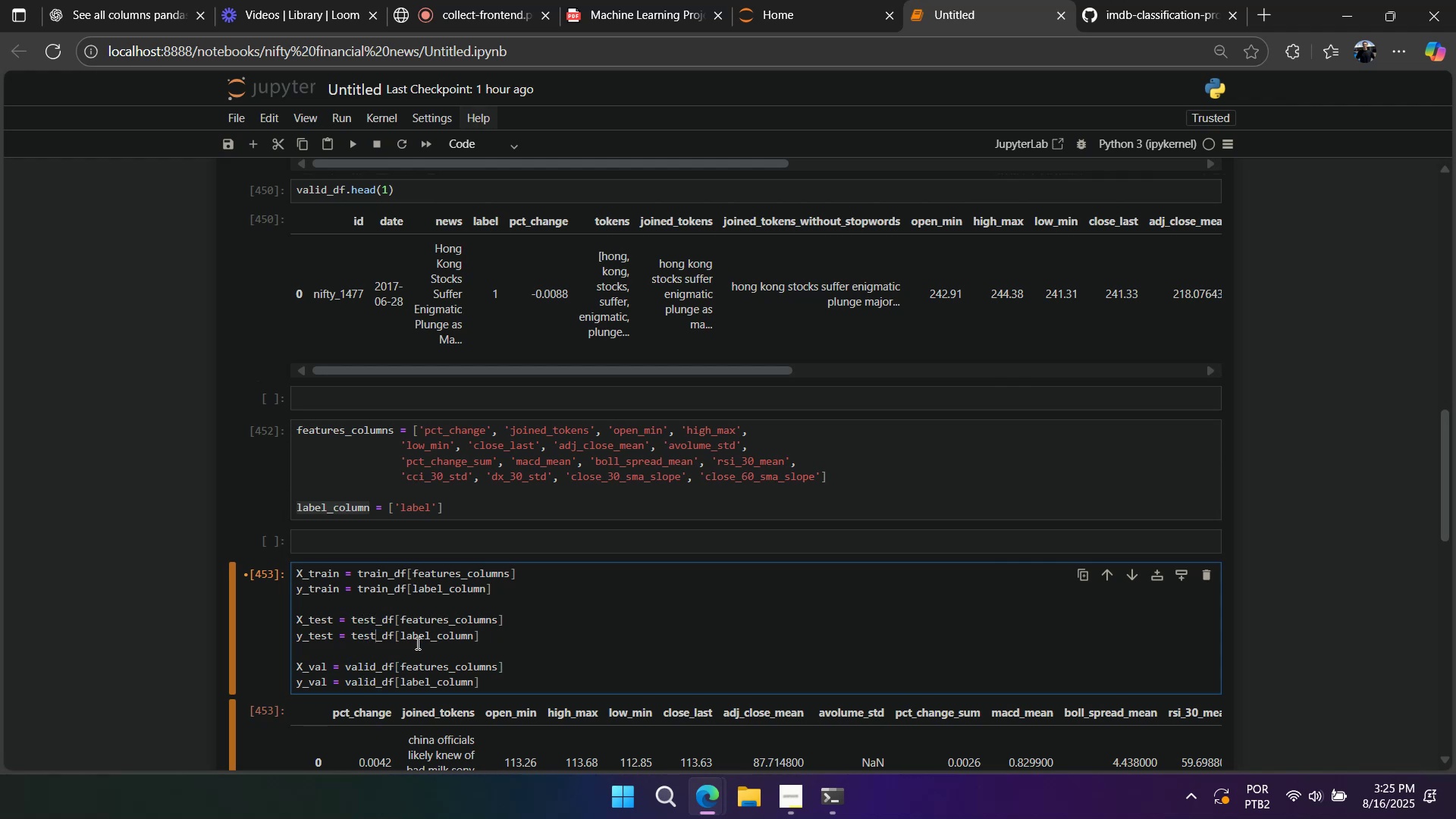 
left_click([441, 643])
 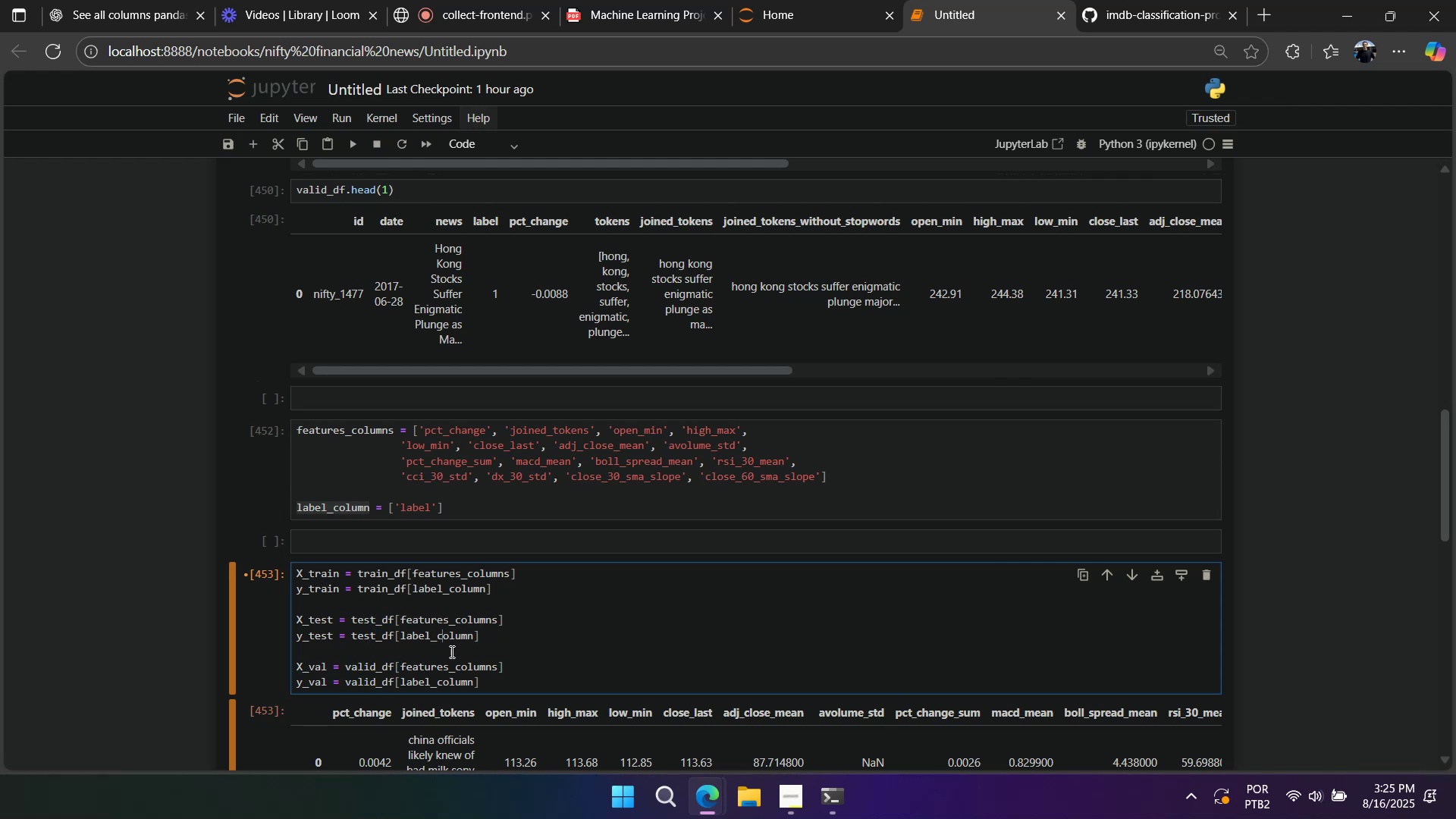 
key(Shift+Enter)
 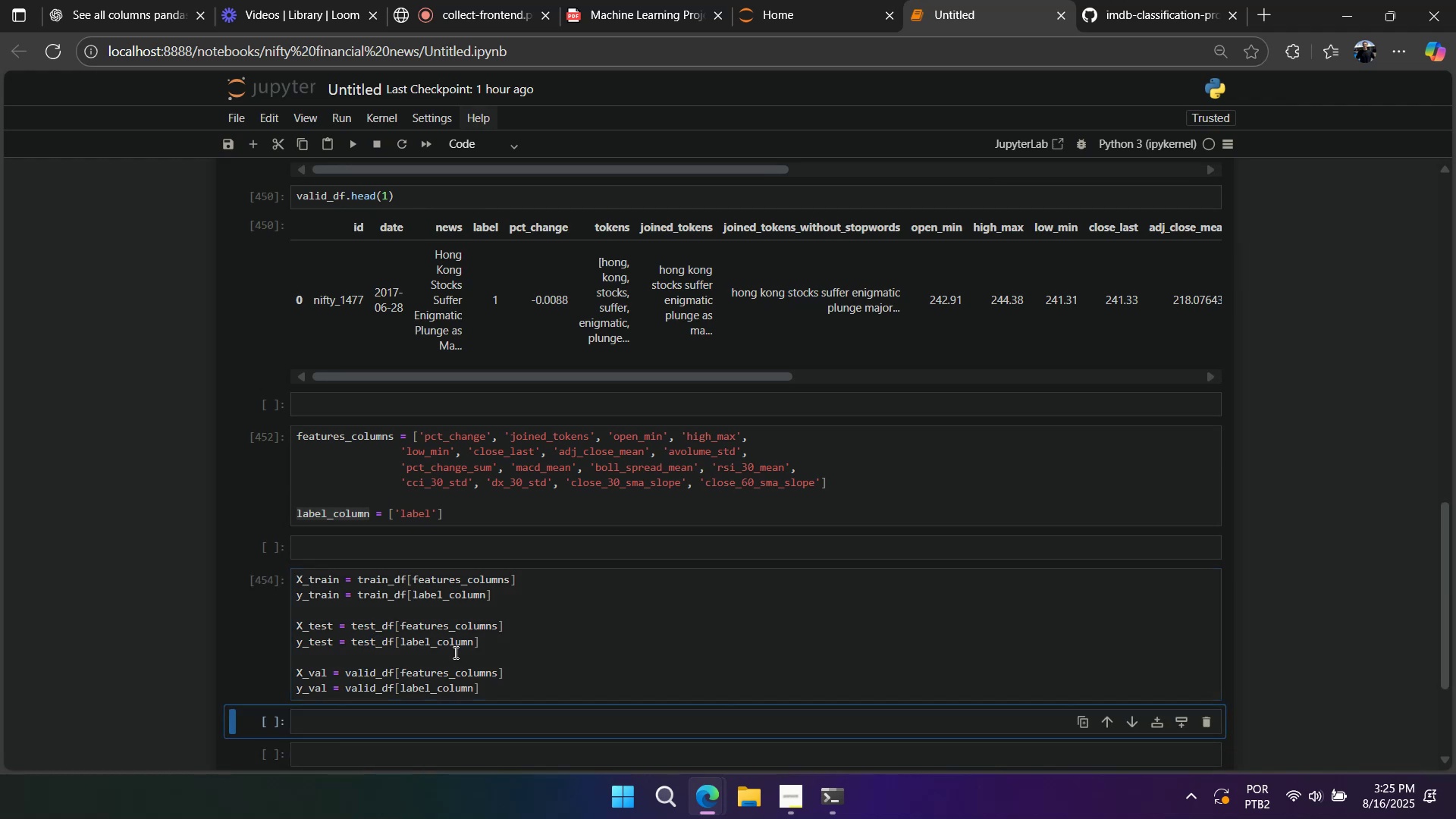 
scroll: coordinate [454, 652], scroll_direction: down, amount: 3.0
 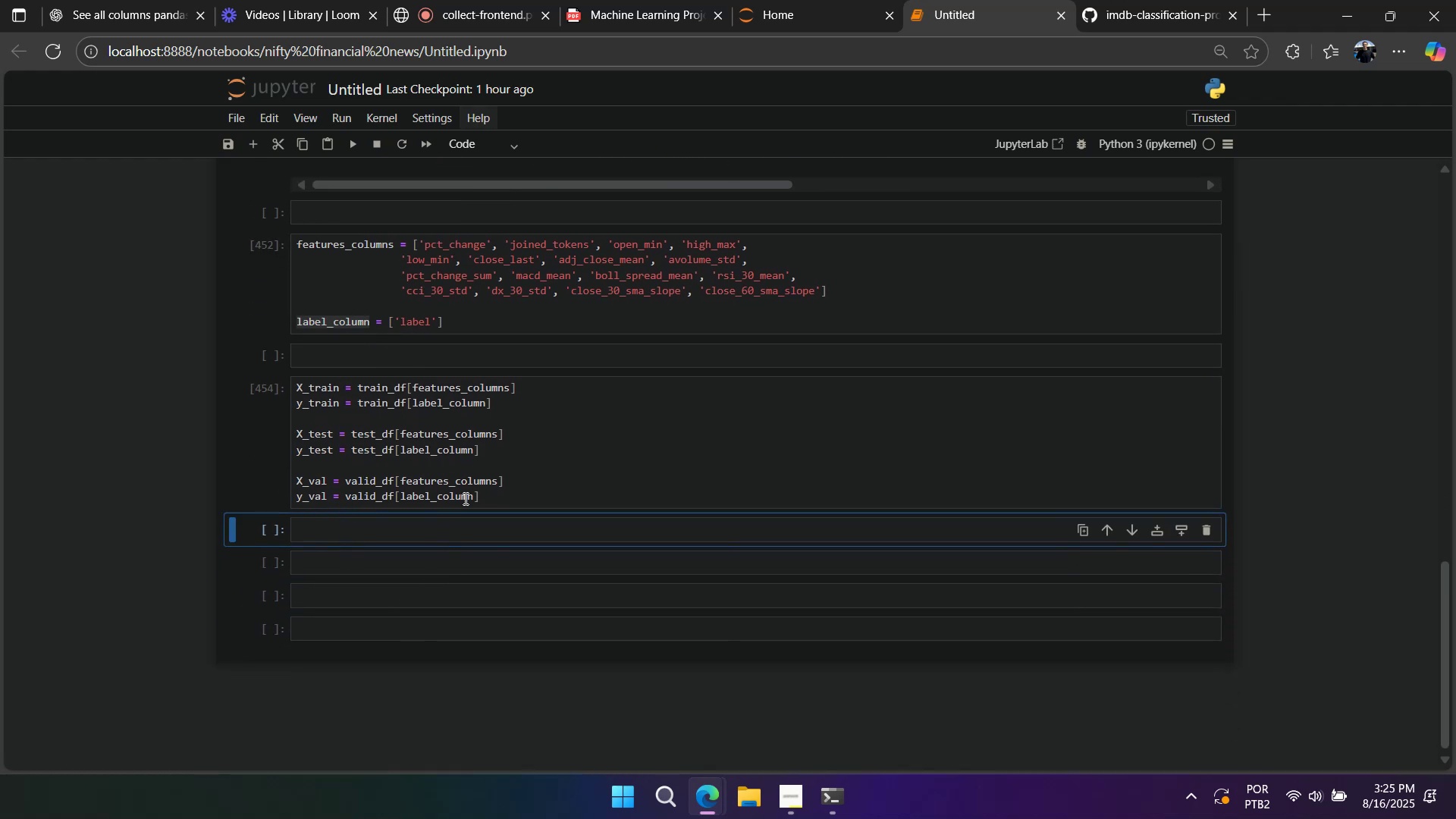 
right_click([598, 432])
 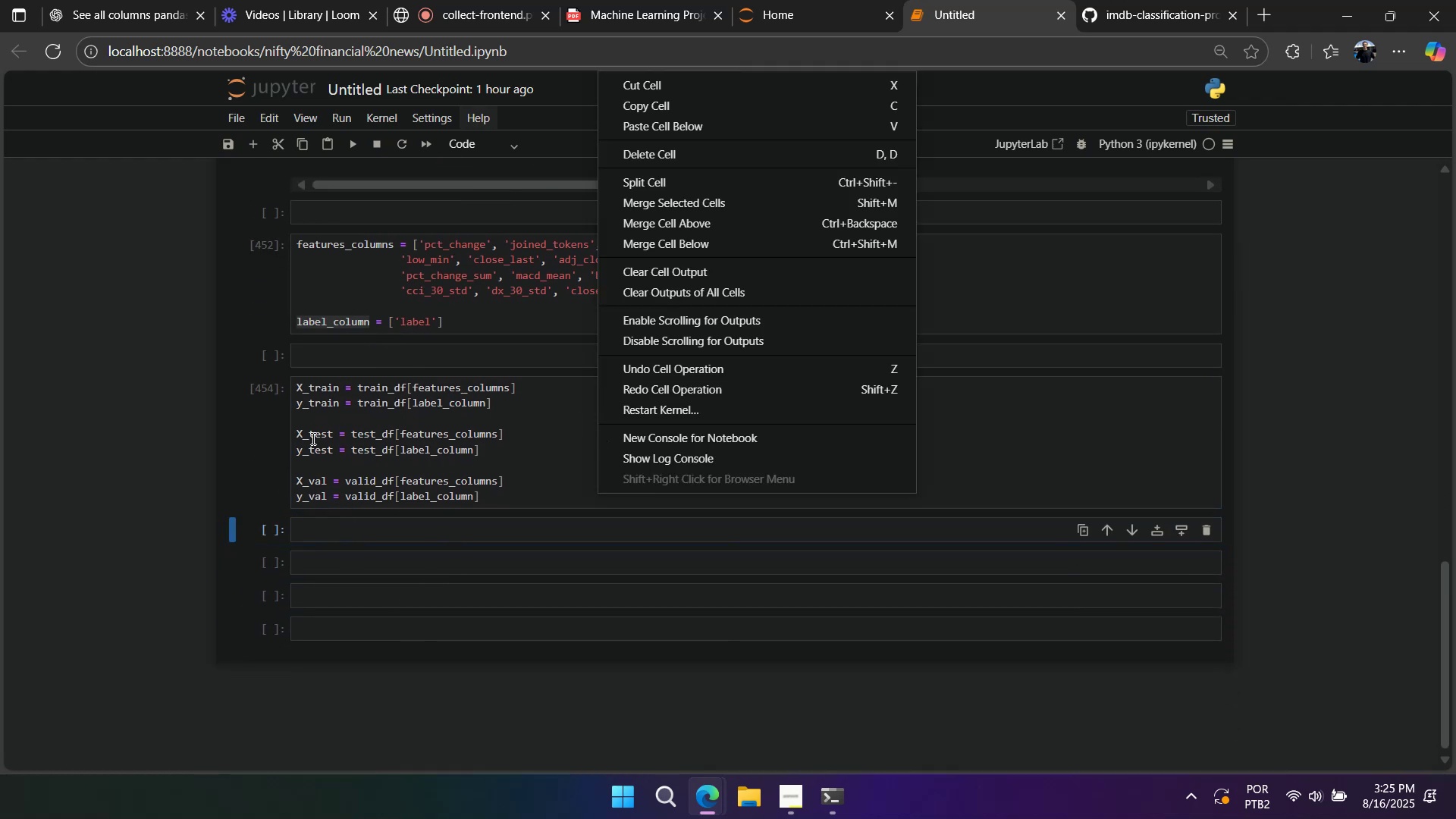 
double_click([309, 438])
 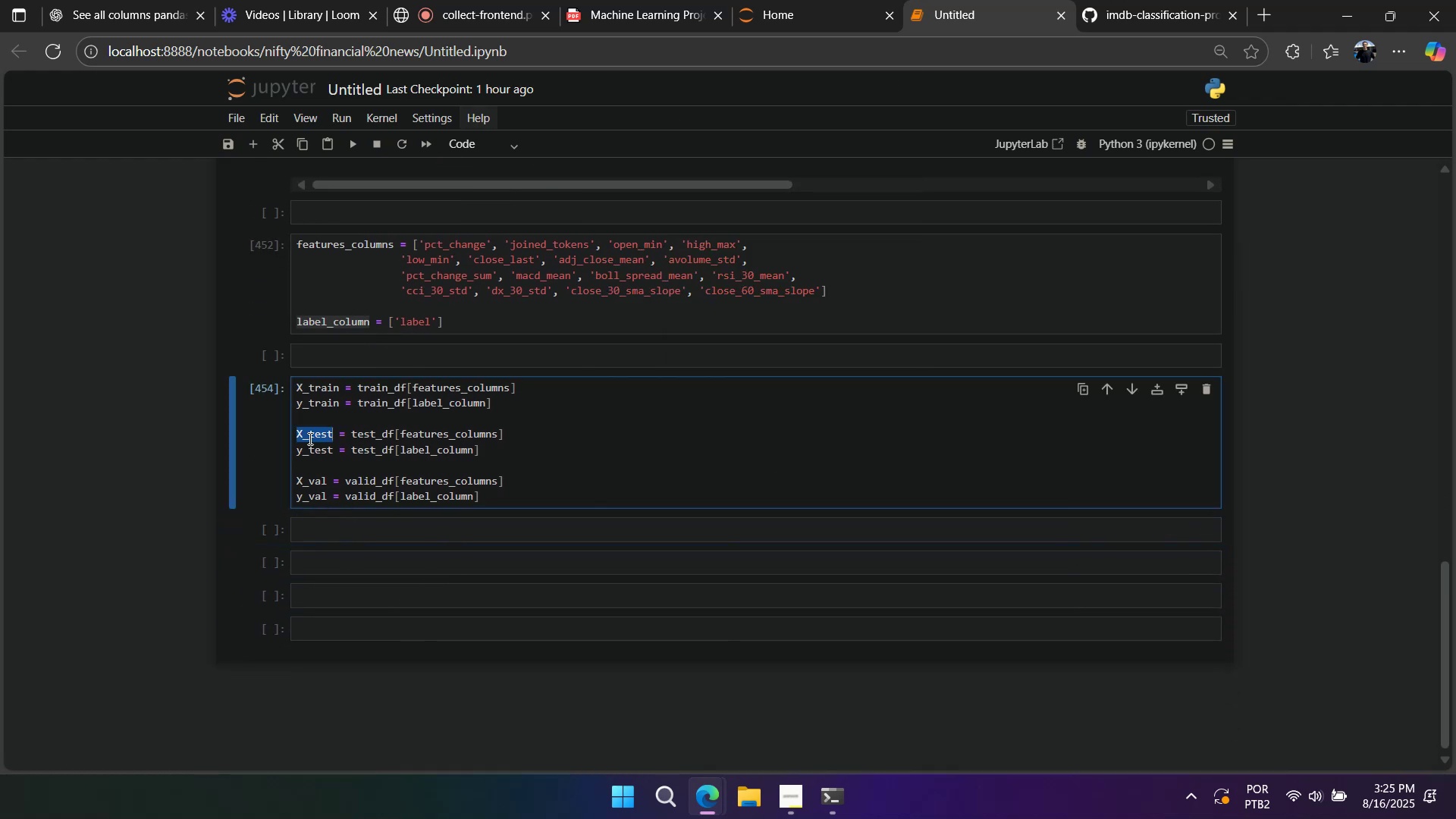 
triple_click([309, 438])
 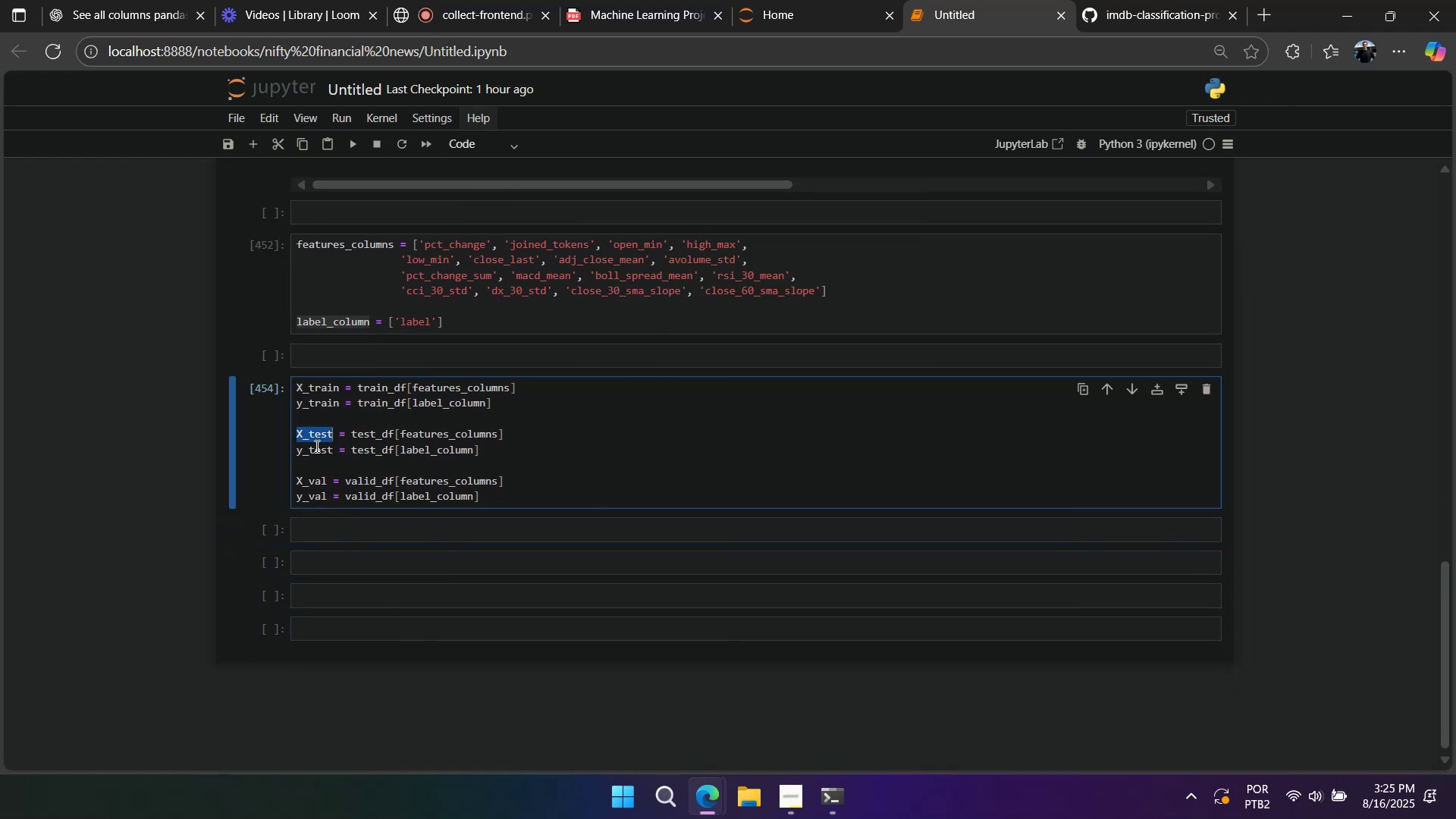 
key(Control+ControlLeft)
 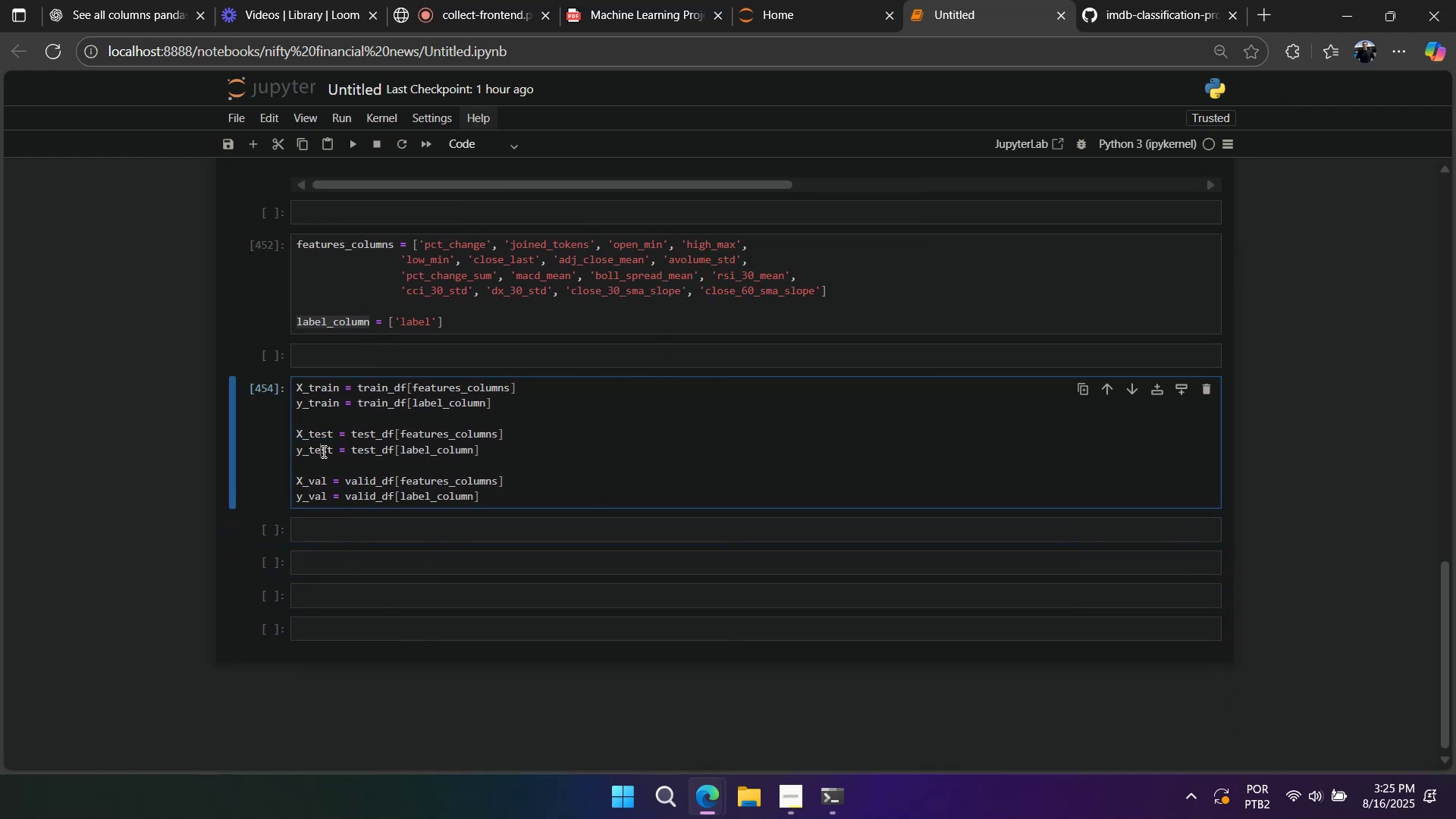 
double_click([322, 451])
 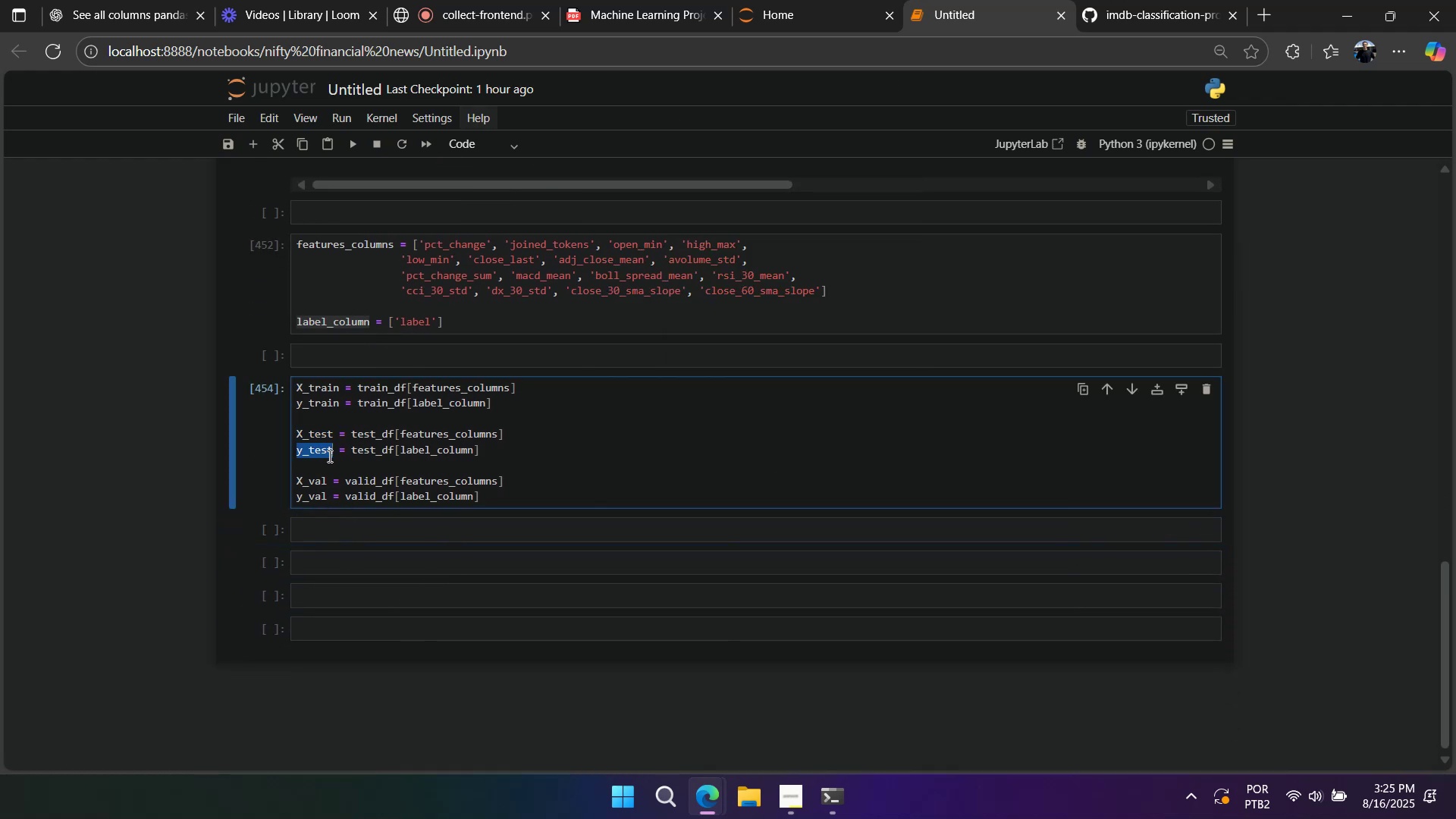 
key(Control+ControlLeft)
 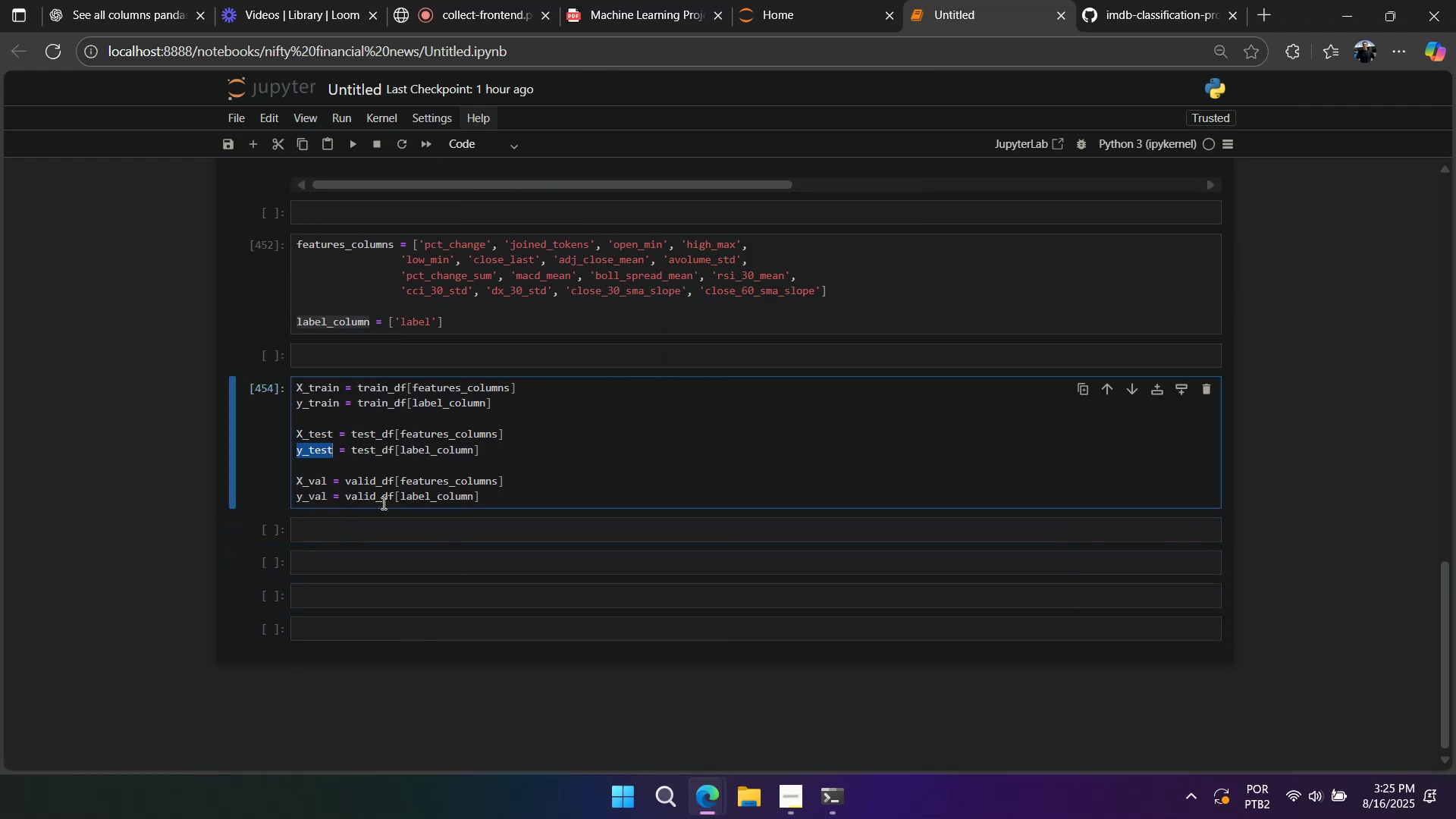 
key(Control+C)
 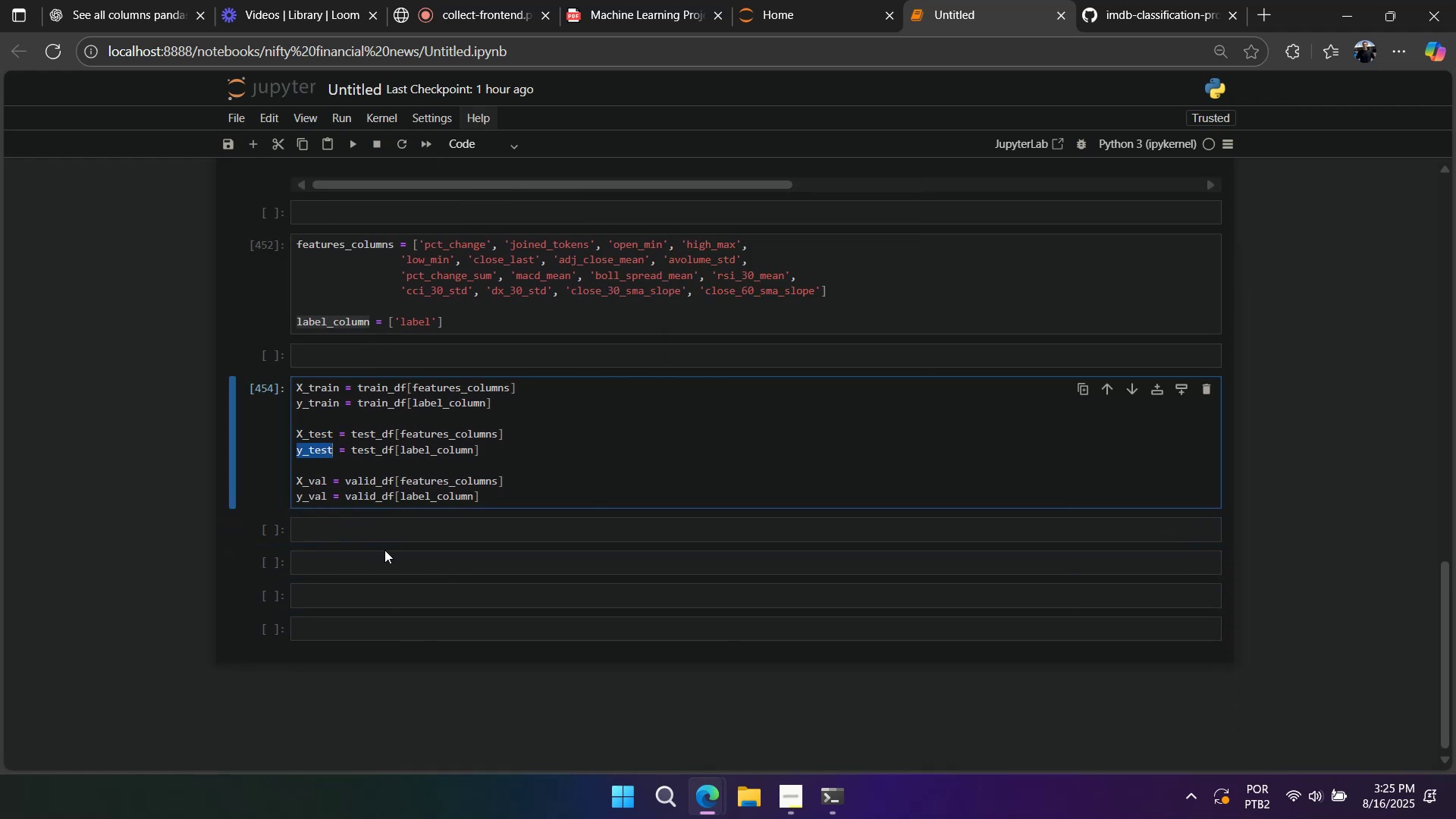 
key(Control+V)
 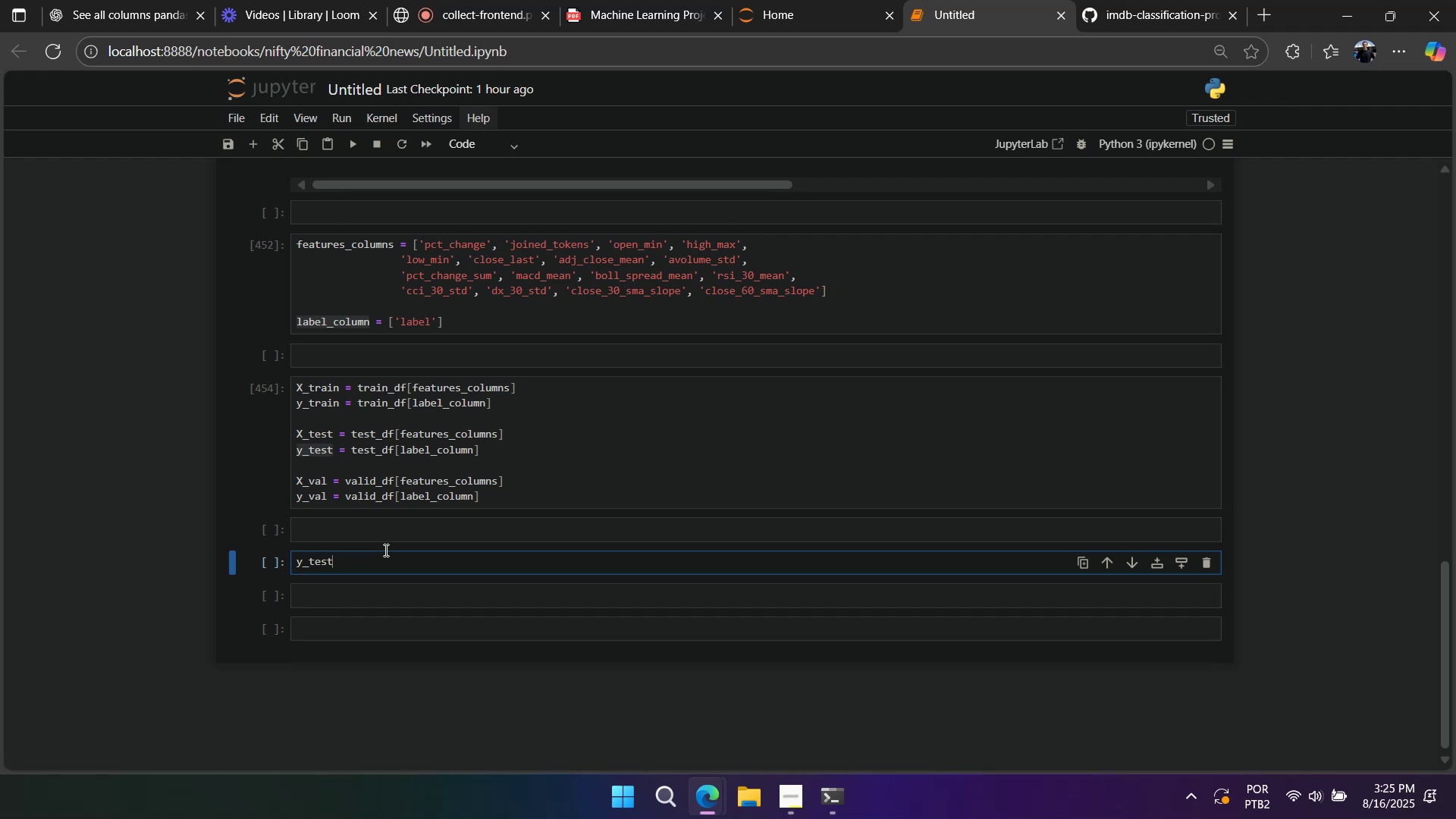 
key(Shift+Enter)
 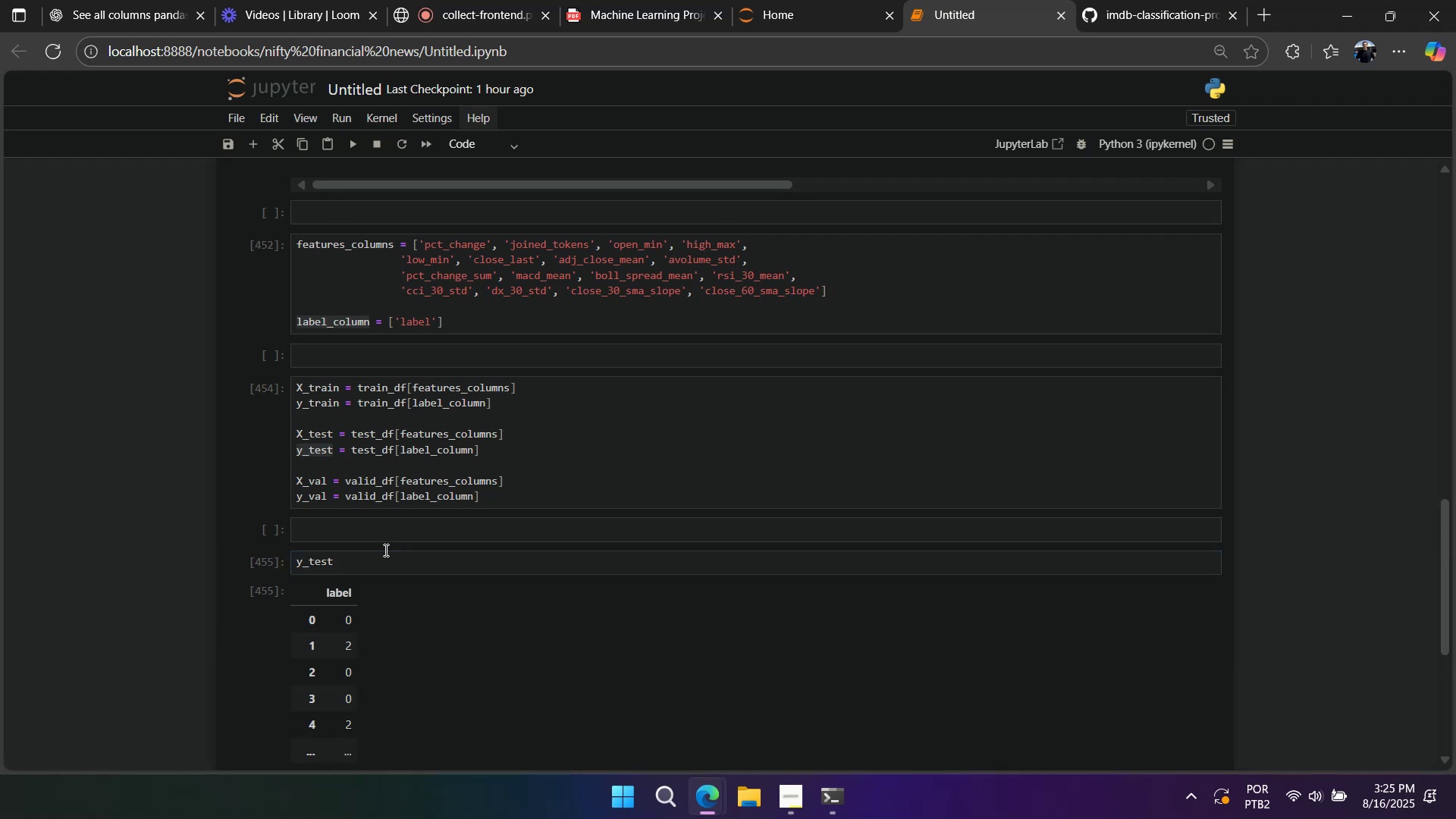 
scroll: coordinate [384, 550], scroll_direction: down, amount: 3.0
 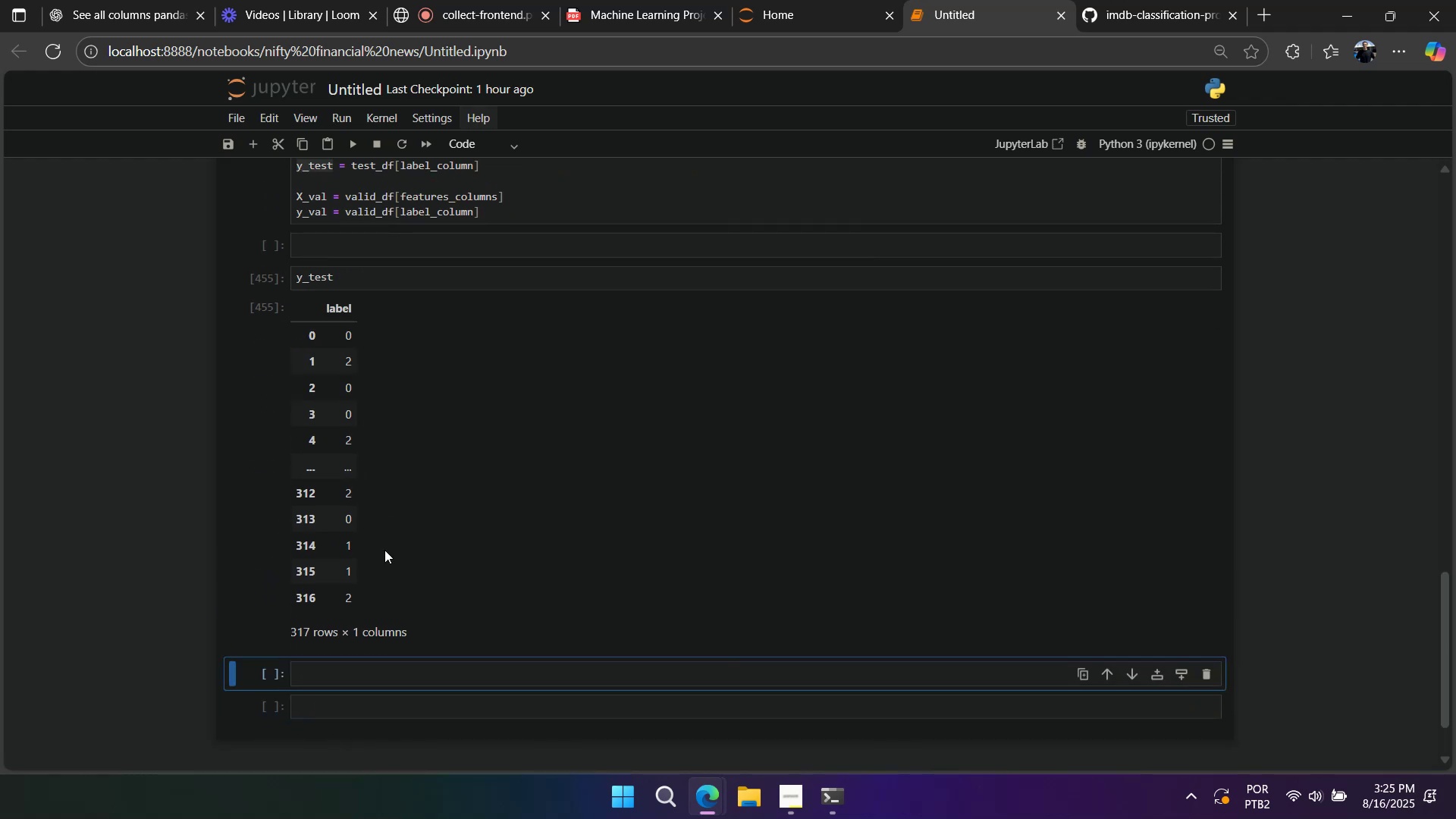 
scroll: coordinate [384, 550], scroll_direction: up, amount: 2.0
 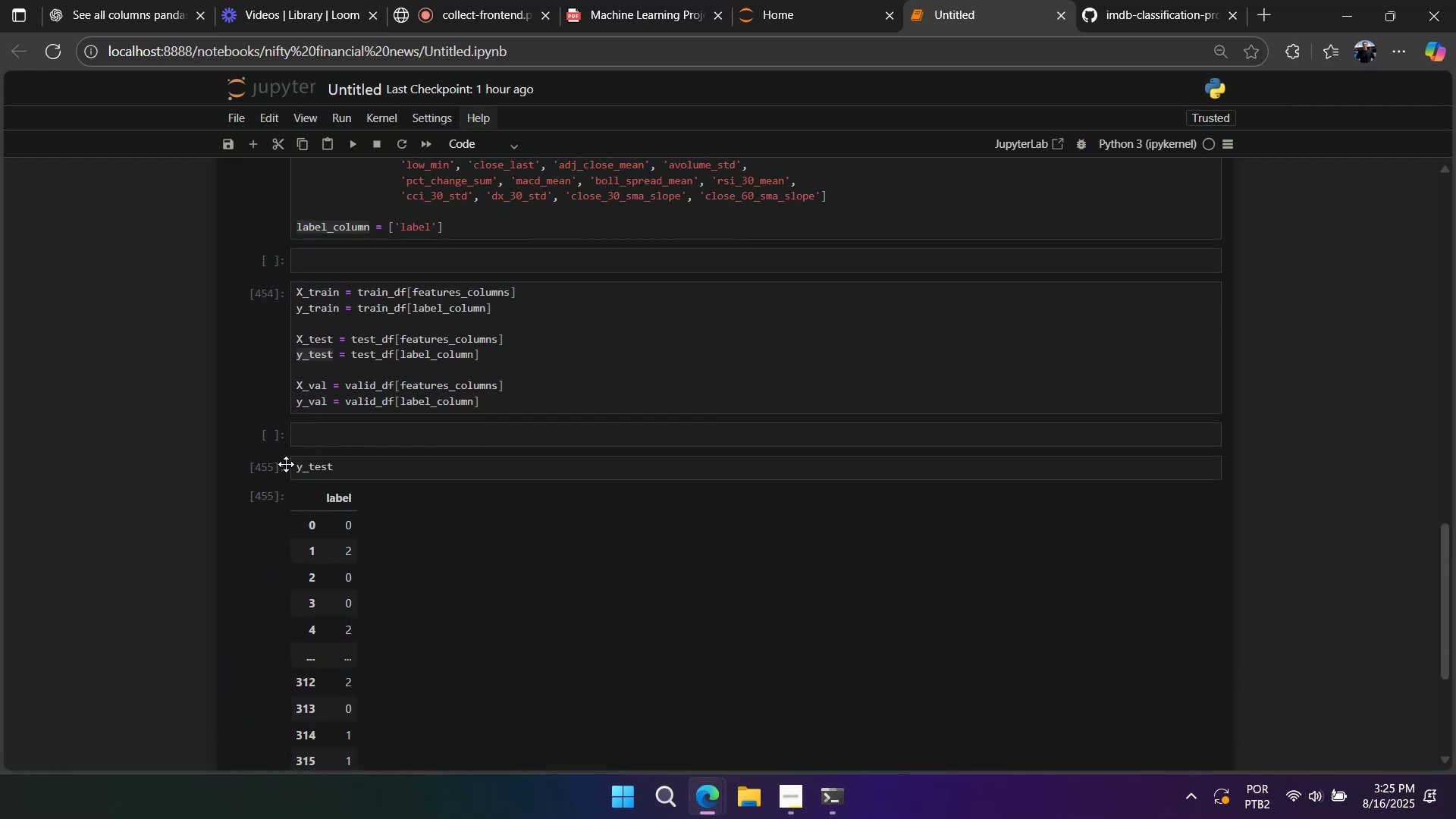 
left_click([282, 464])
 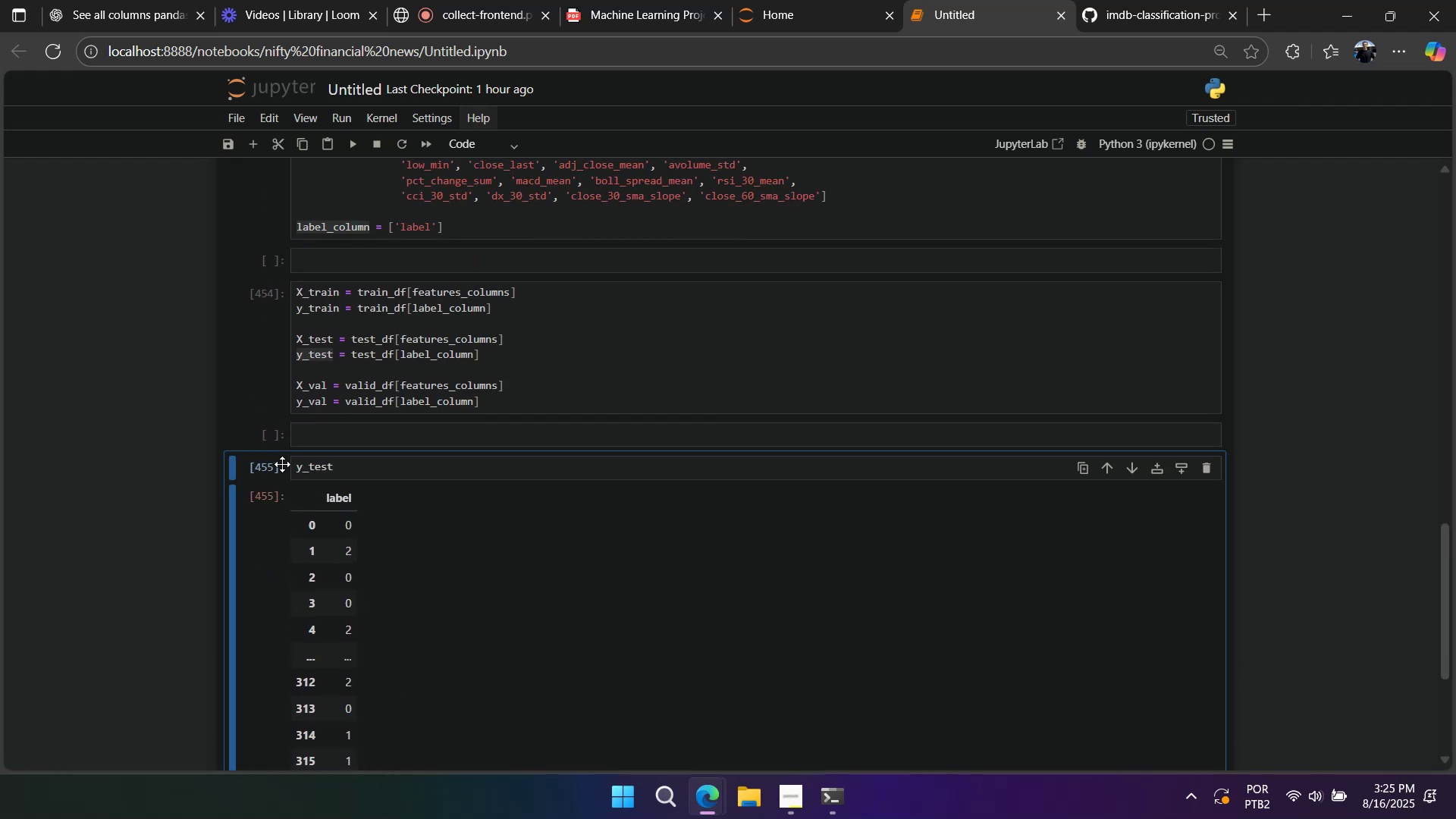 
type(dd)
 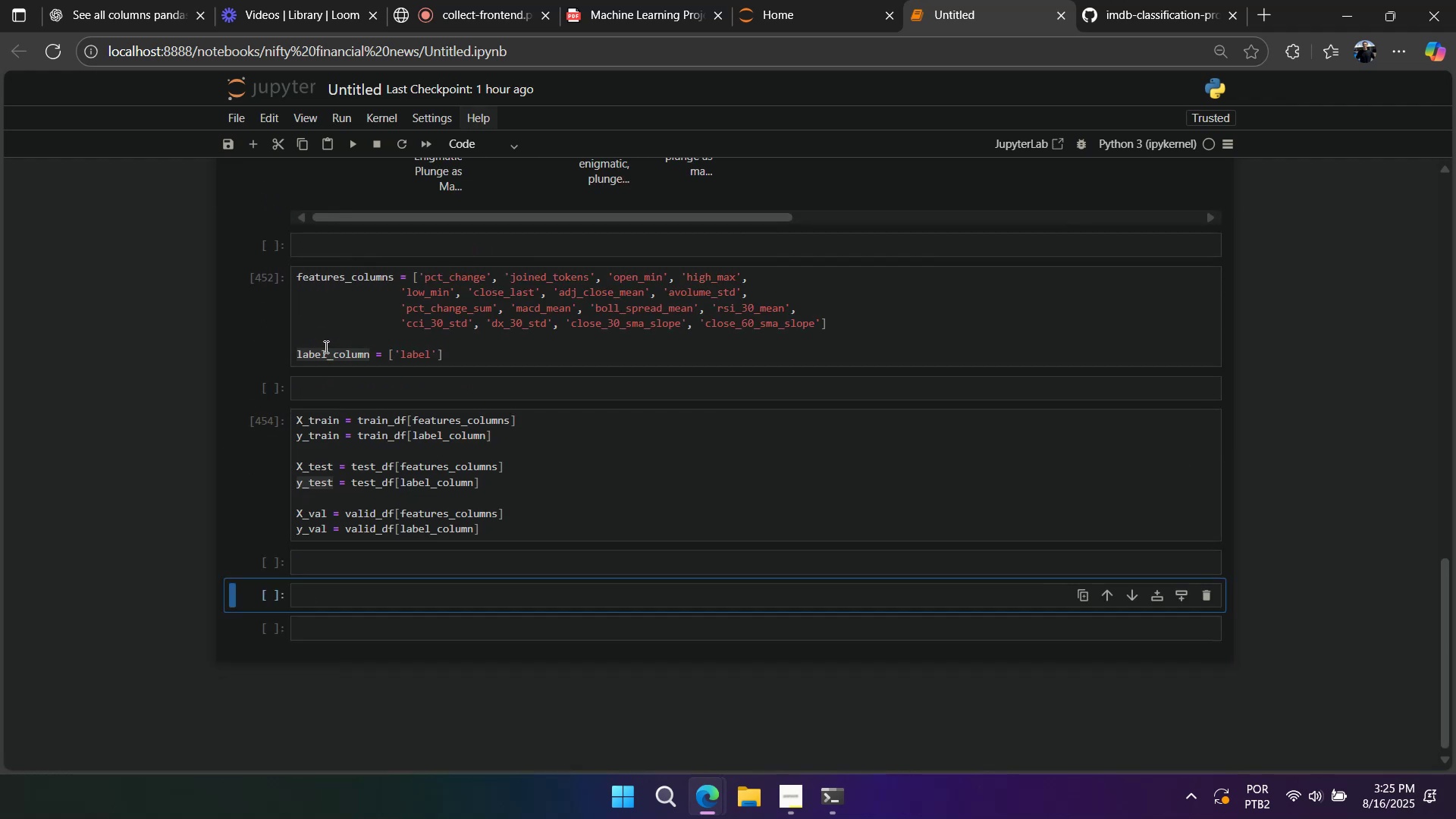 
left_click([325, 347])
 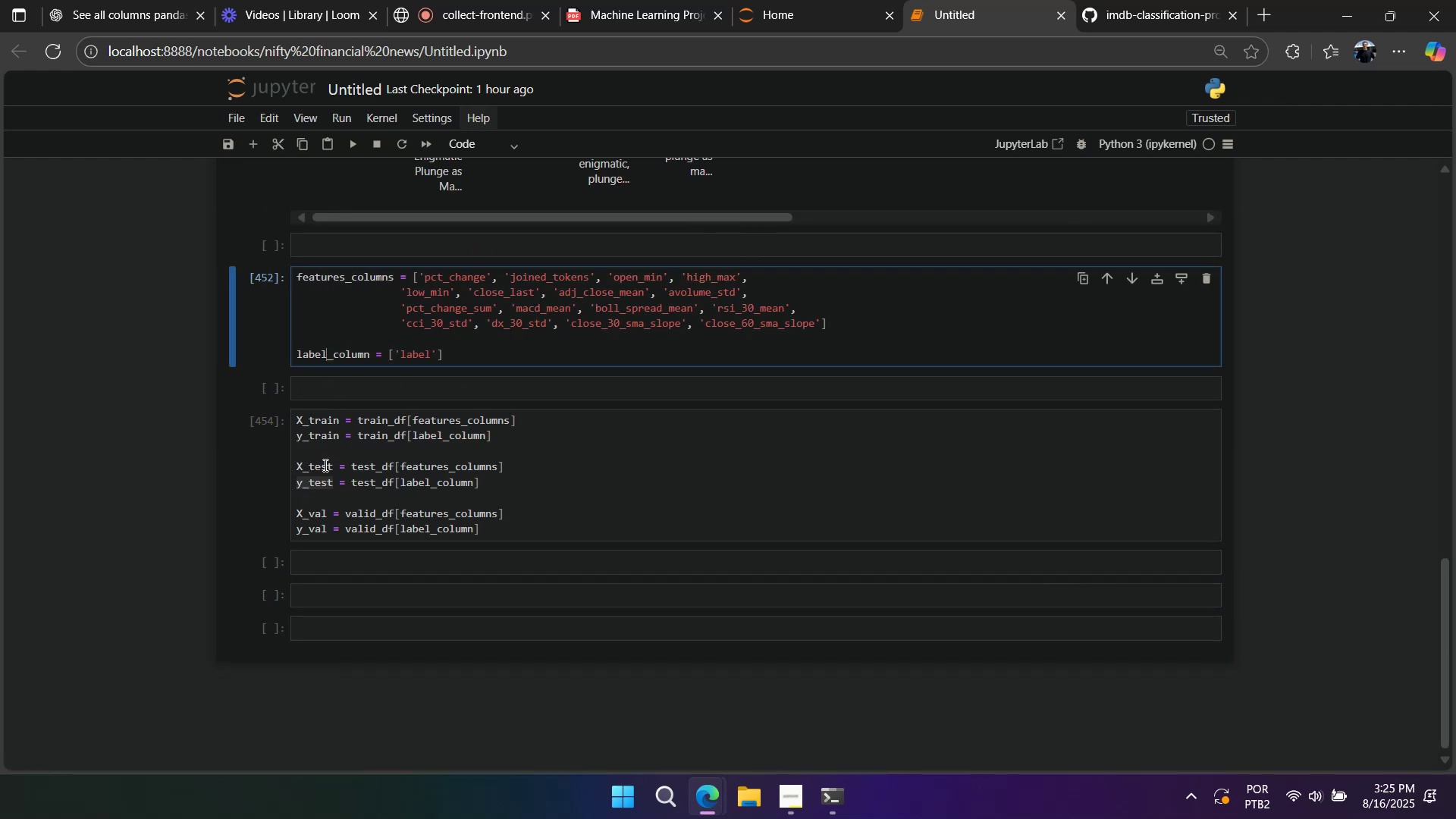 
double_click([324, 465])
 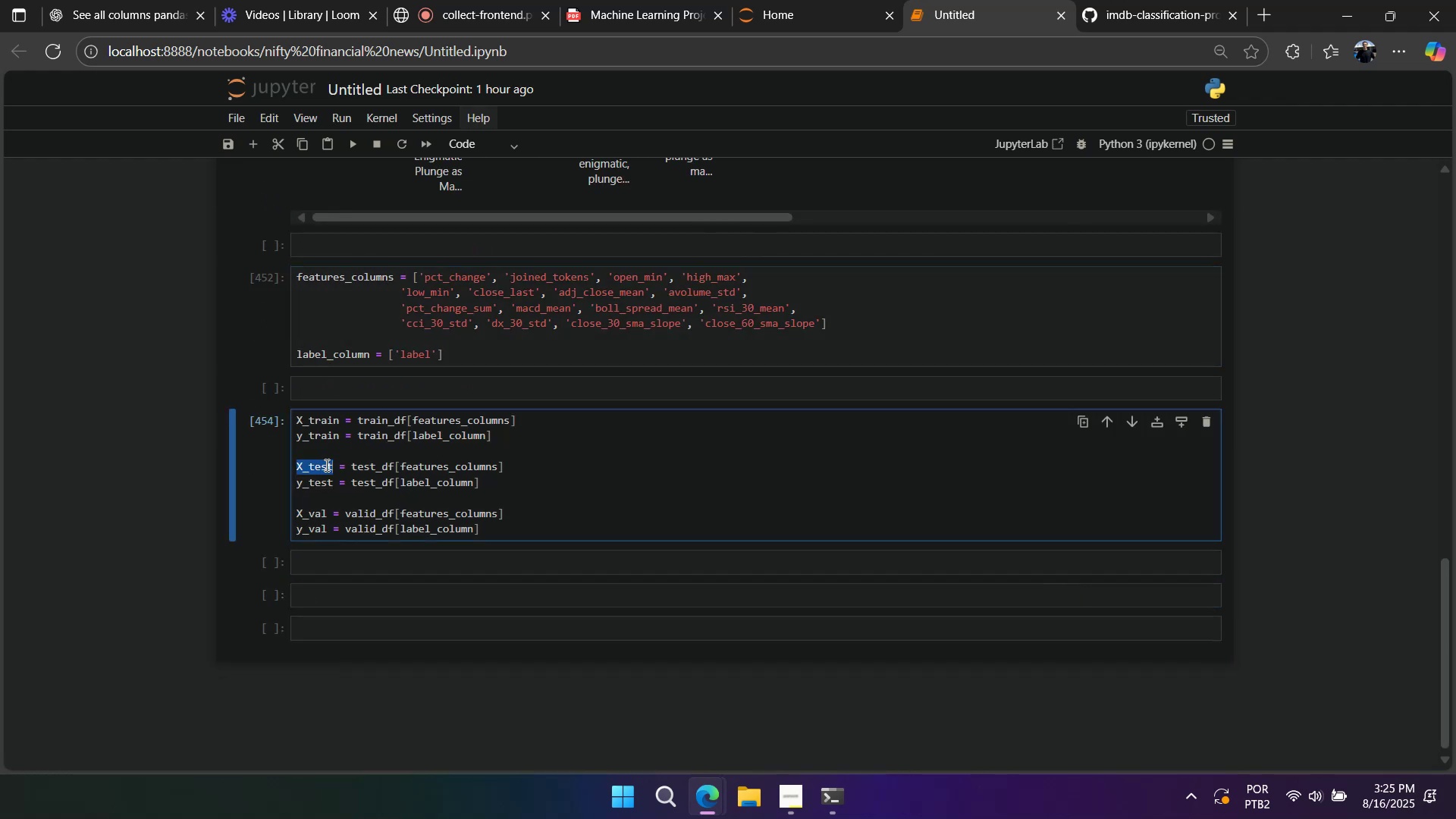 
key(Control+ControlLeft)
 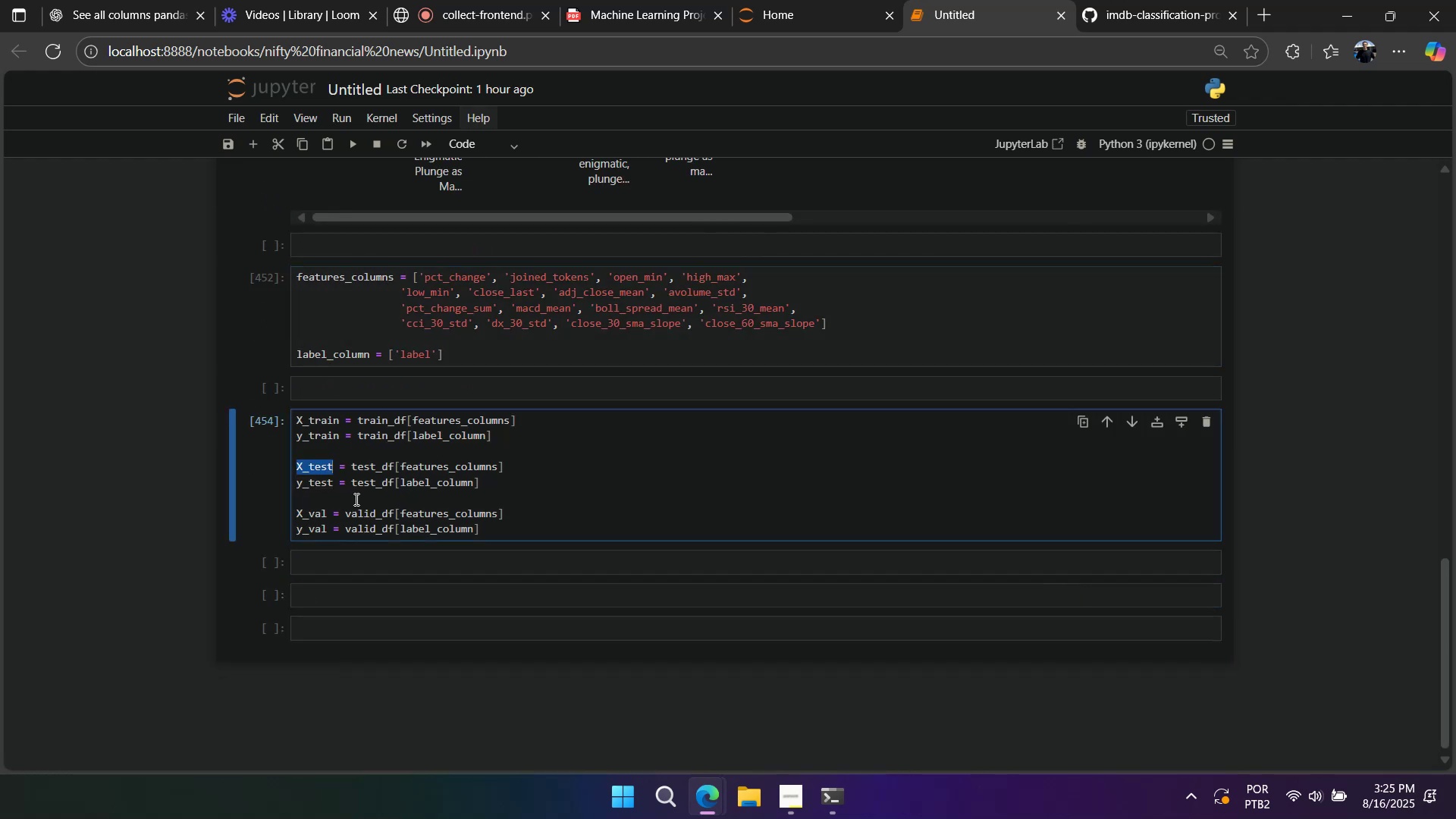 
key(Control+C)
 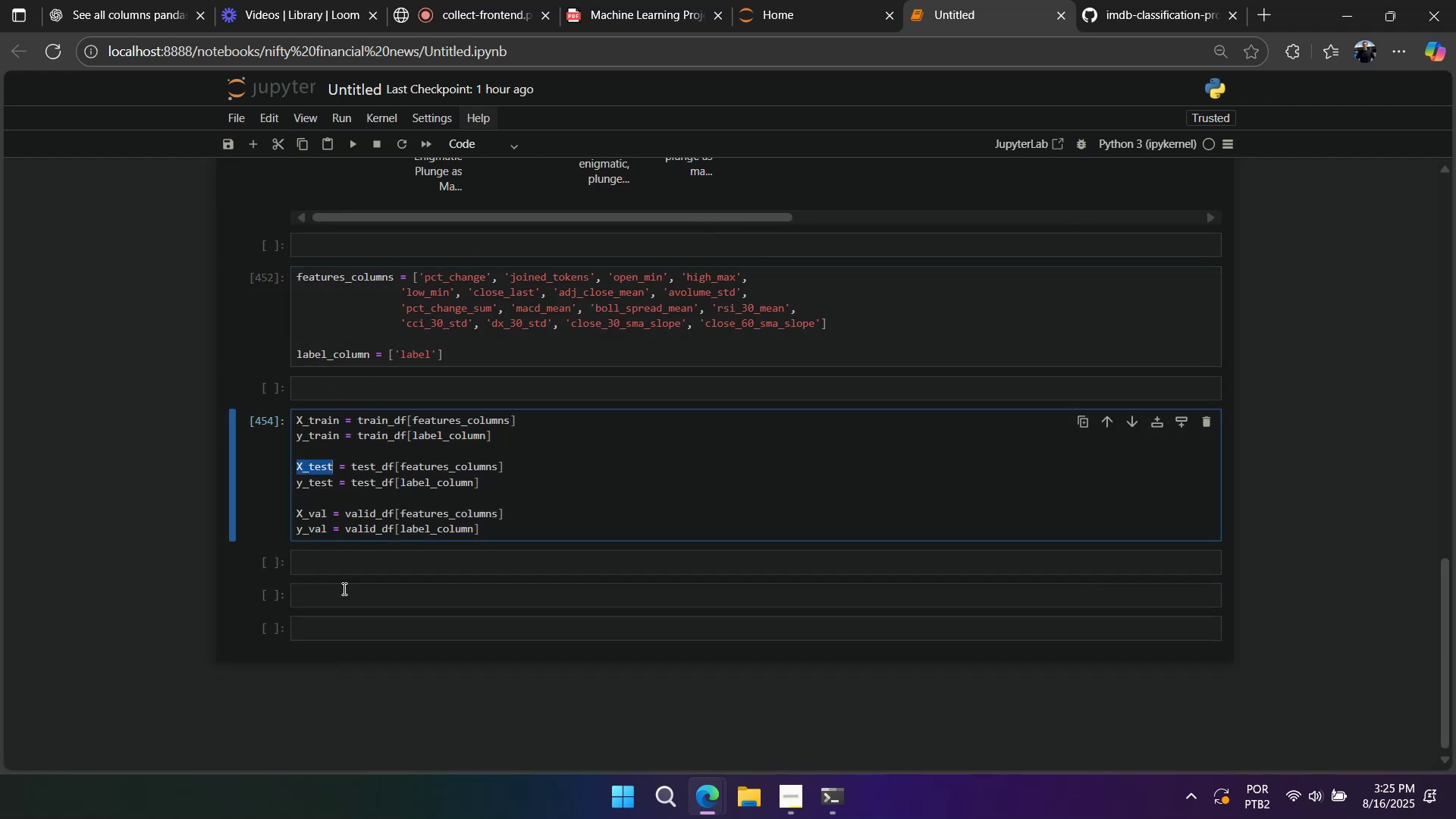 
triple_click([343, 588])
 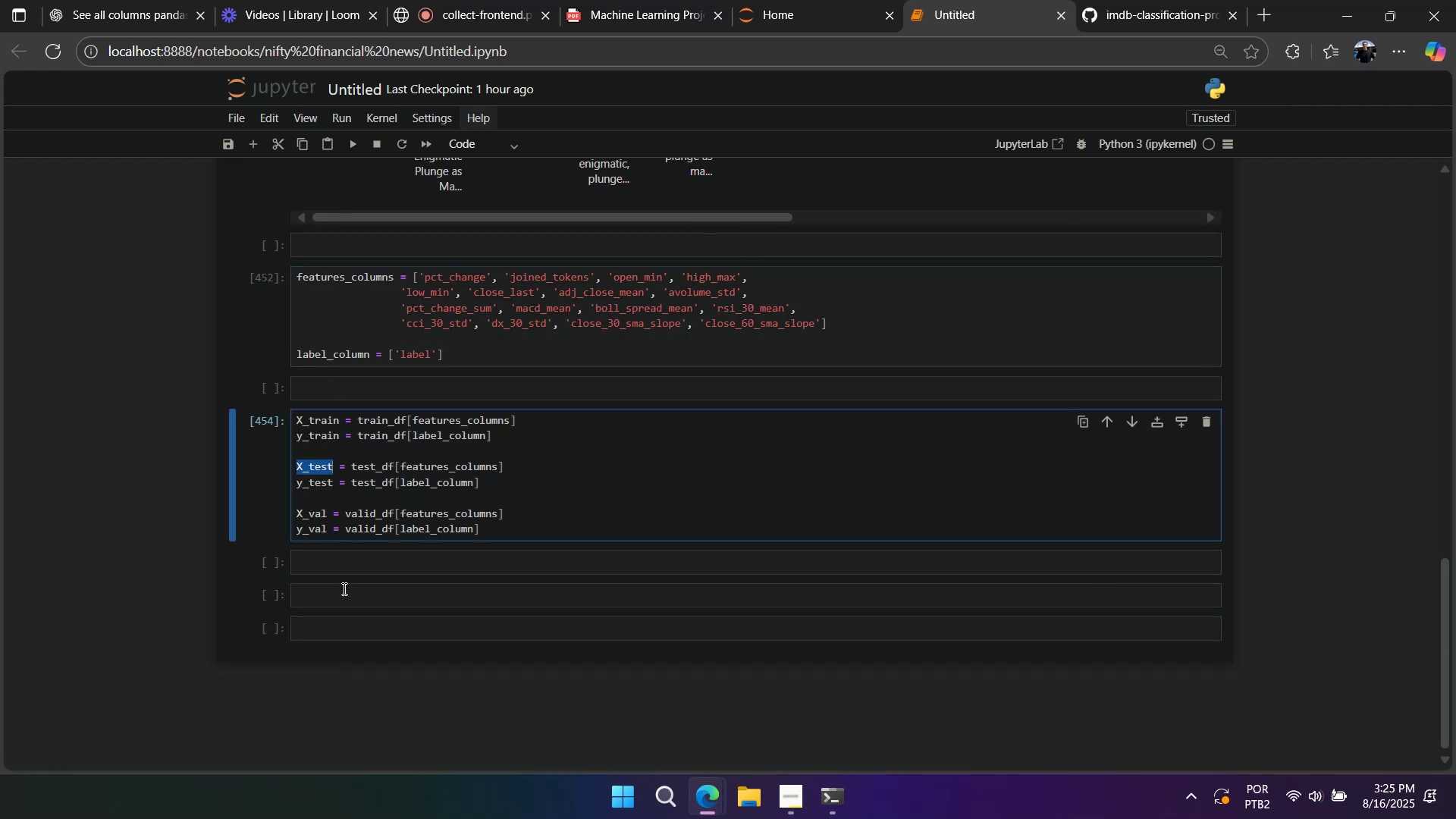 
key(Control+ControlLeft)
 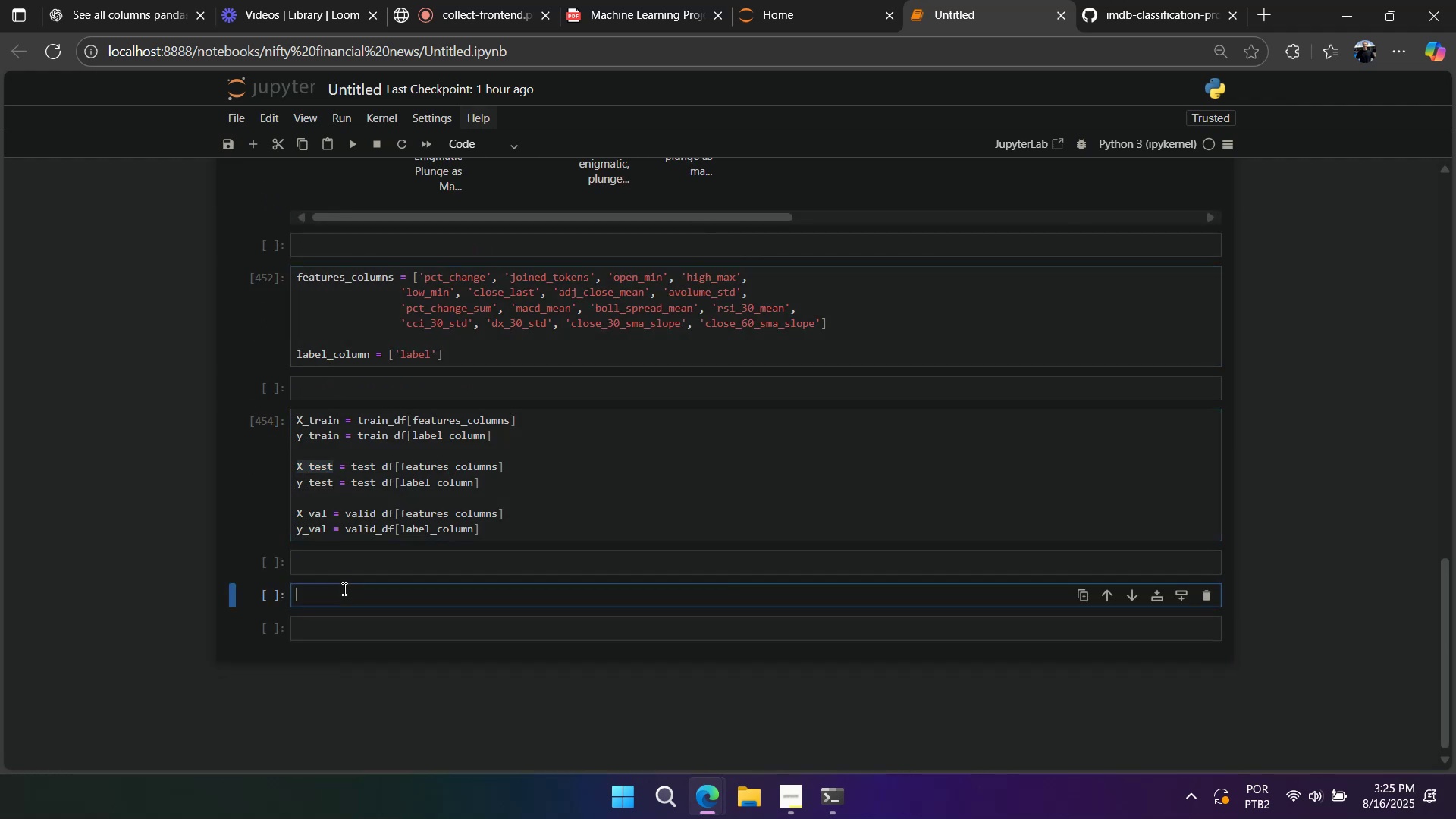 
key(Control+V)
 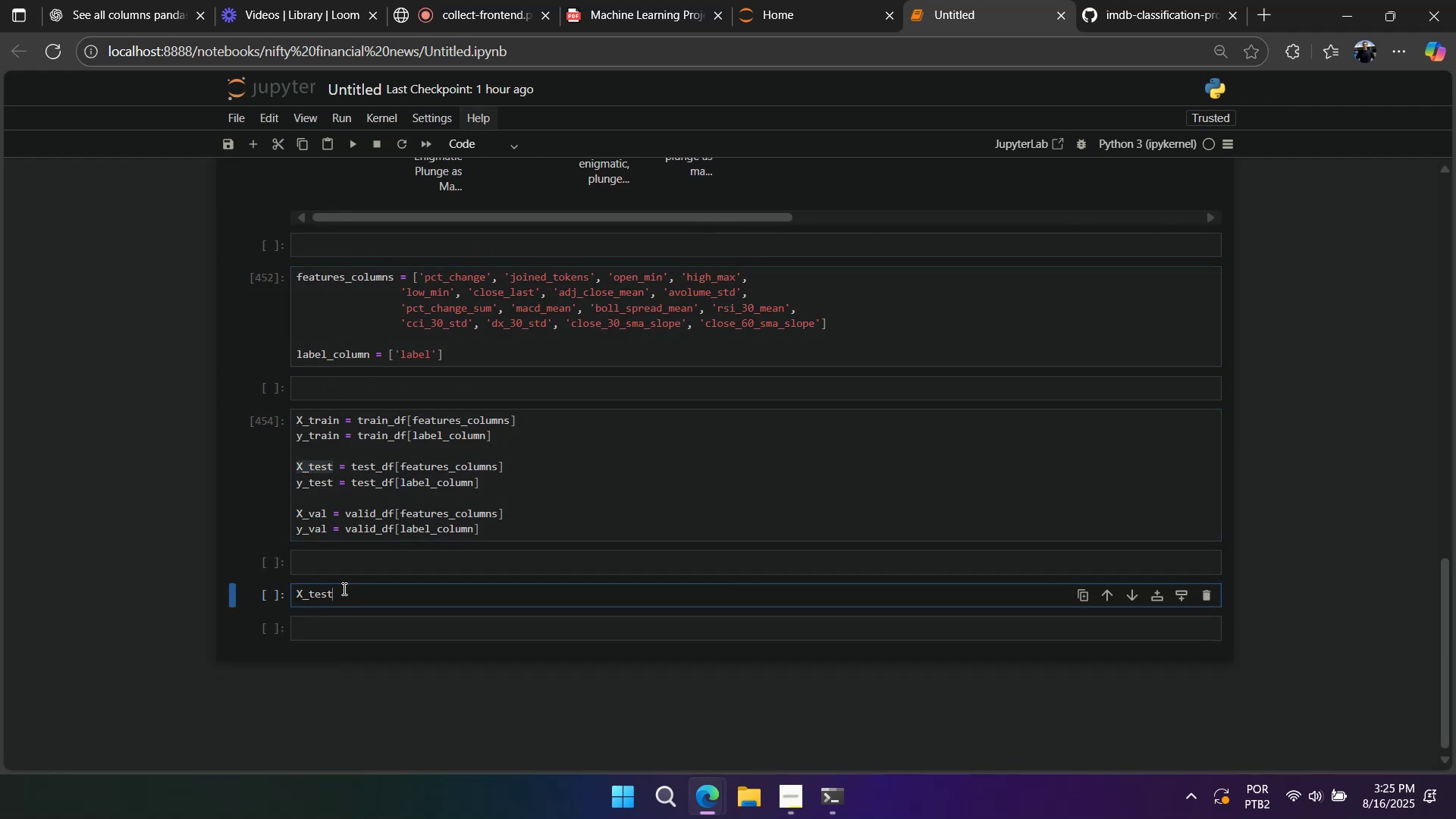 
key(Shift+Enter)
 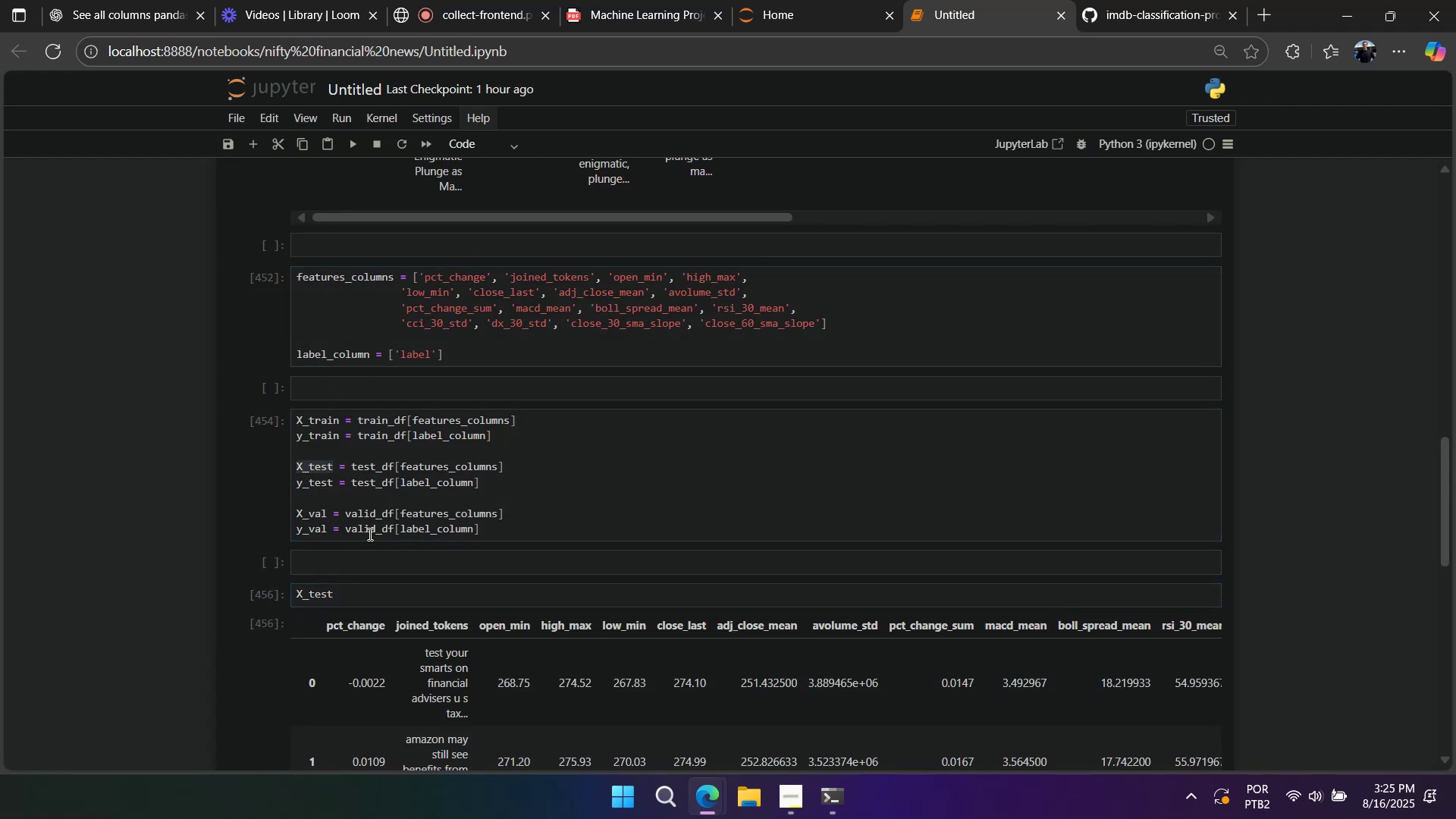 
scroll: coordinate [343, 407], scroll_direction: down, amount: 6.0
 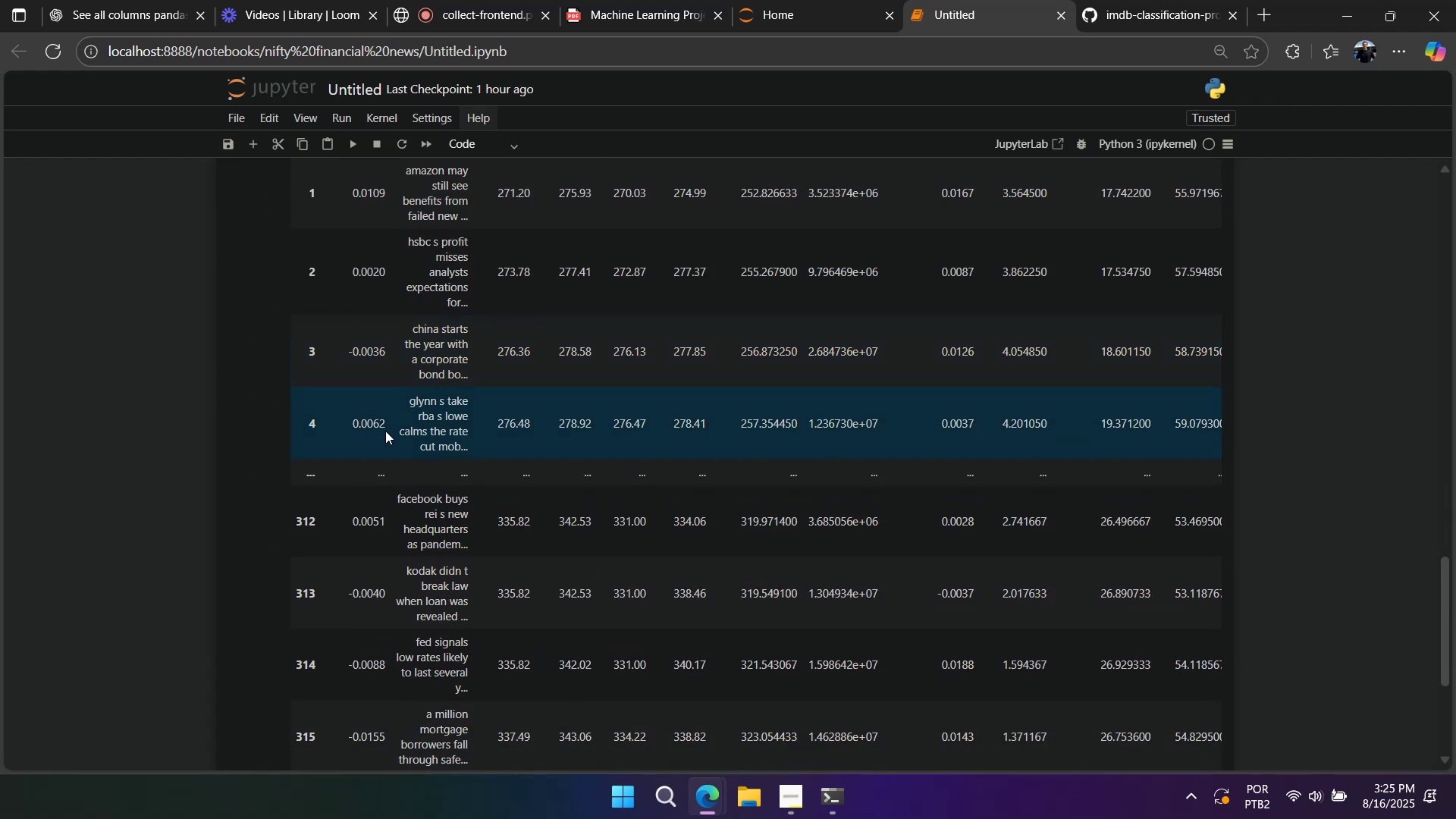 
scroll: coordinate [795, 359], scroll_direction: up, amount: 4.0
 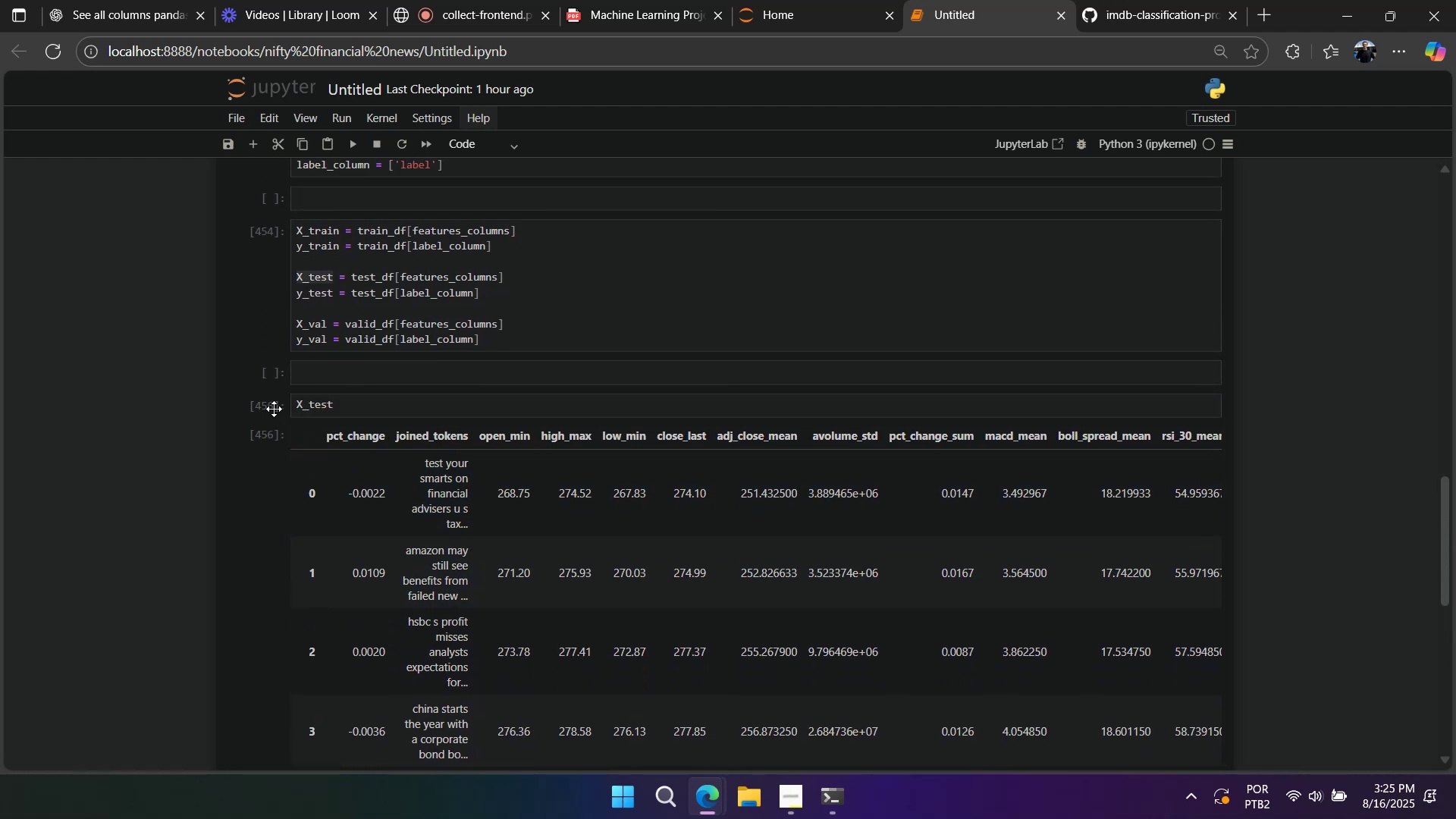 
left_click([270, 406])
 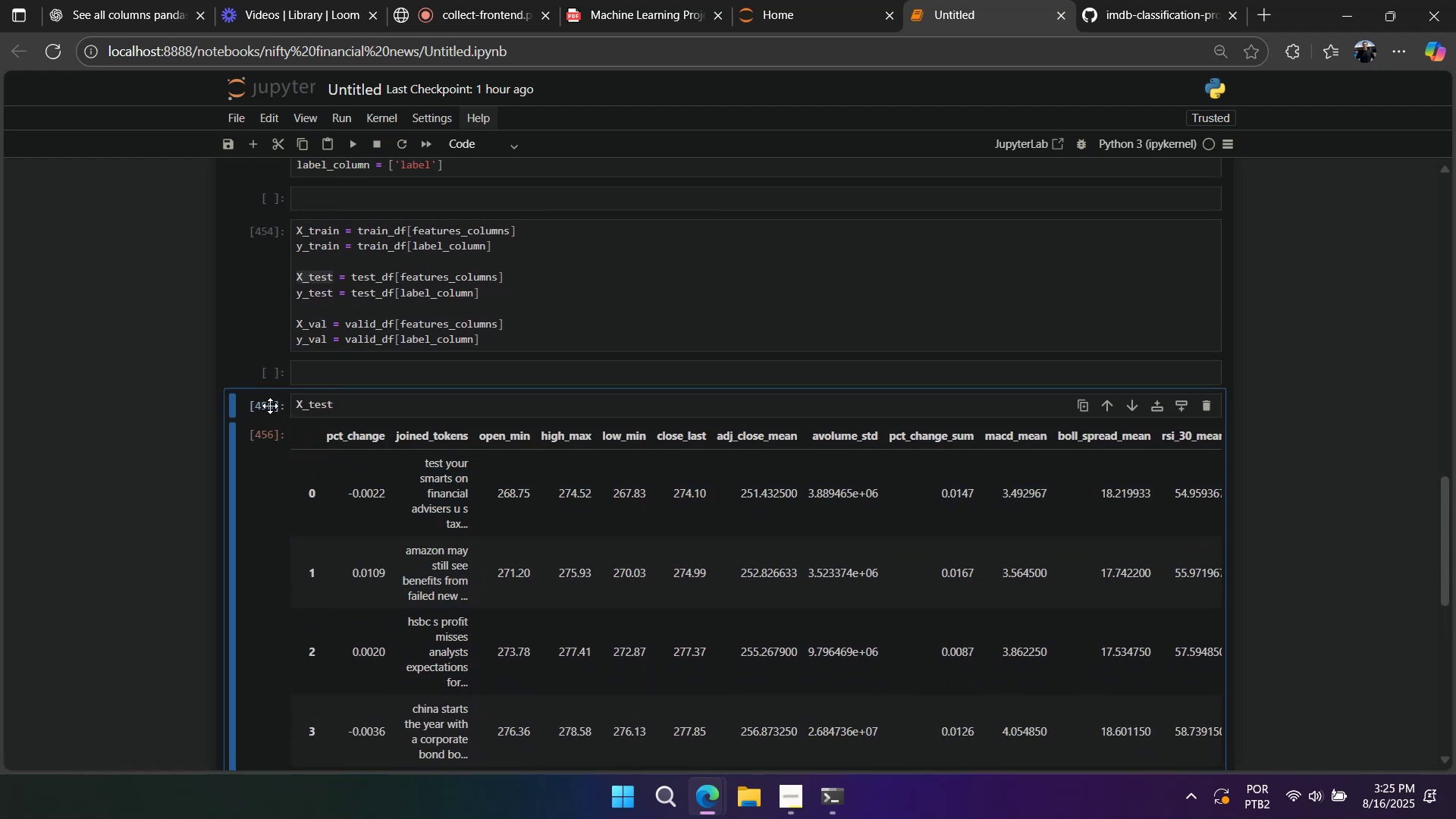 
type(dd)
 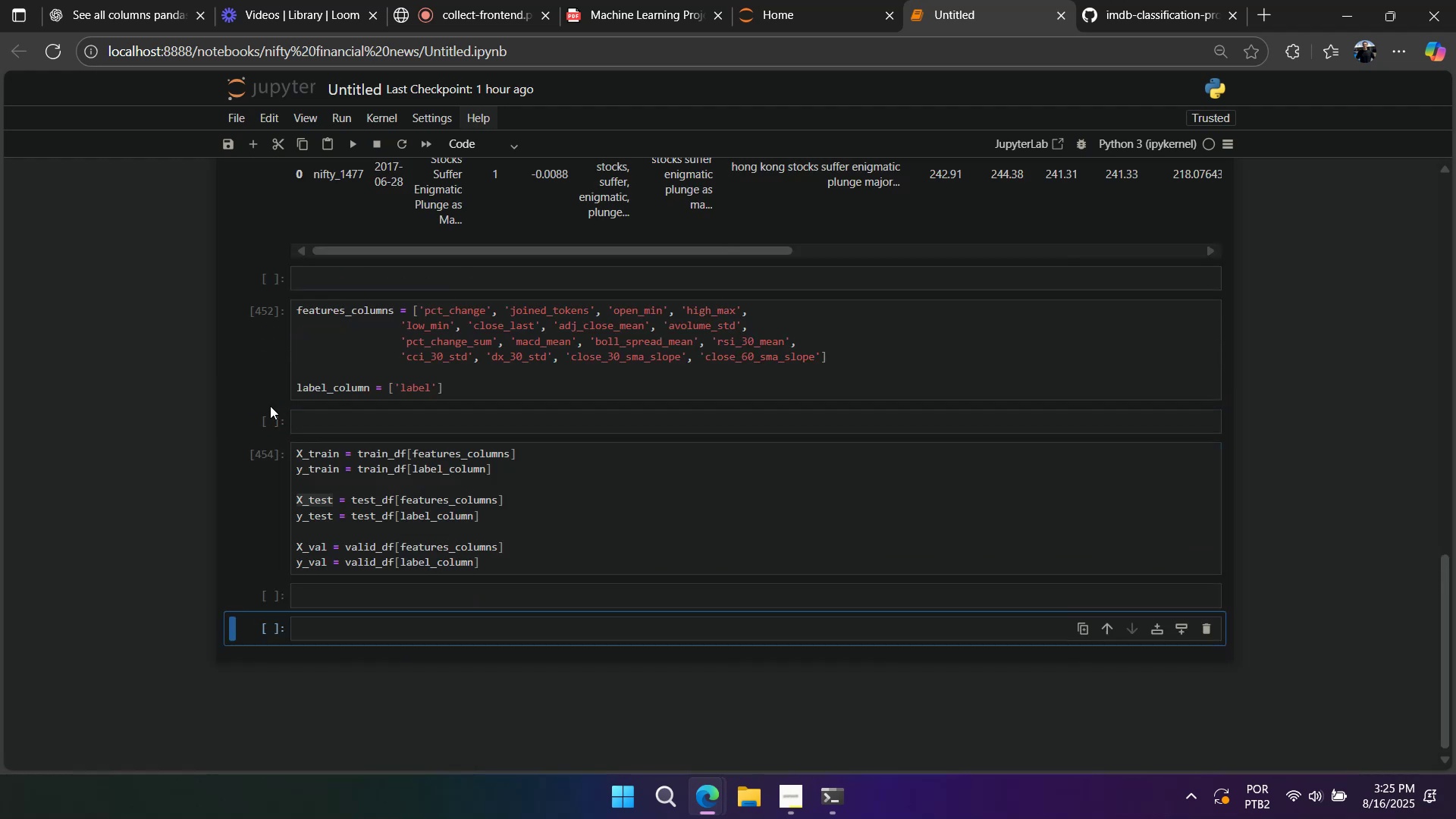 
hold_key(key=A, duration=0.87)
 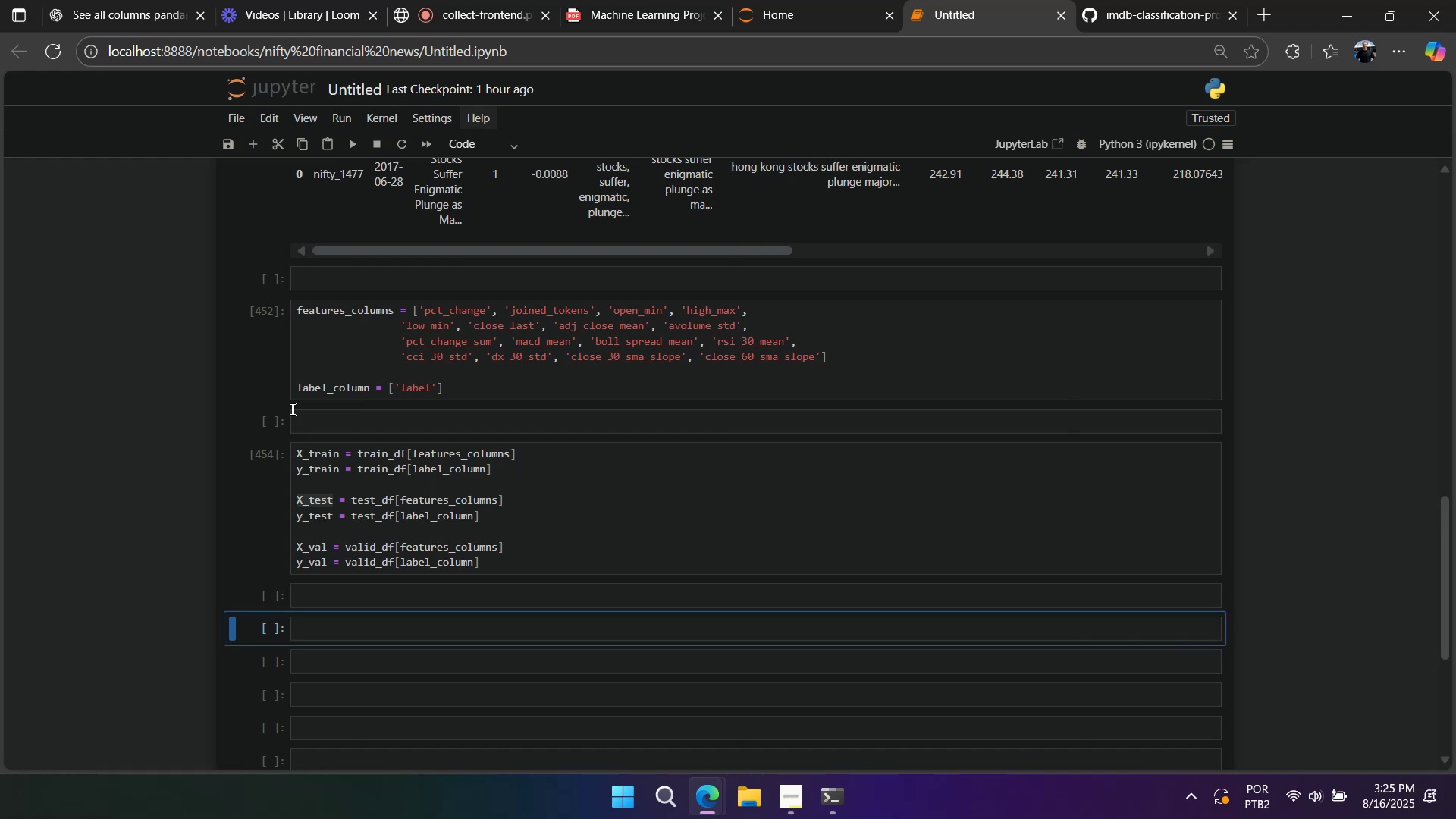 
scroll: coordinate [298, 410], scroll_direction: up, amount: 9.0
 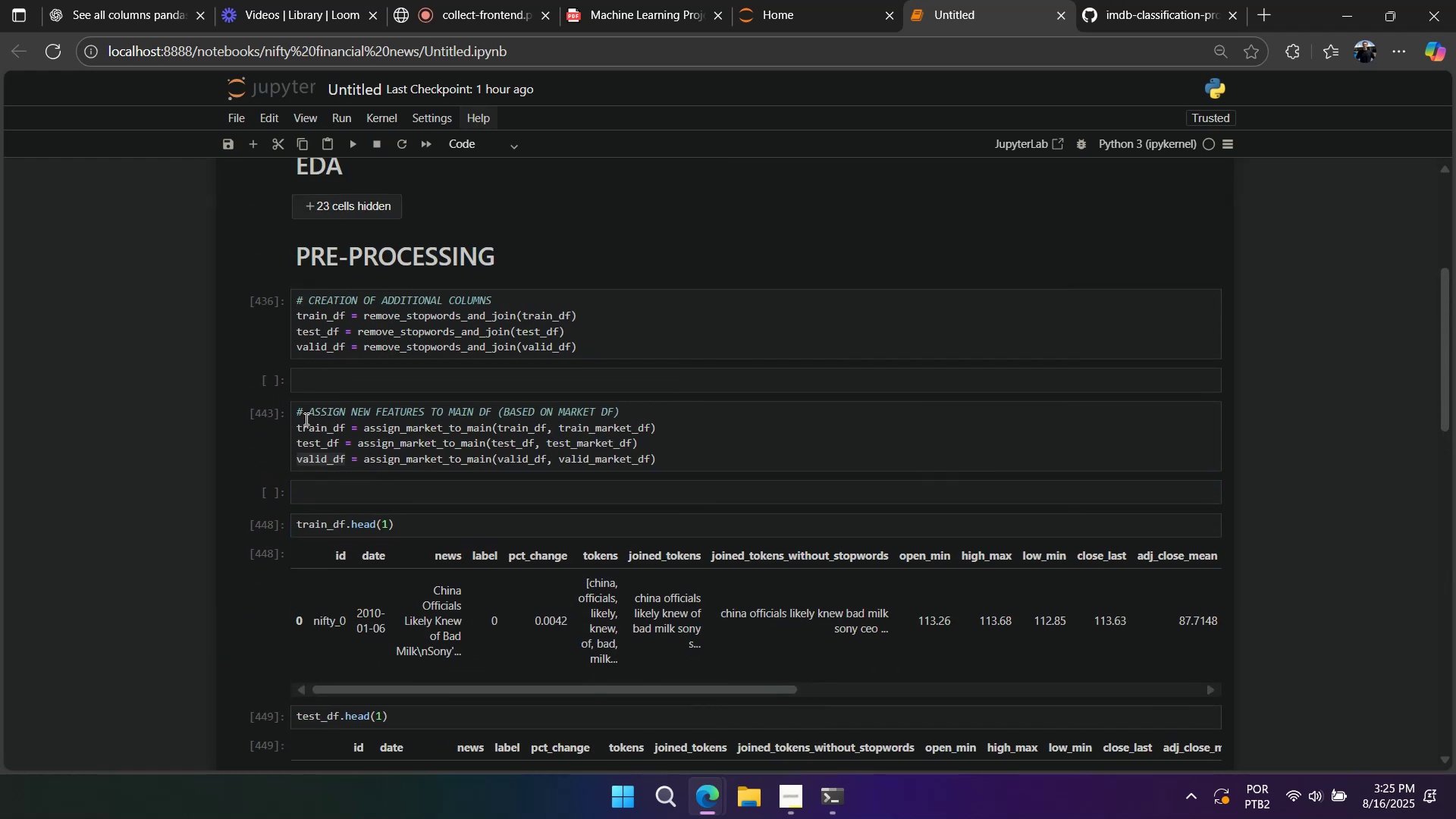 
scroll: coordinate [306, 419], scroll_direction: down, amount: 10.0
 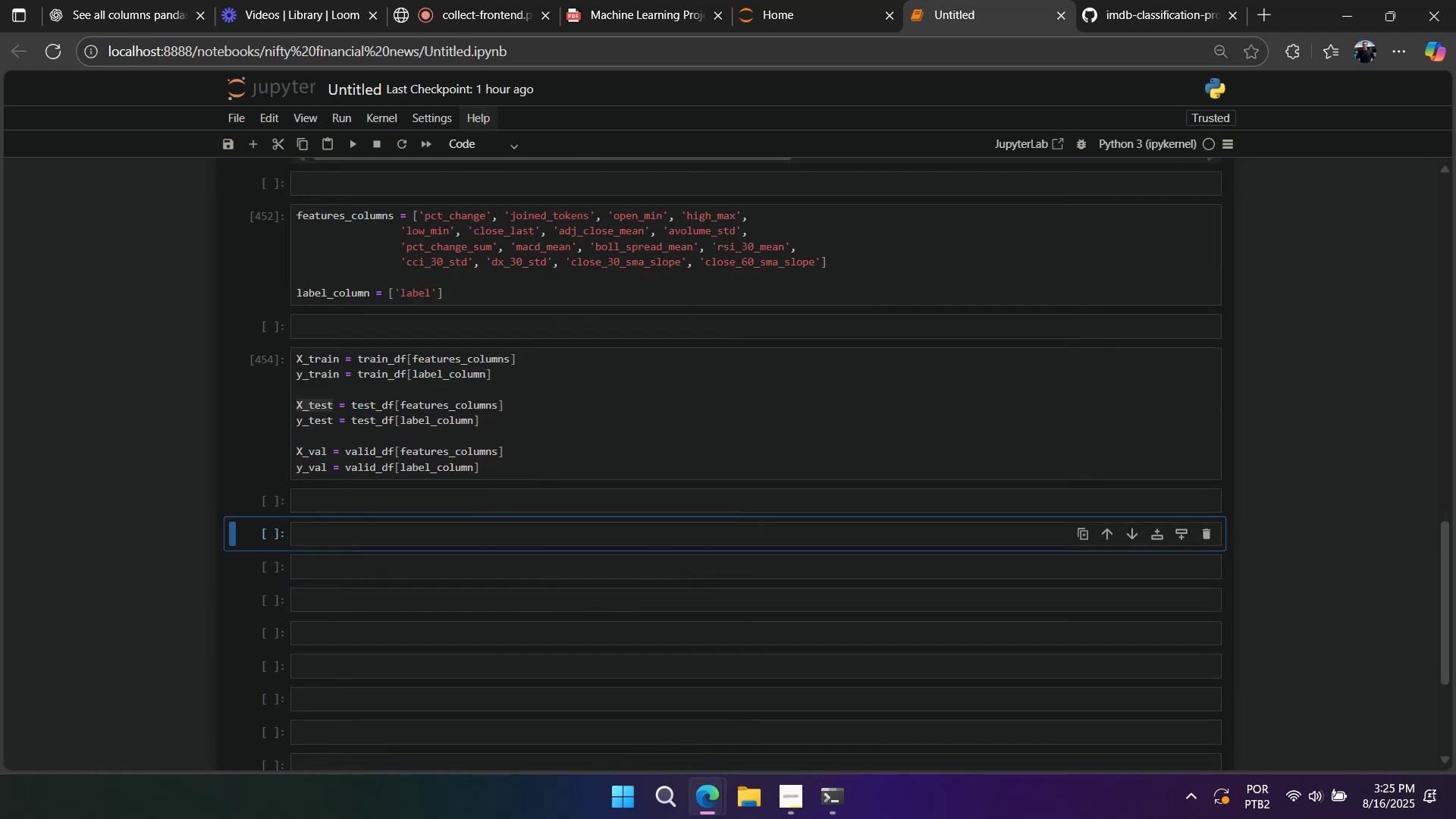 
scroll: coordinate [554, 629], scroll_direction: up, amount: 1.0
 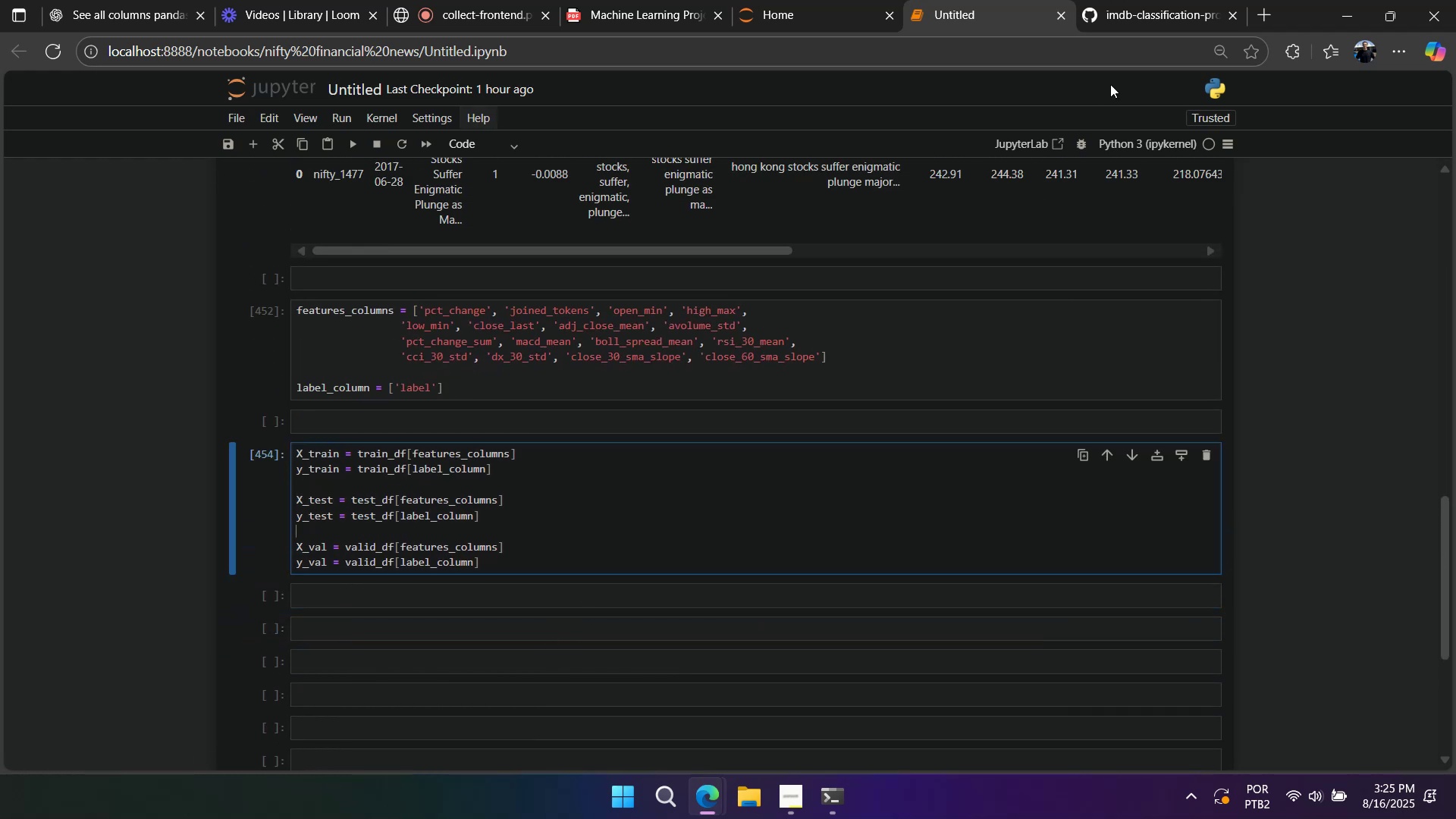 
left_click([1139, 17])
 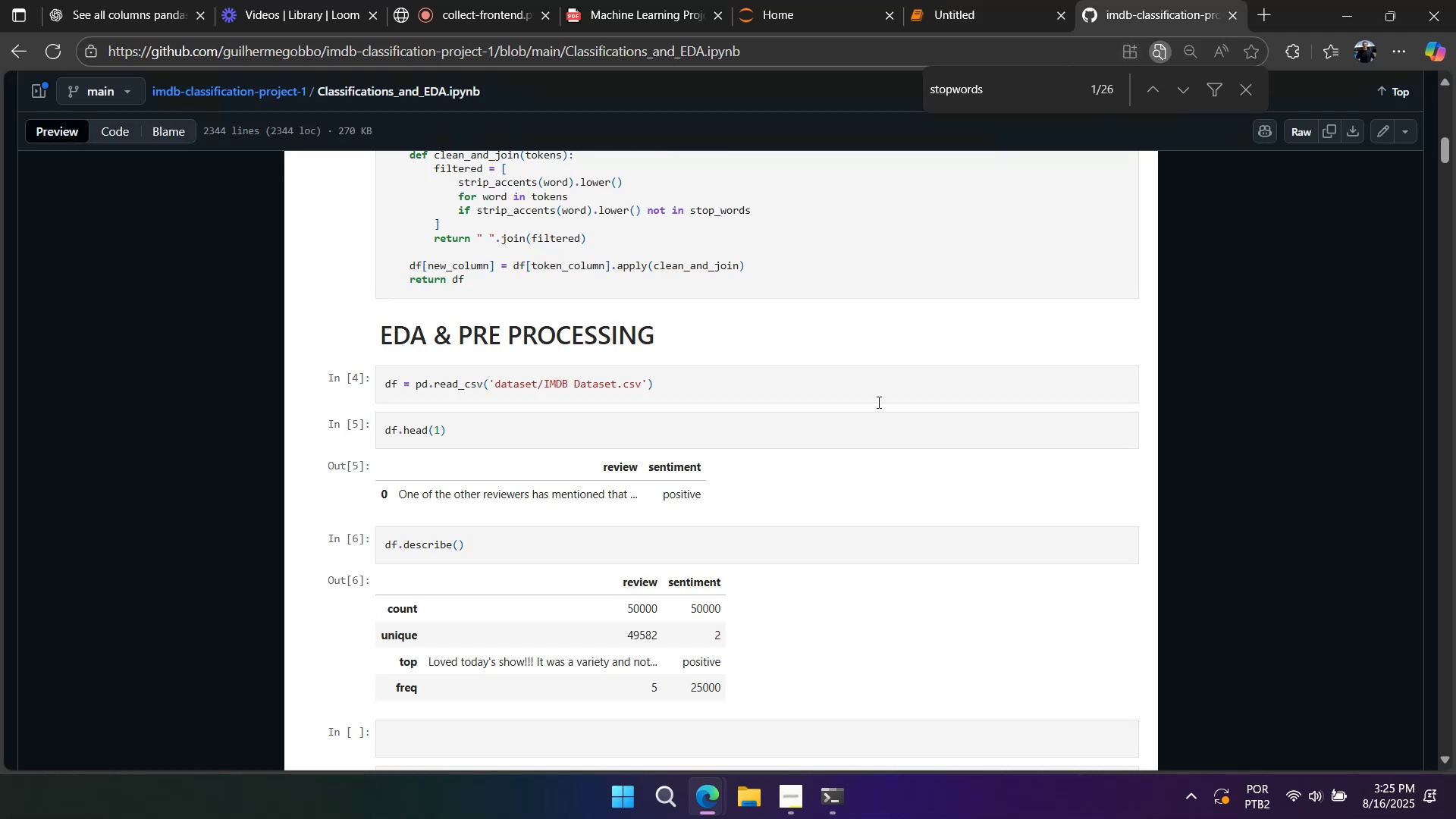 
scroll: coordinate [790, 453], scroll_direction: down, amount: 53.0
 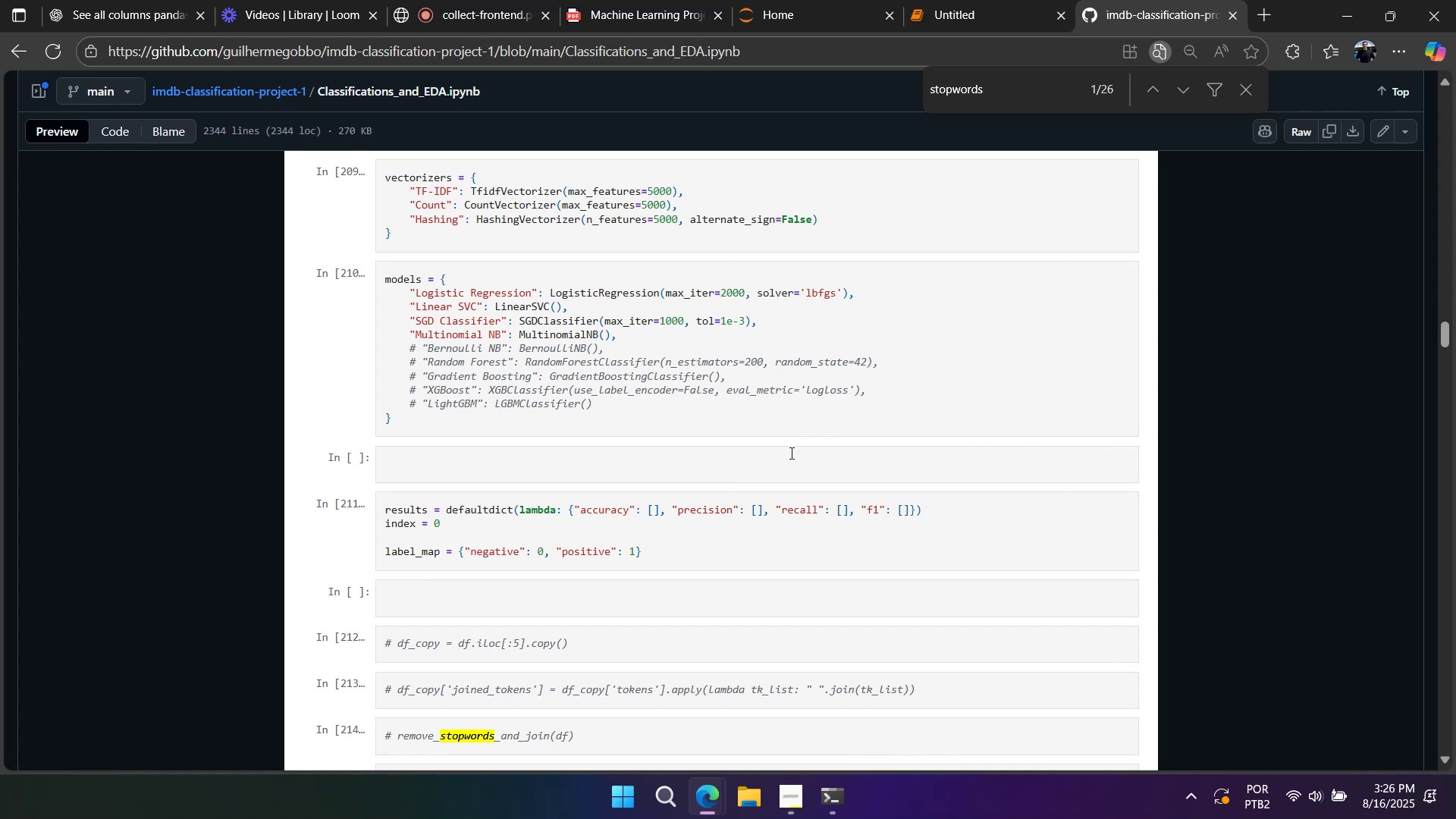 
wait(37.06)
 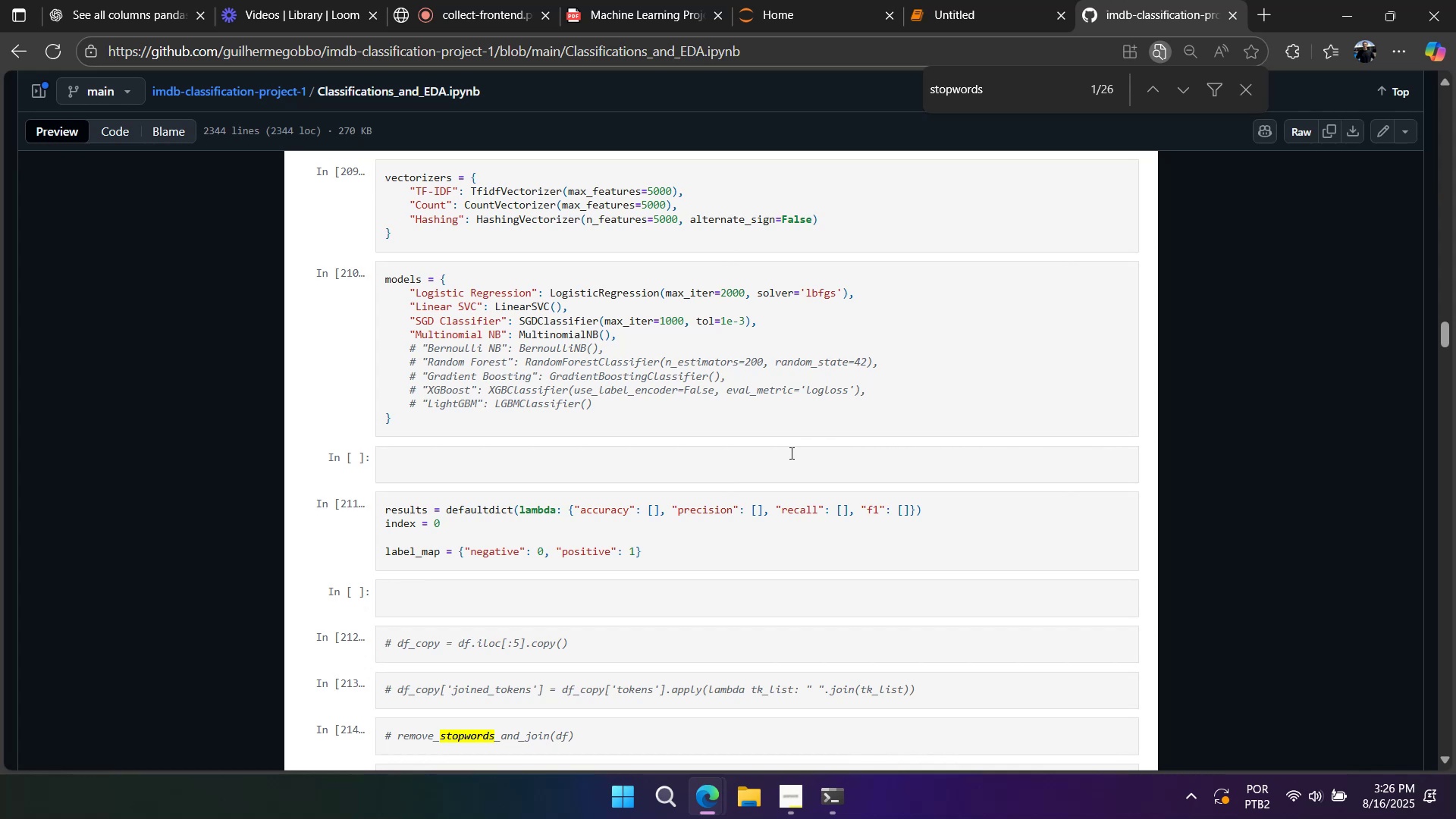 
scroll: coordinate [790, 453], scroll_direction: down, amount: 2.0
 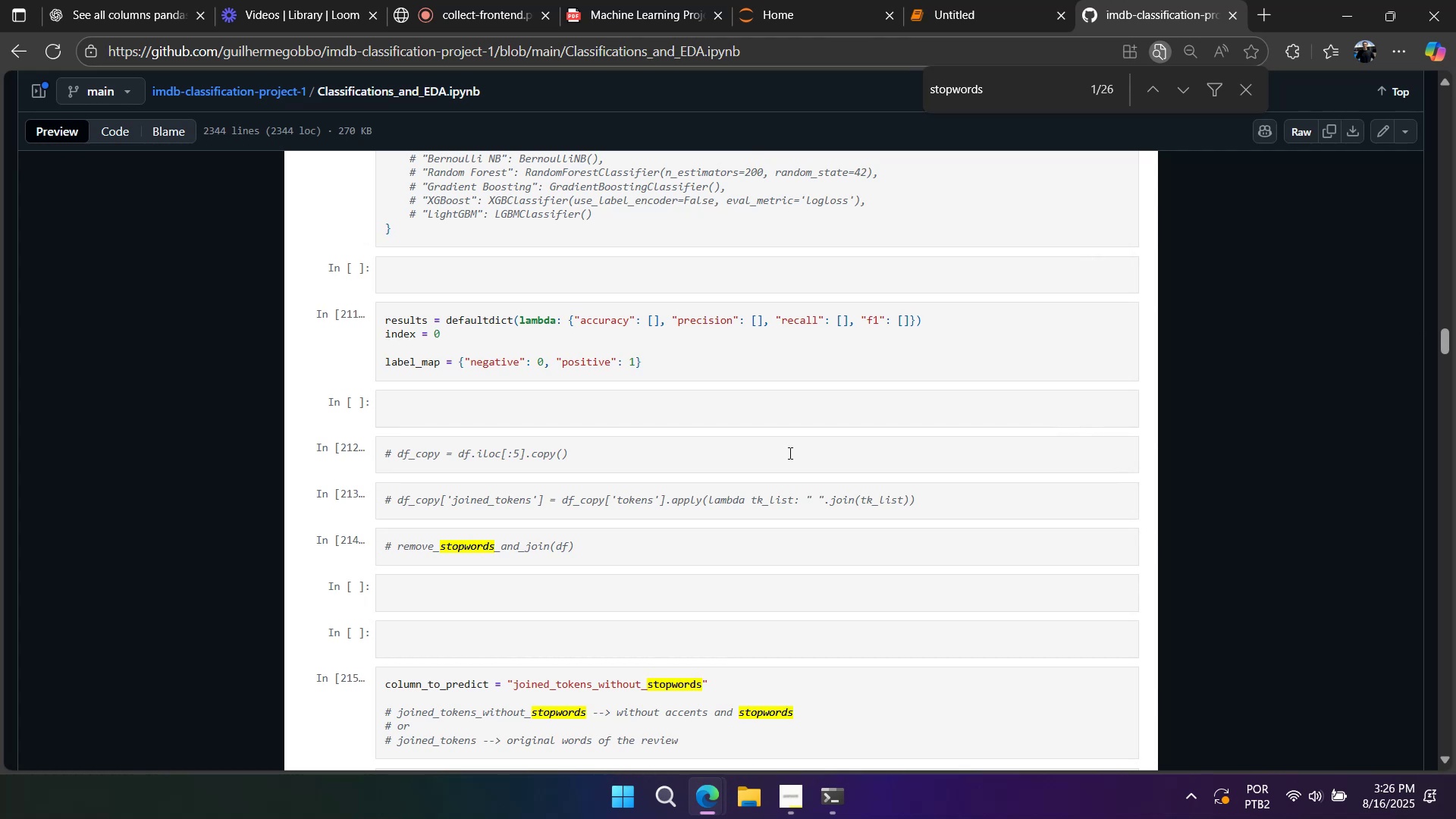 
wait(10.91)
 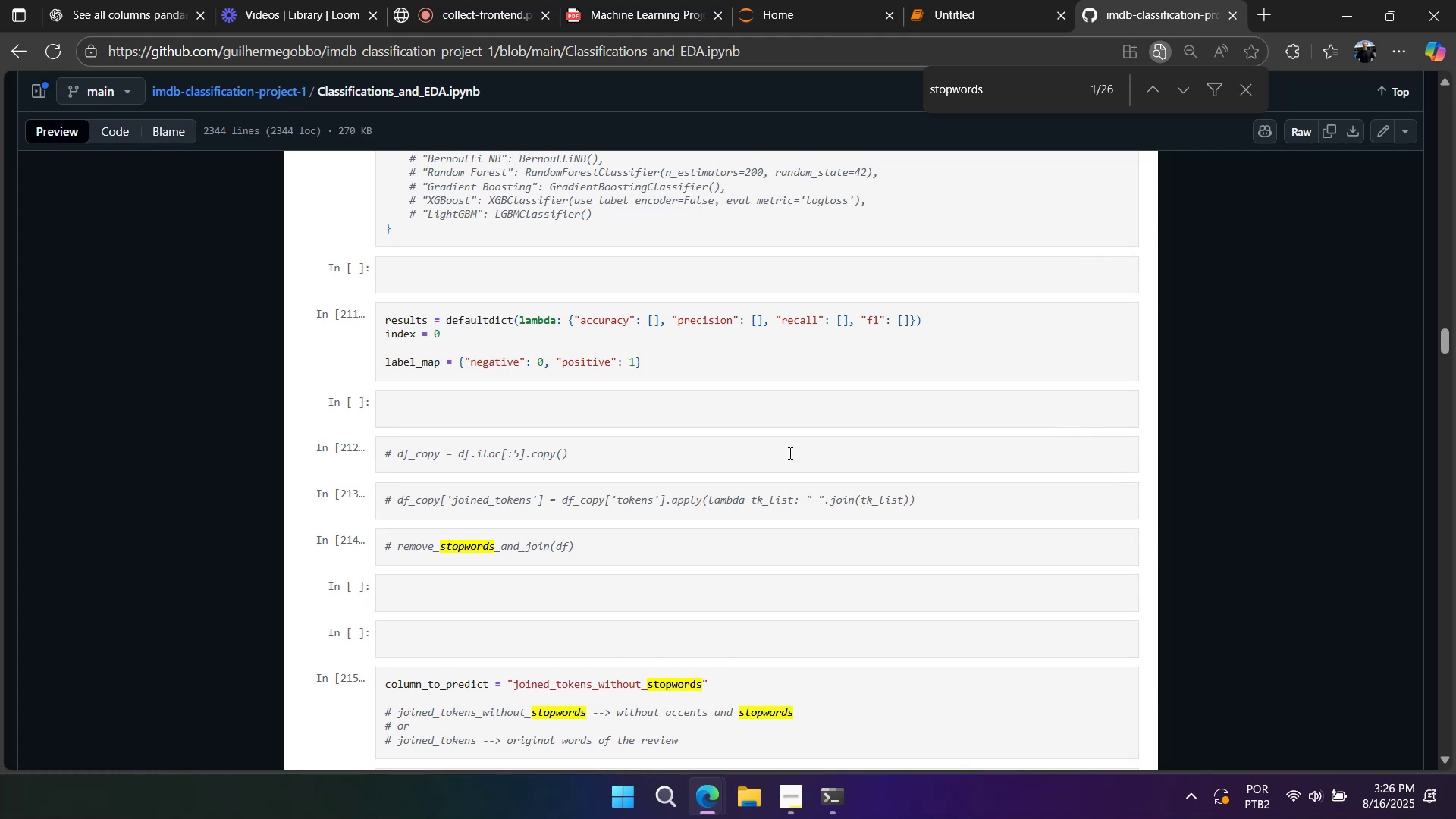 
scroll: coordinate [785, 486], scroll_direction: down, amount: 5.0
 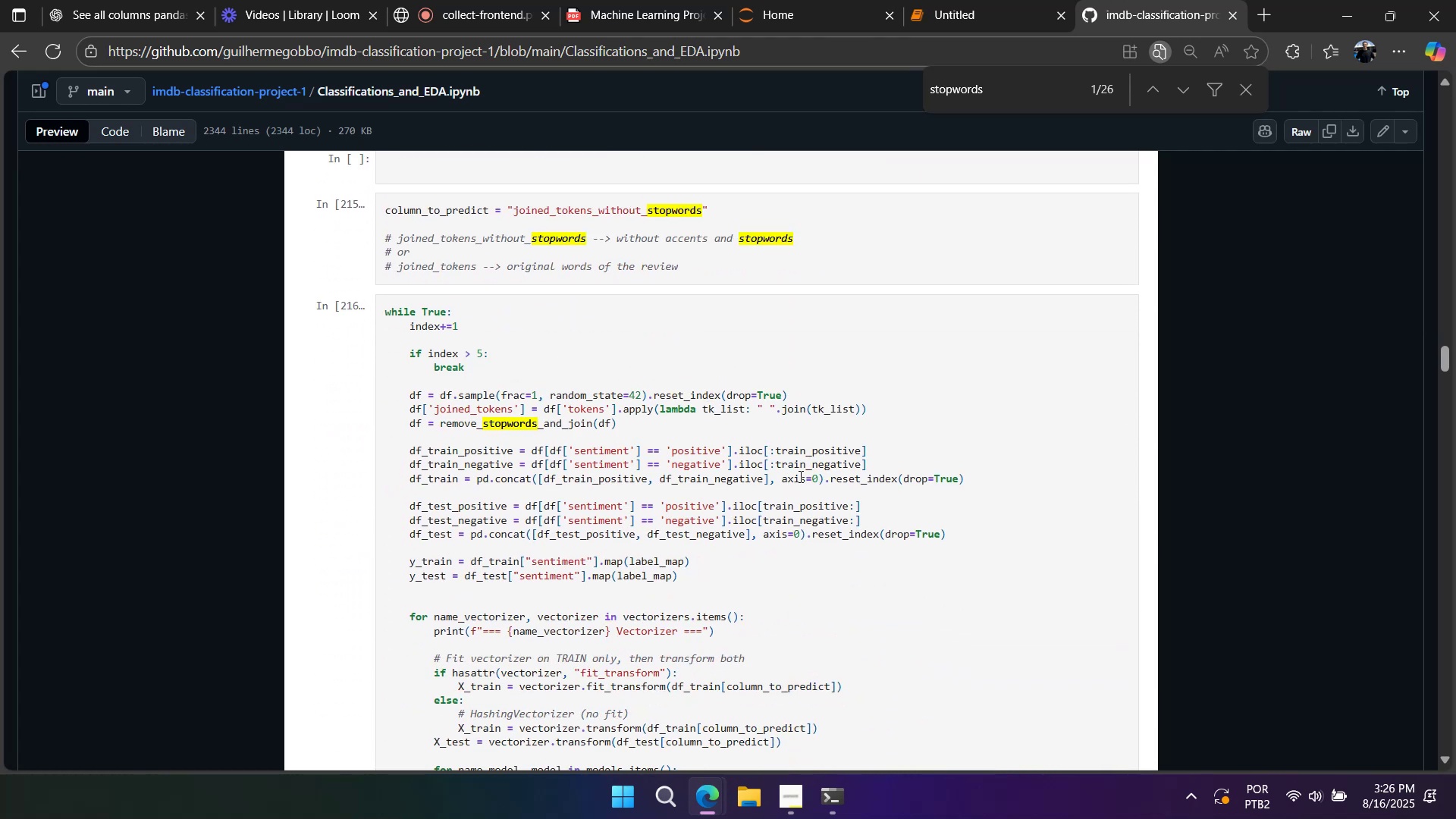 
right_click([799, 476])
 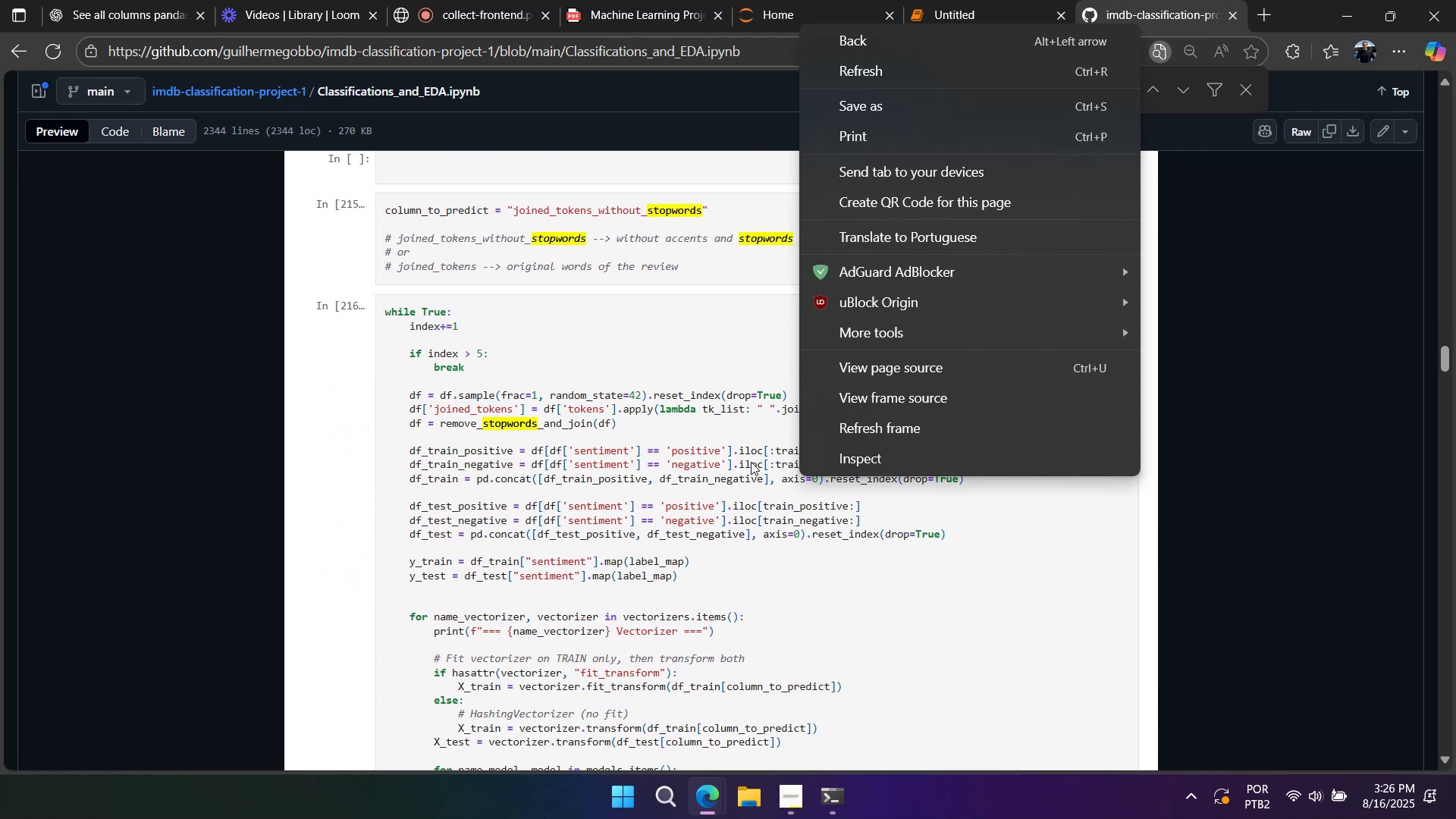 
left_click([751, 462])
 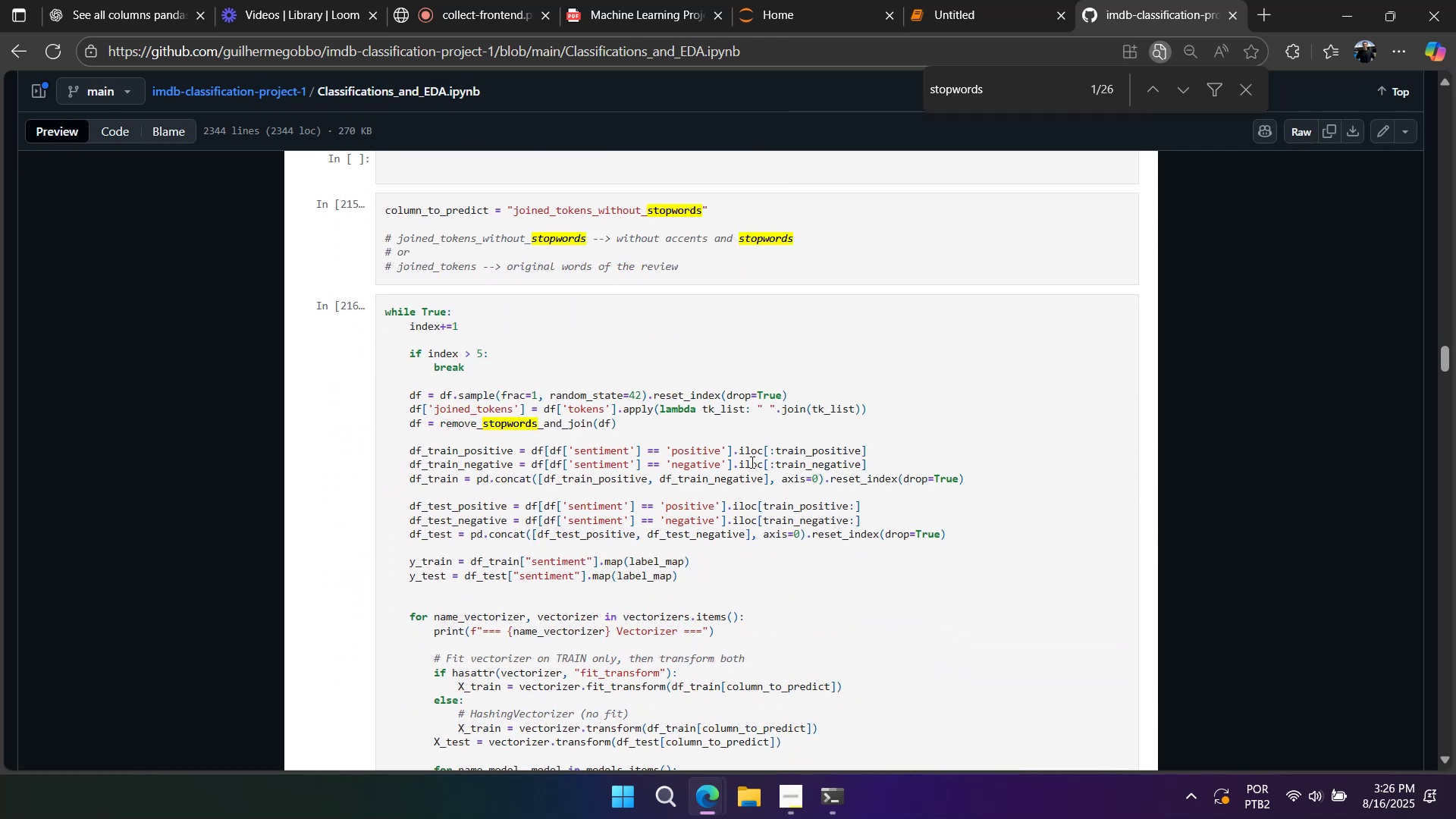 
scroll: coordinate [751, 462], scroll_direction: down, amount: 6.0
 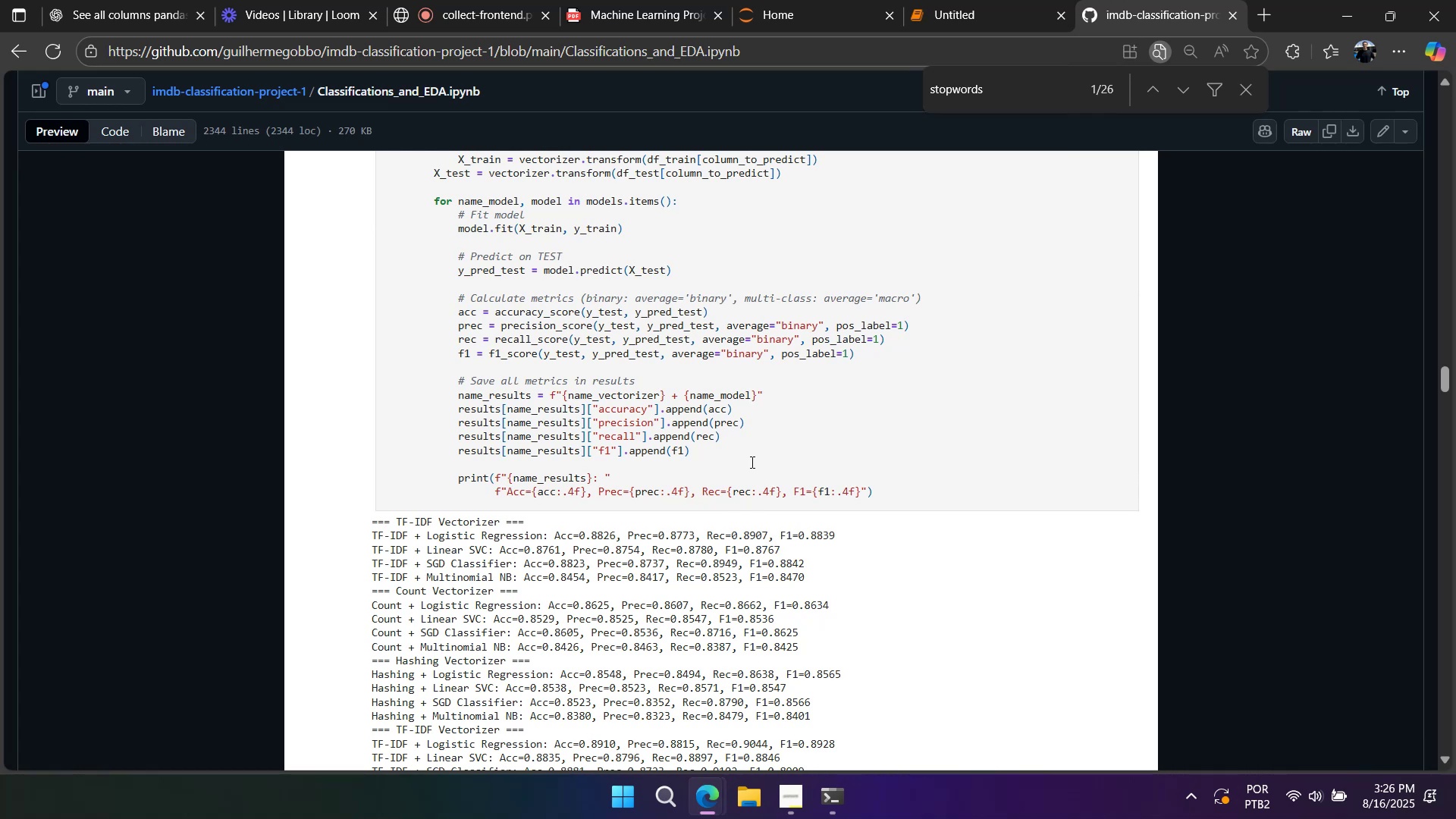 
scroll: coordinate [751, 462], scroll_direction: up, amount: 16.0
 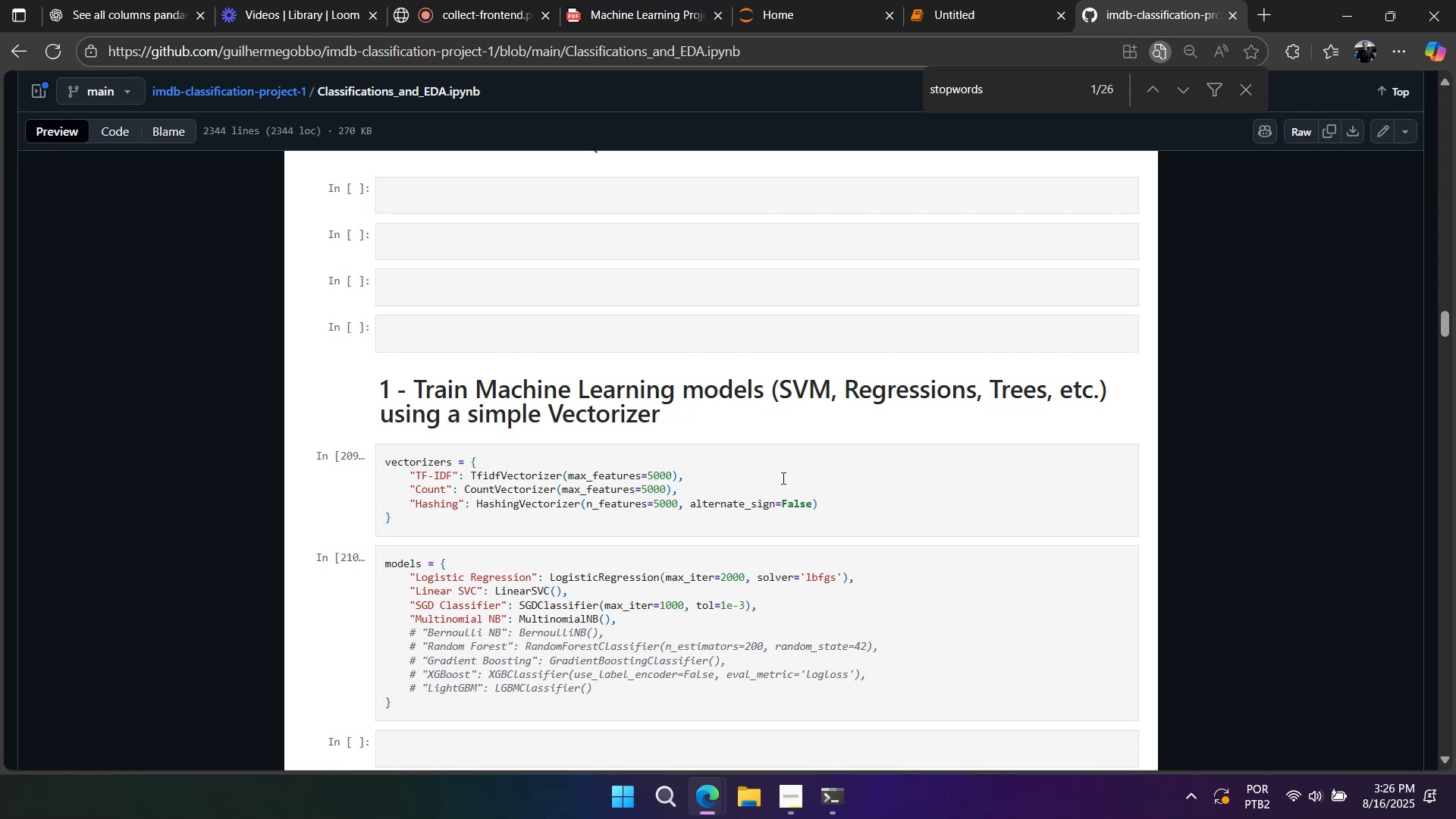 
wait(14.22)
 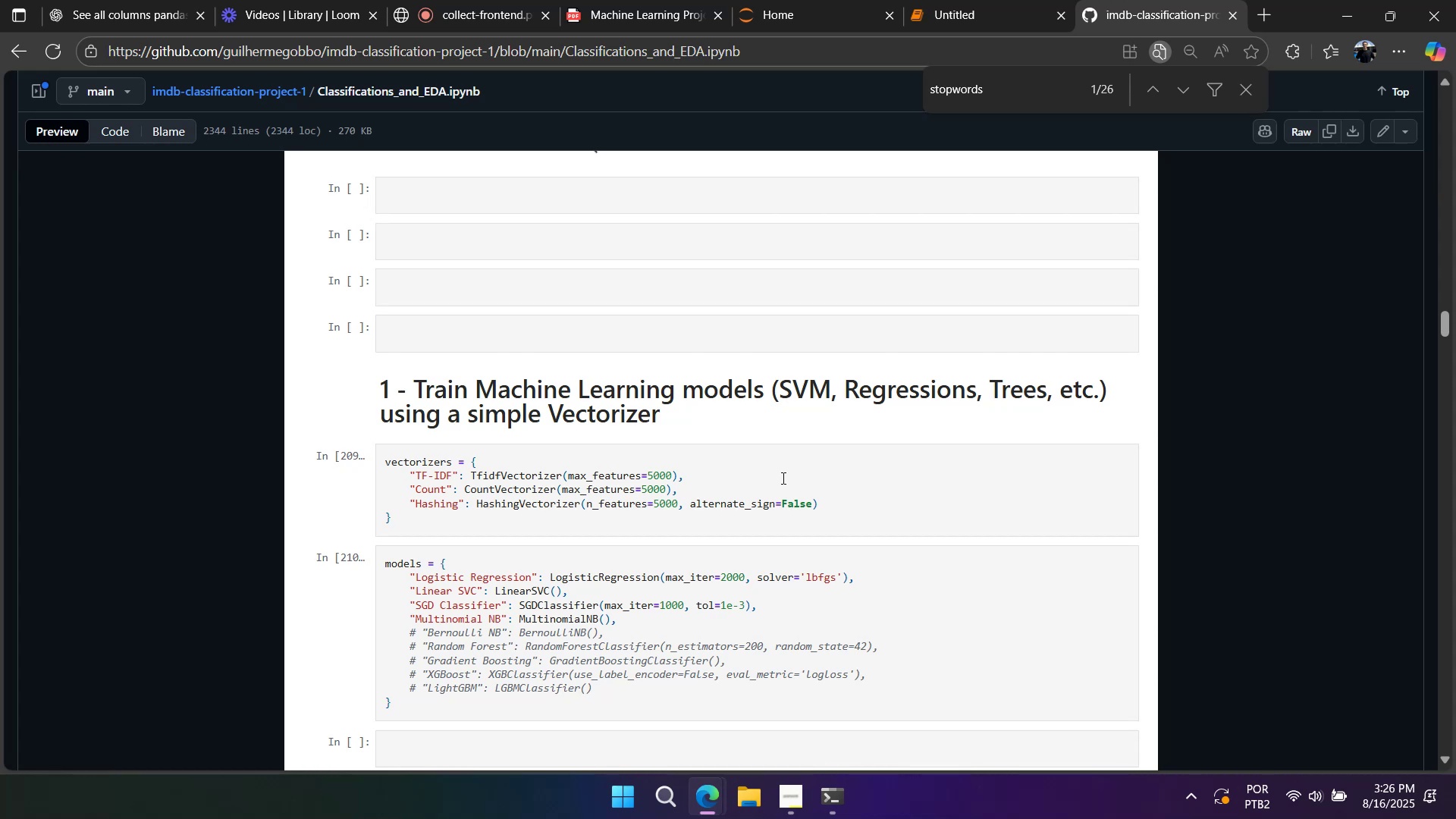 
scroll: coordinate [756, 501], scroll_direction: down, amount: 5.0
 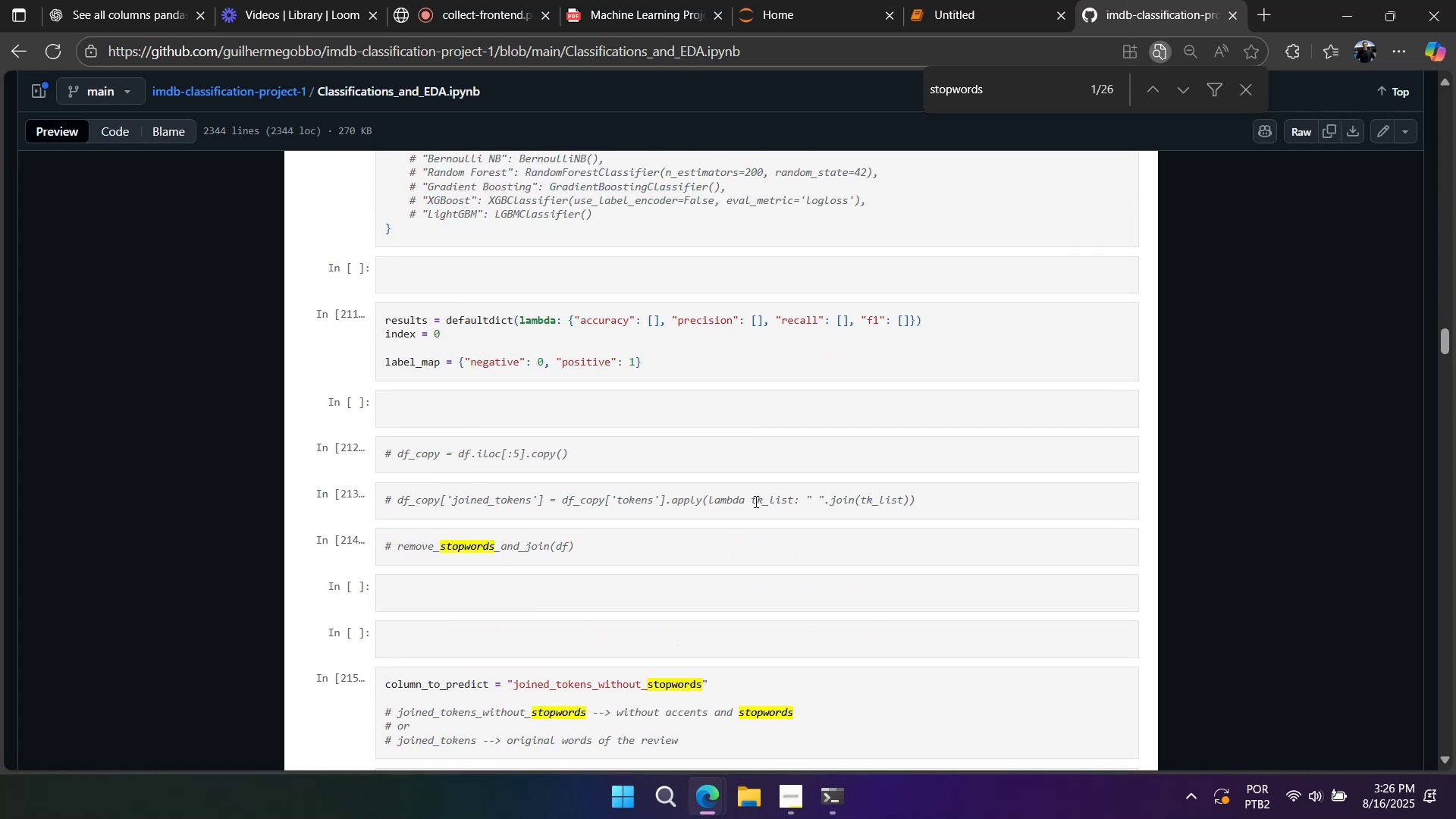 
scroll: coordinate [755, 501], scroll_direction: up, amount: 4.0
 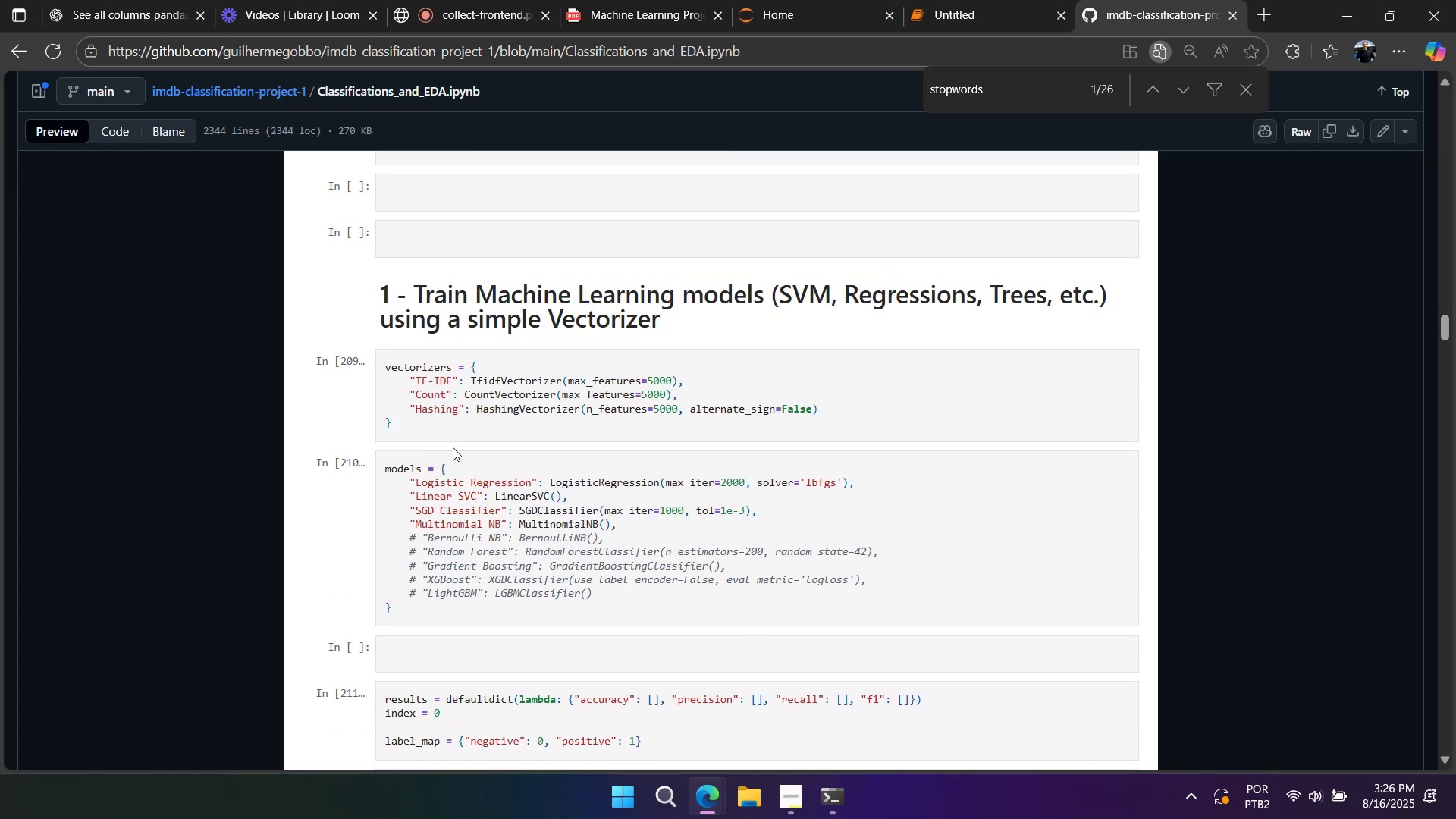 
left_click_drag(start_coordinate=[425, 433], to_coordinate=[384, 359])
 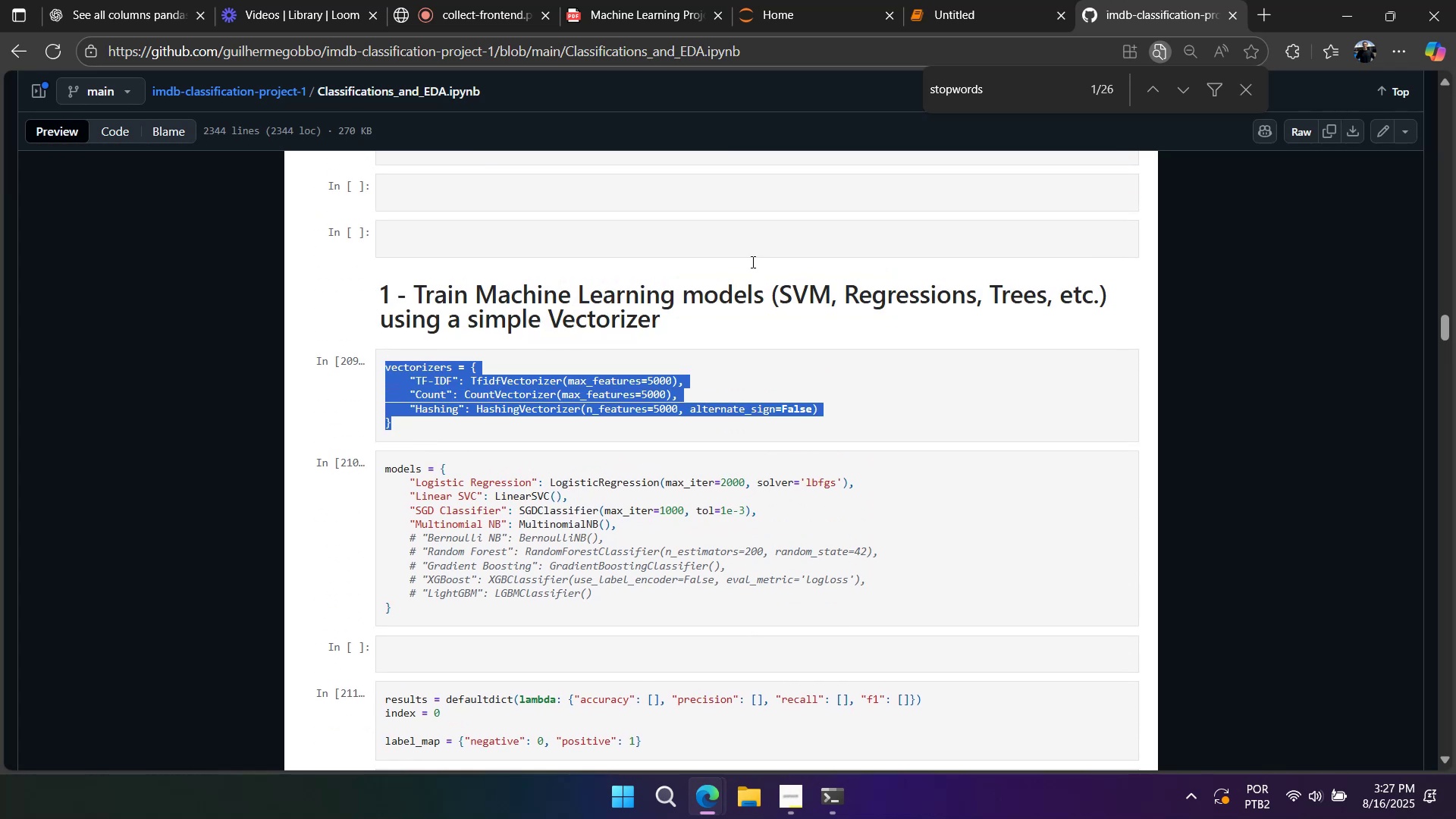 
key(Control+C)
 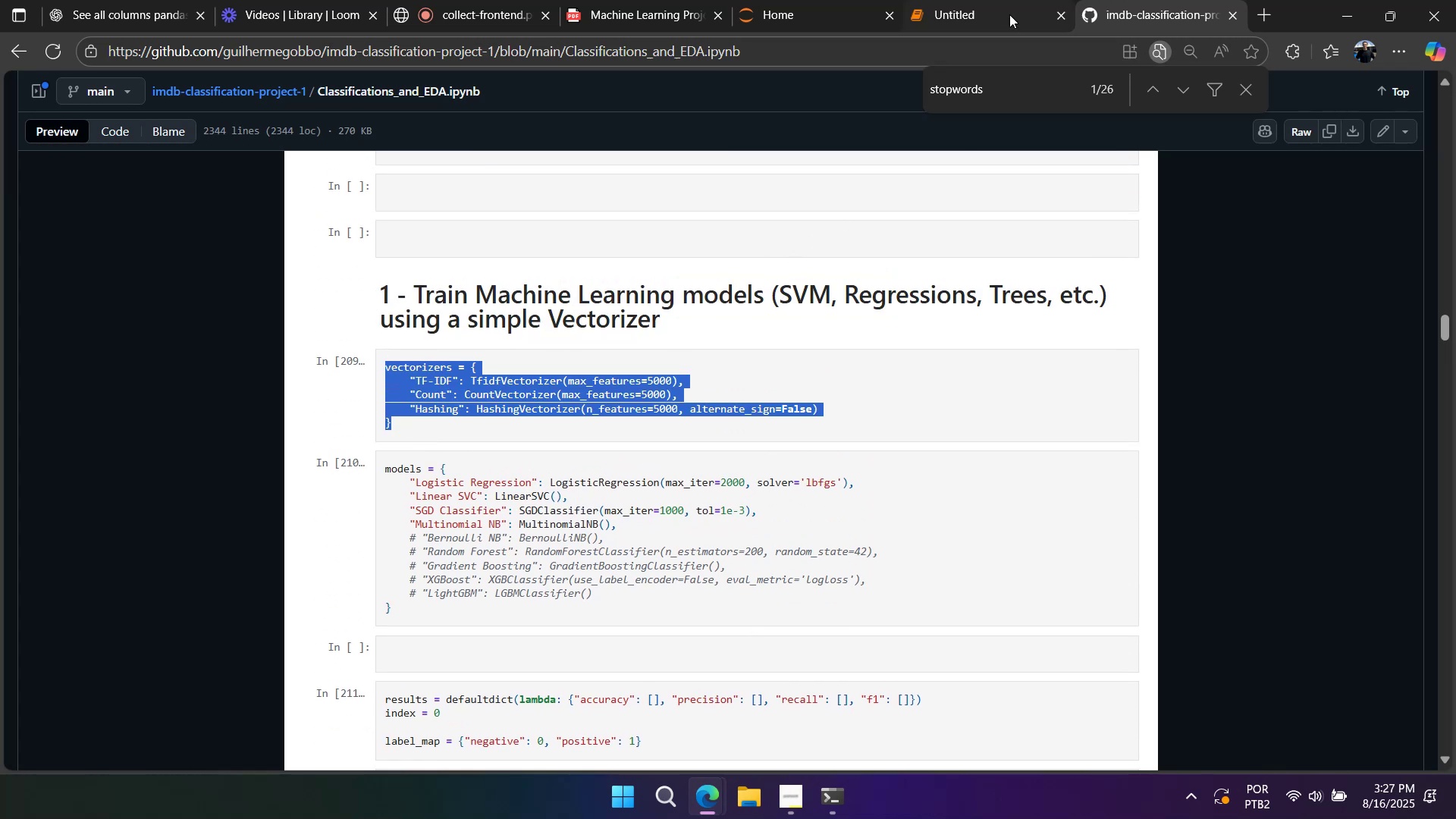 
left_click([1009, 14])
 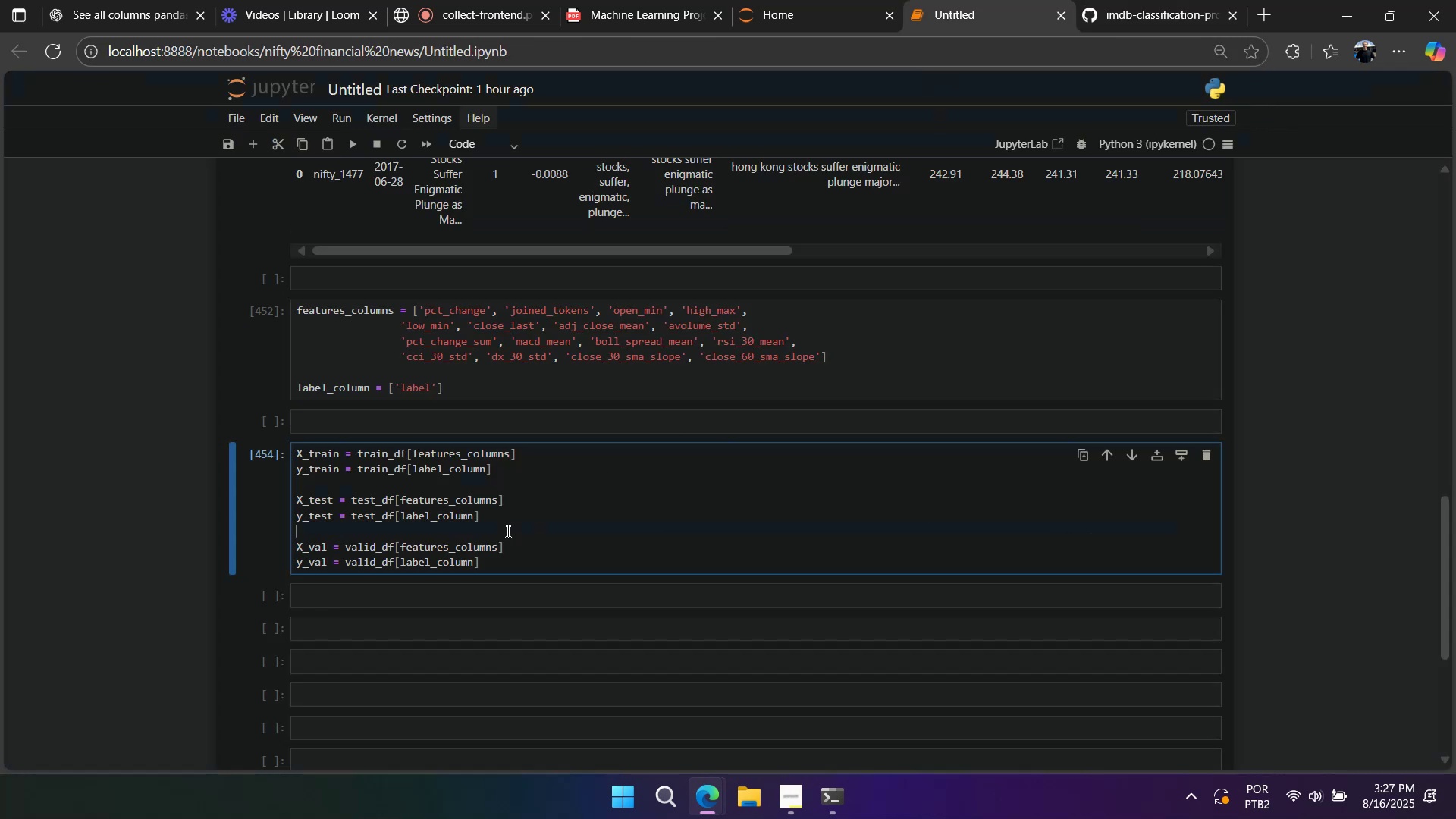 
scroll: coordinate [458, 571], scroll_direction: down, amount: 3.0
 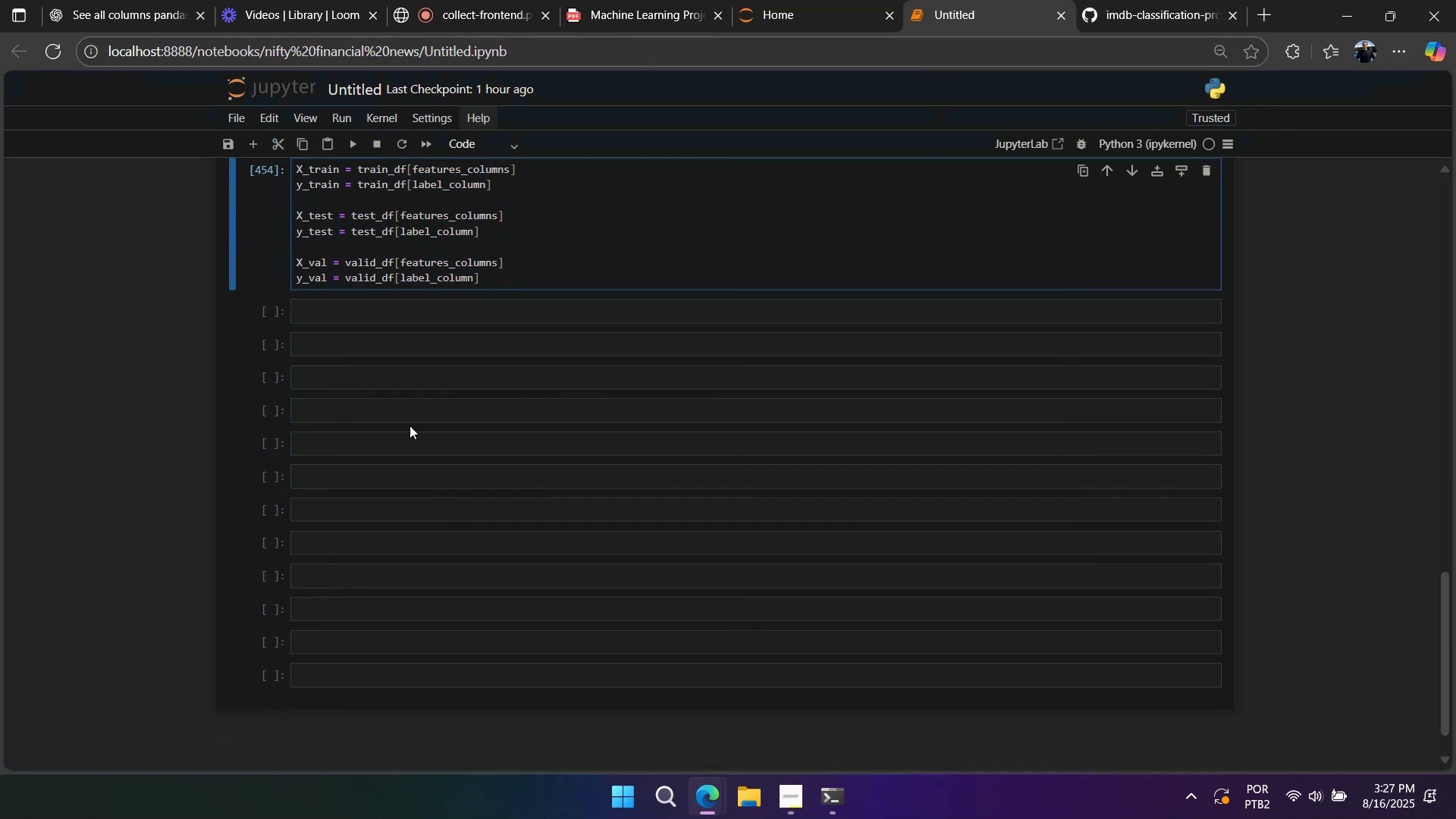 
left_click([404, 419])
 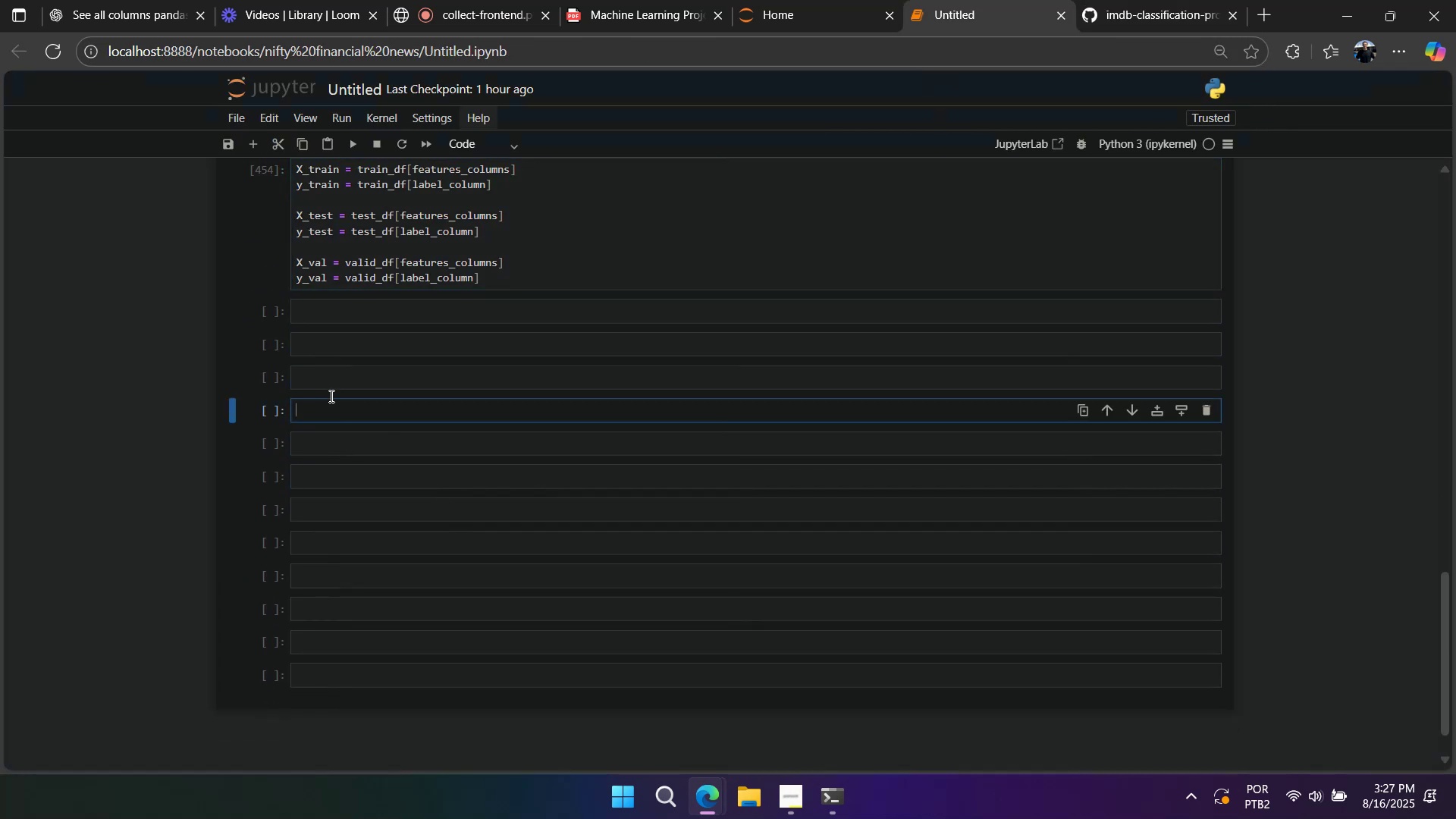 
left_click([329, 387])
 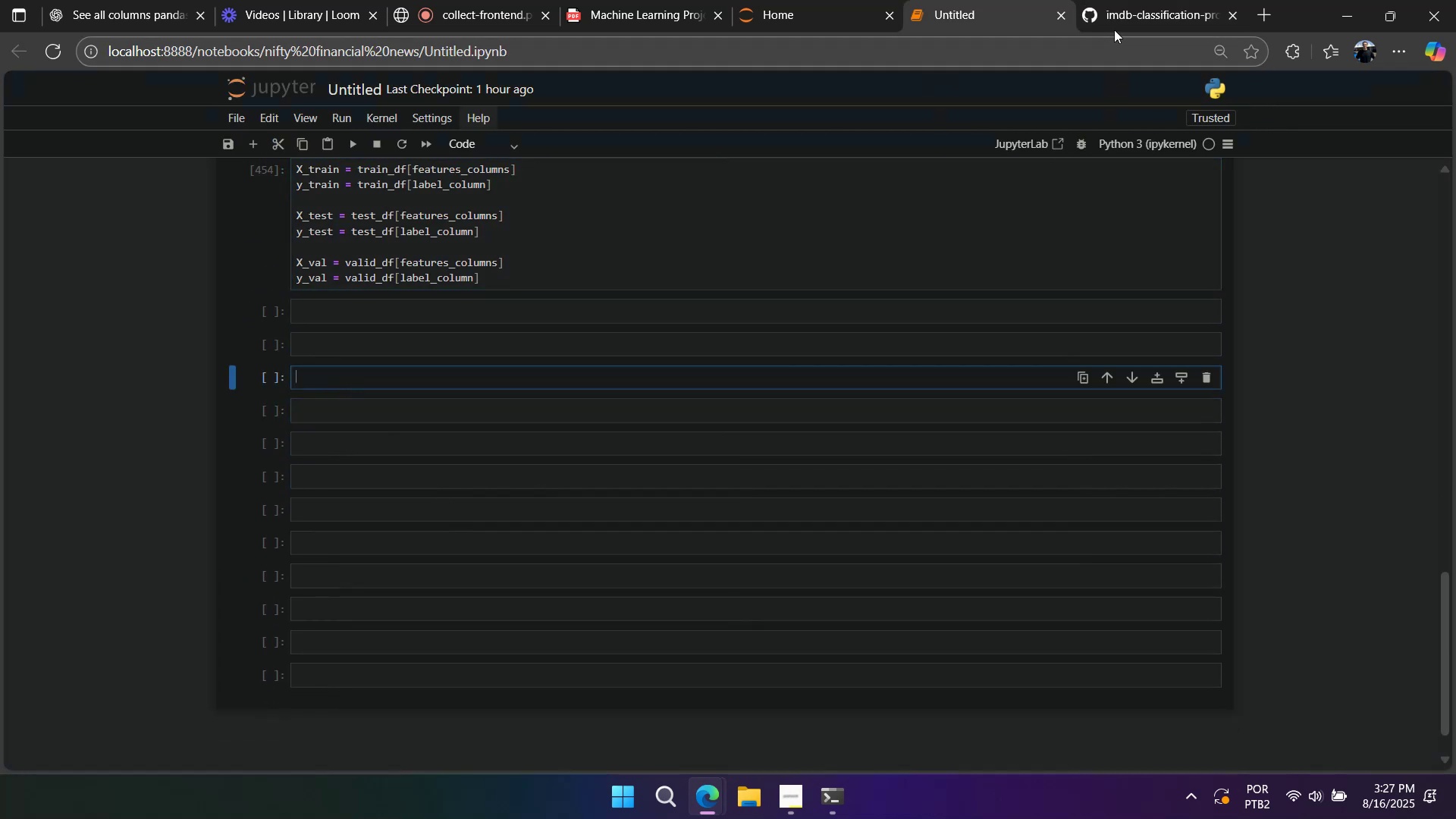 
type(# TRAIN MODELS)
 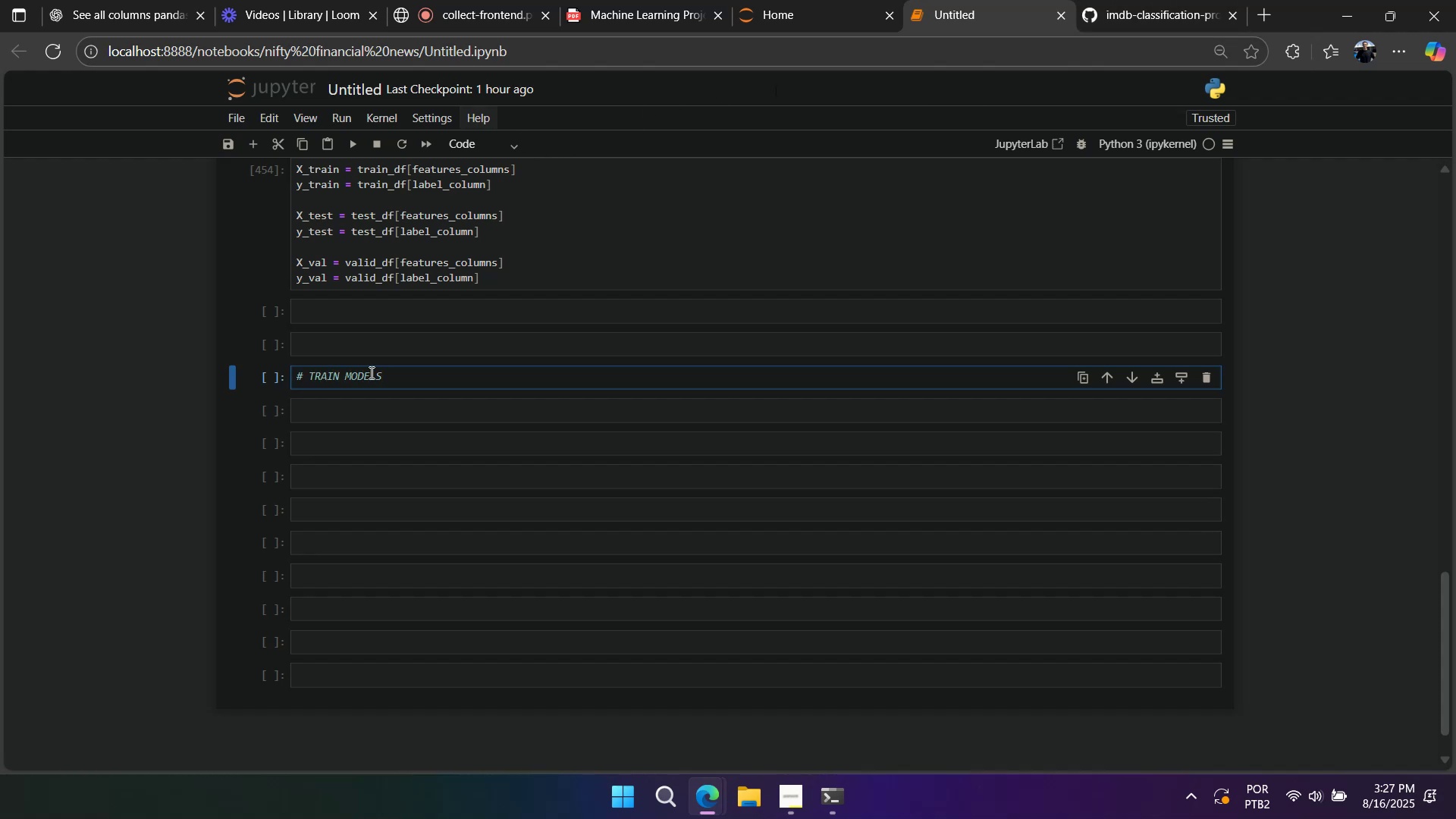 
left_click([341, 375])
 